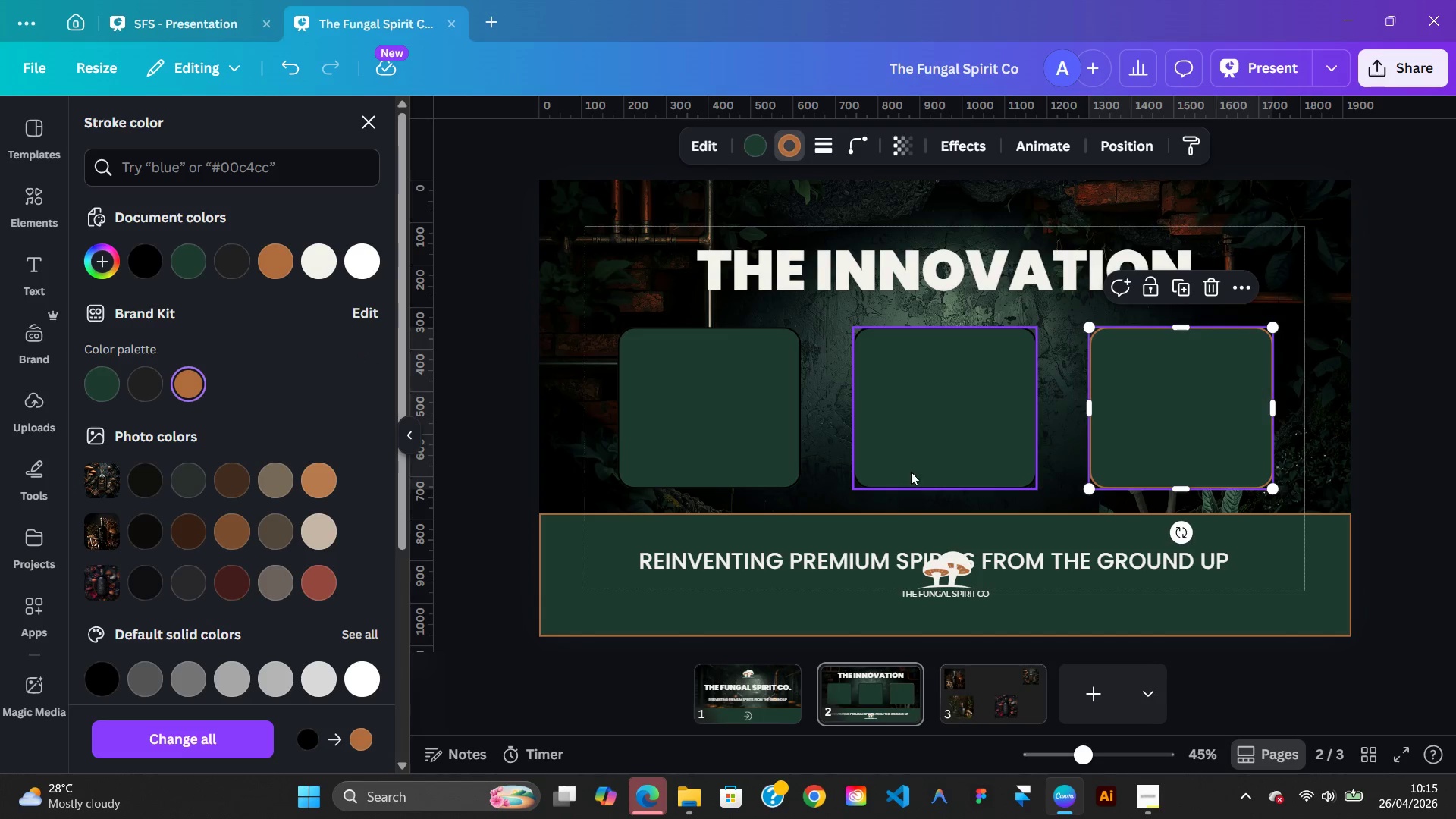 
left_click([917, 458])
 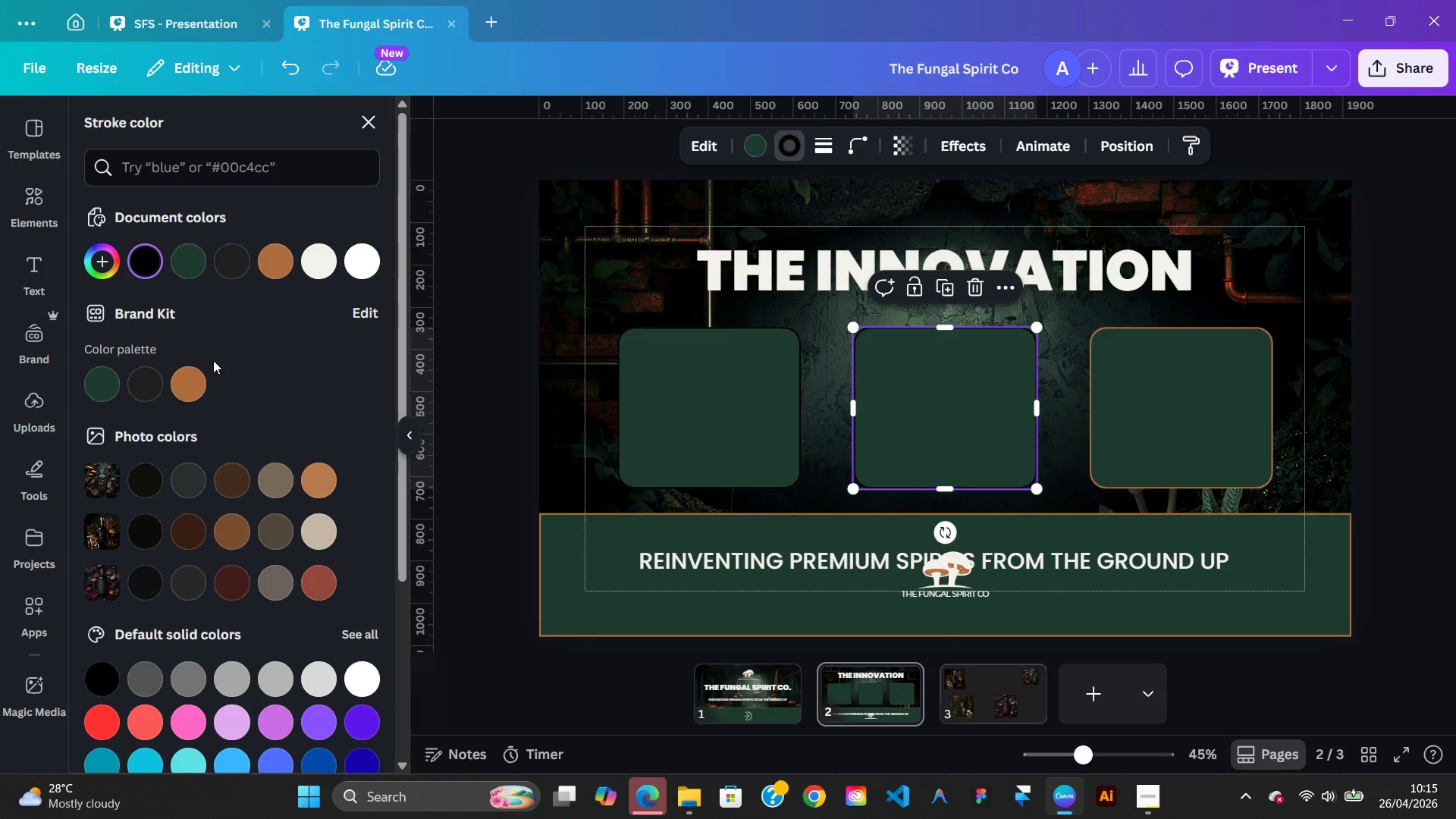 
left_click([199, 381])
 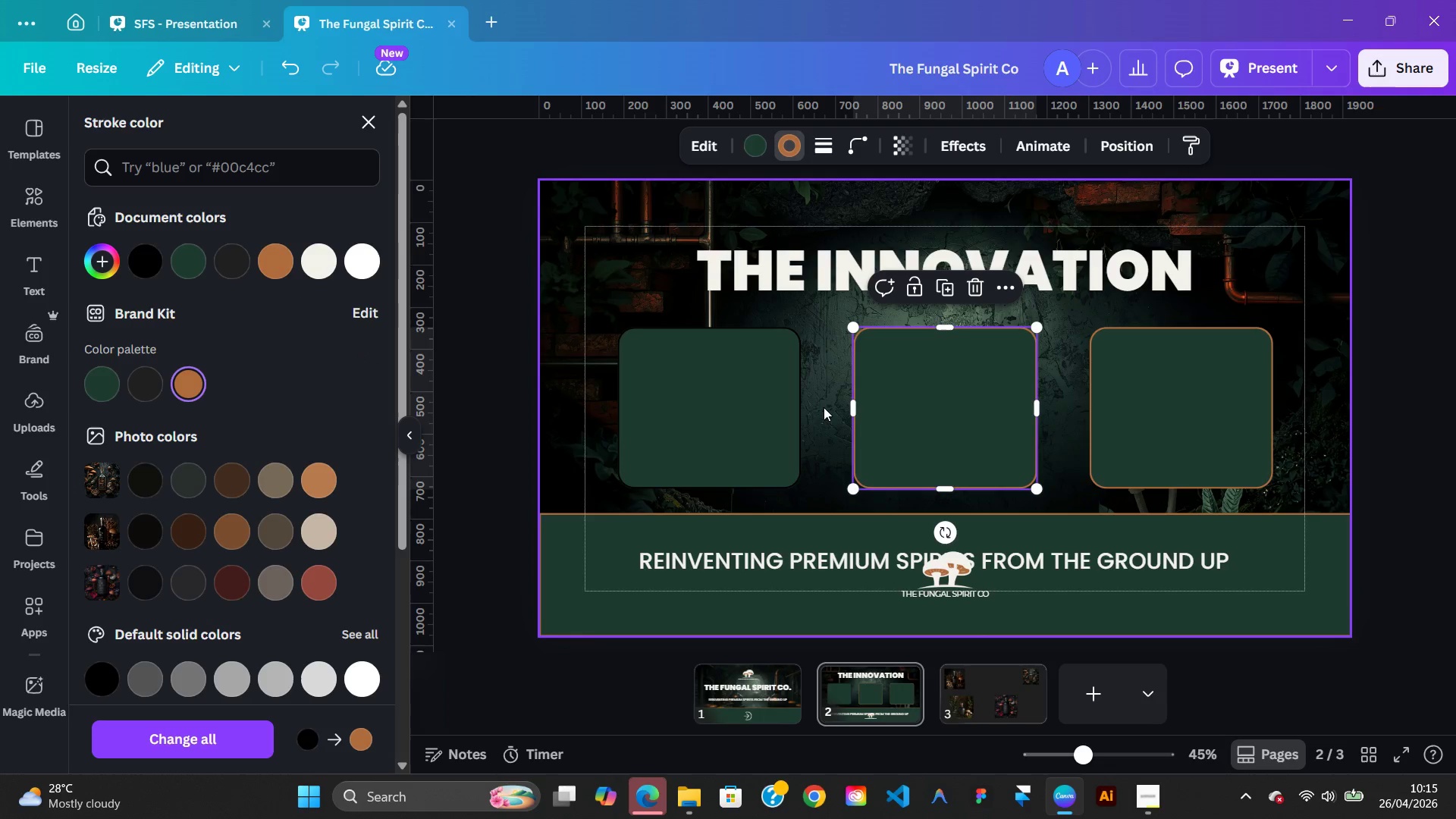 
left_click([824, 407])
 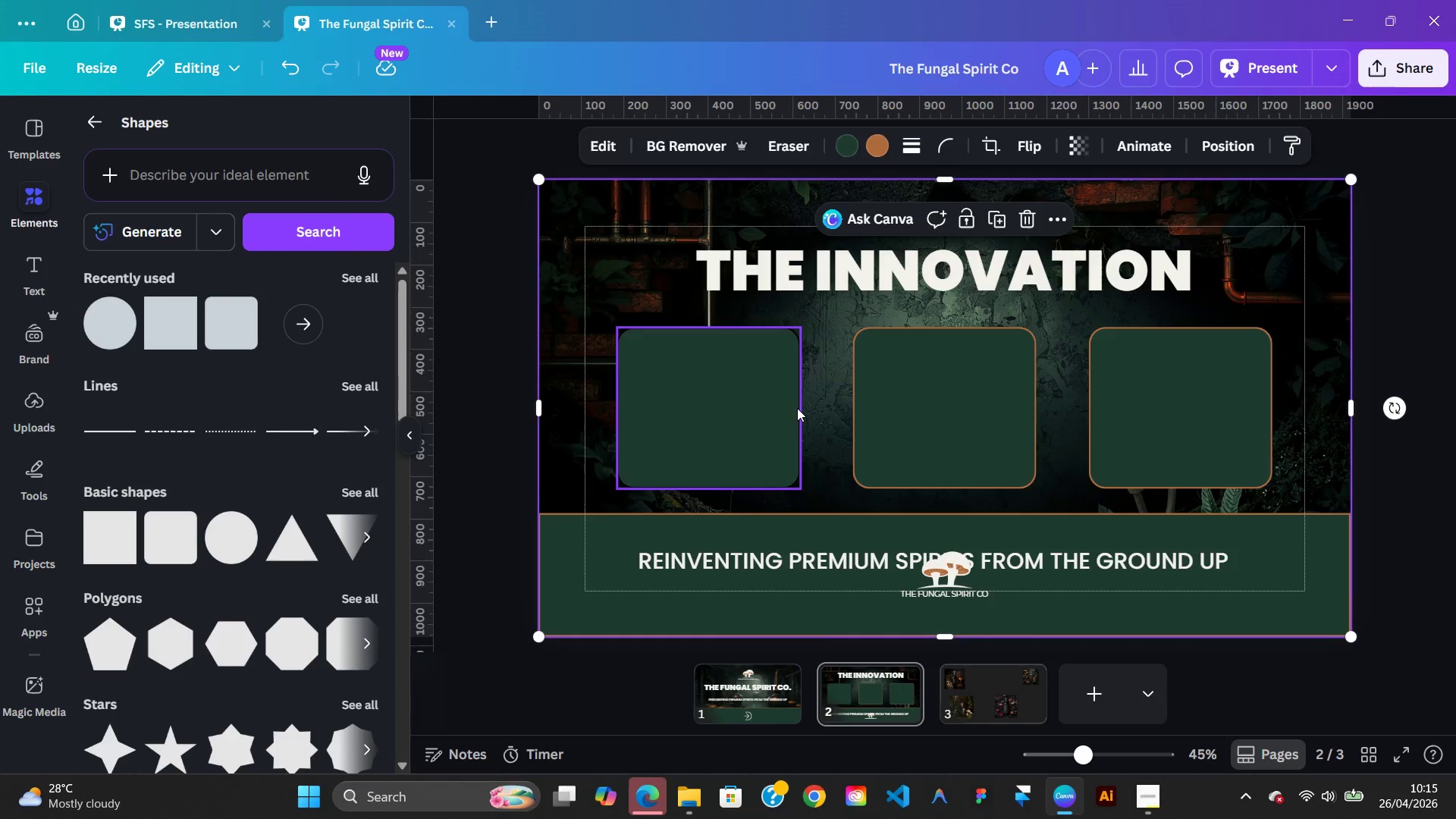 
left_click([797, 408])
 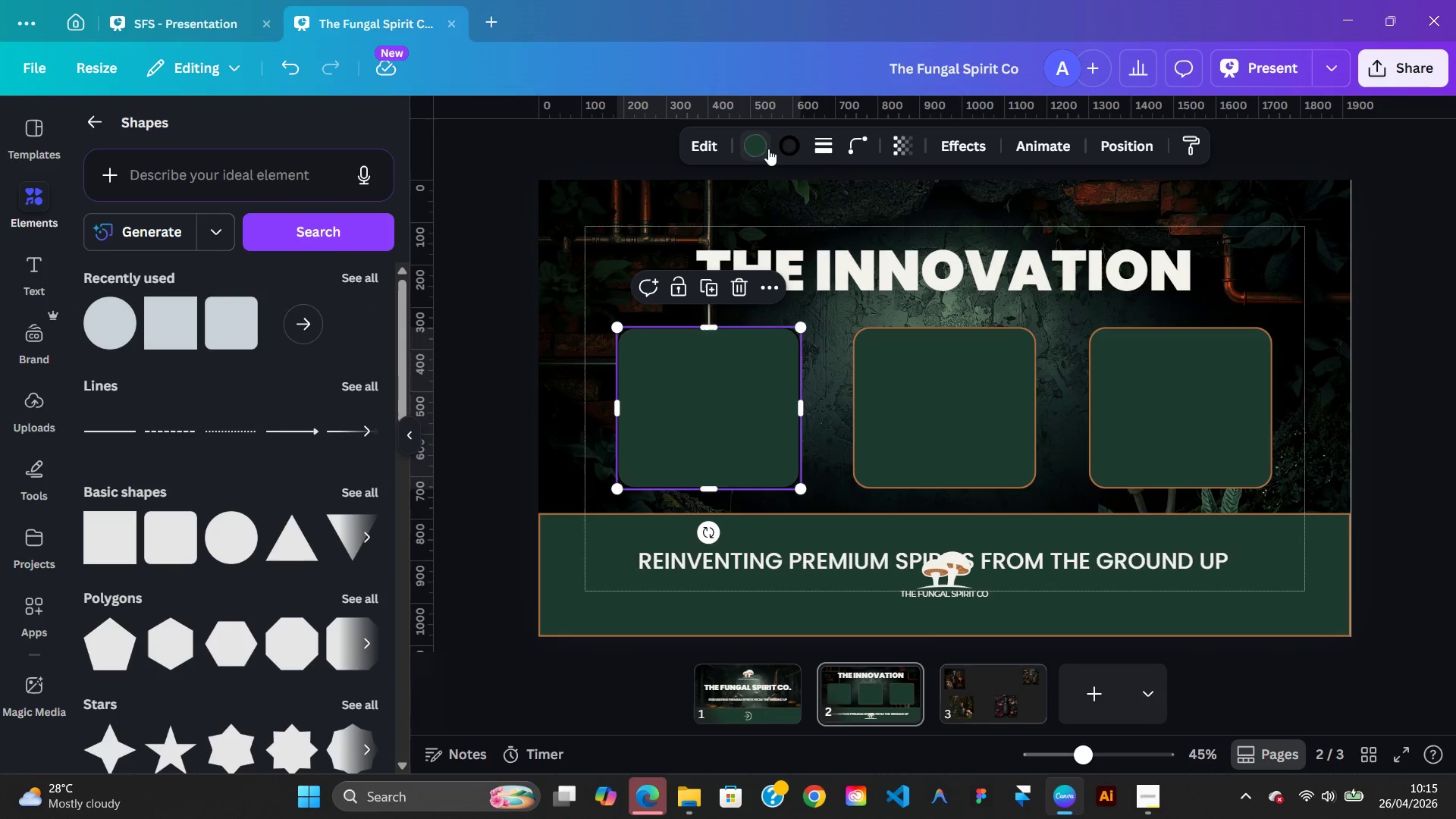 
left_click([782, 147])
 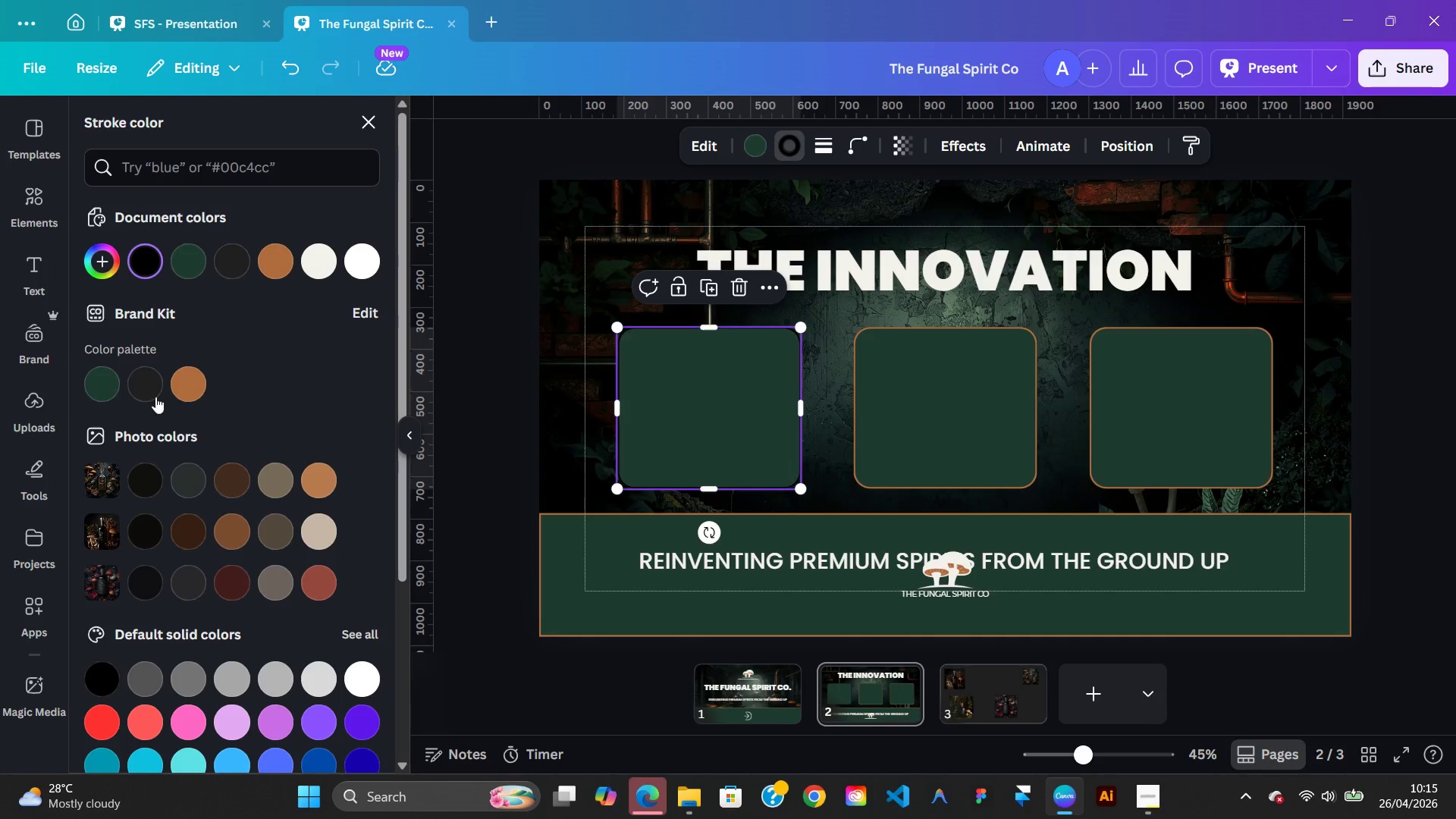 
left_click([184, 391])
 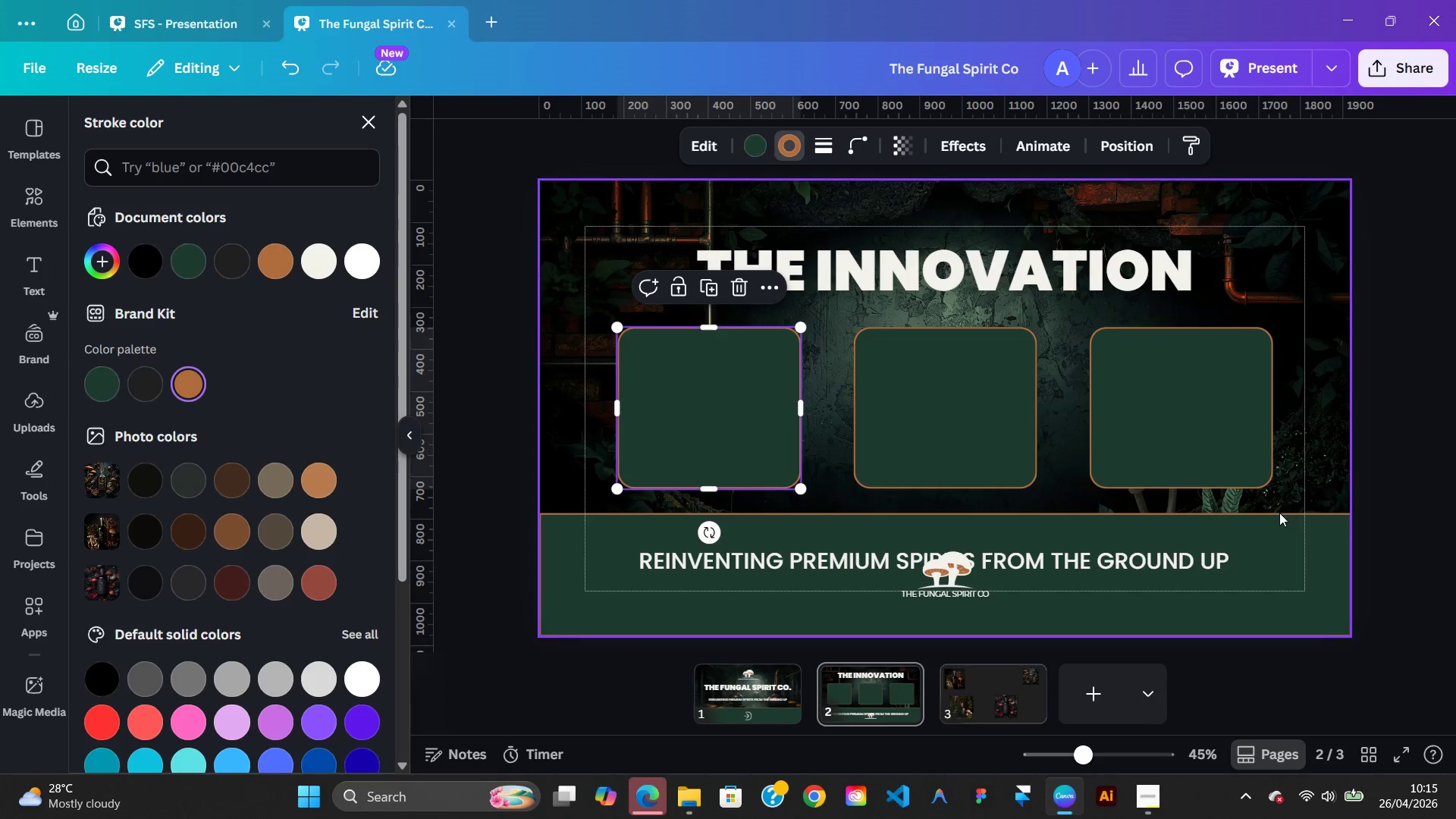 
left_click([1279, 520])
 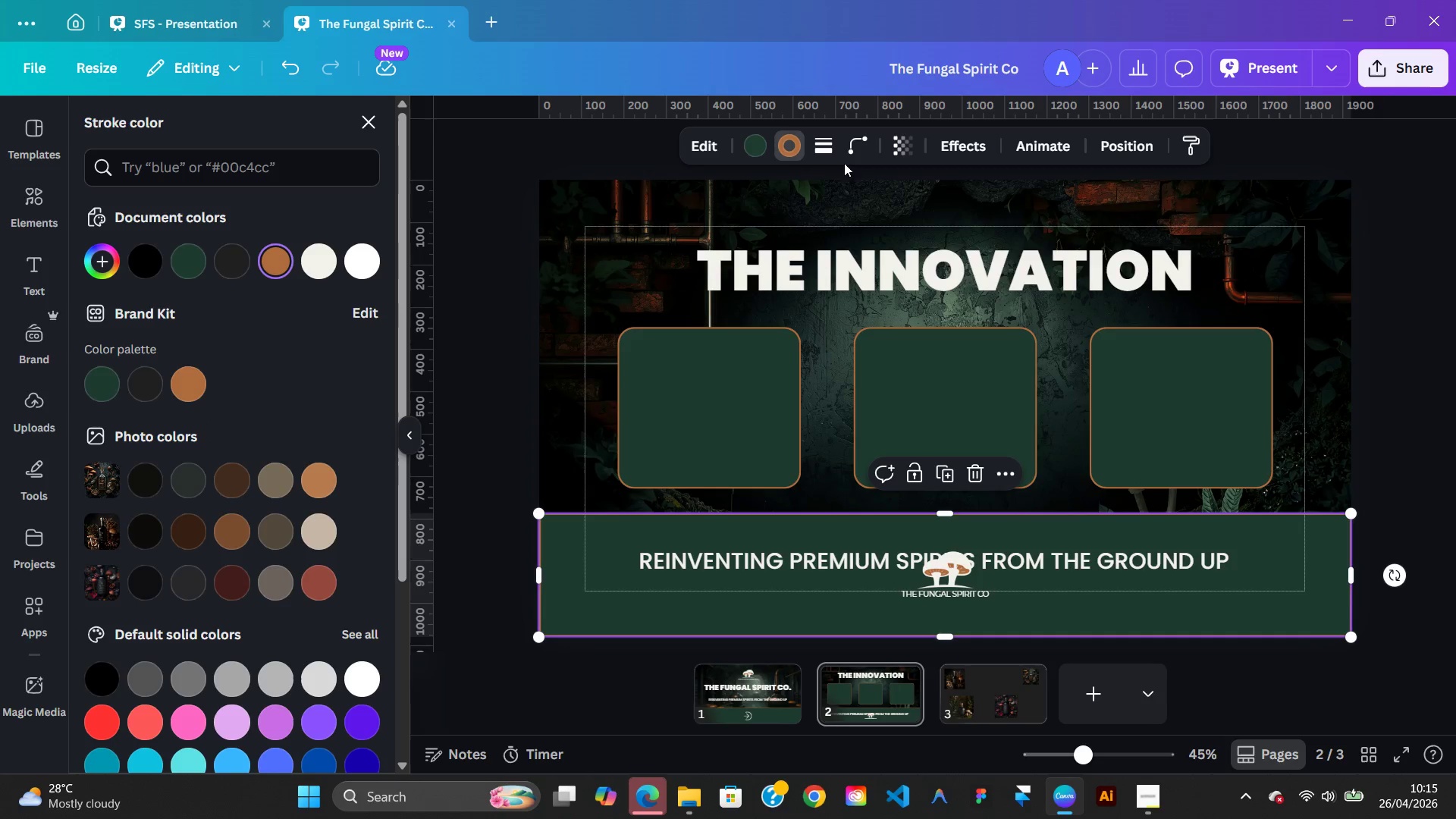 
left_click([824, 161])
 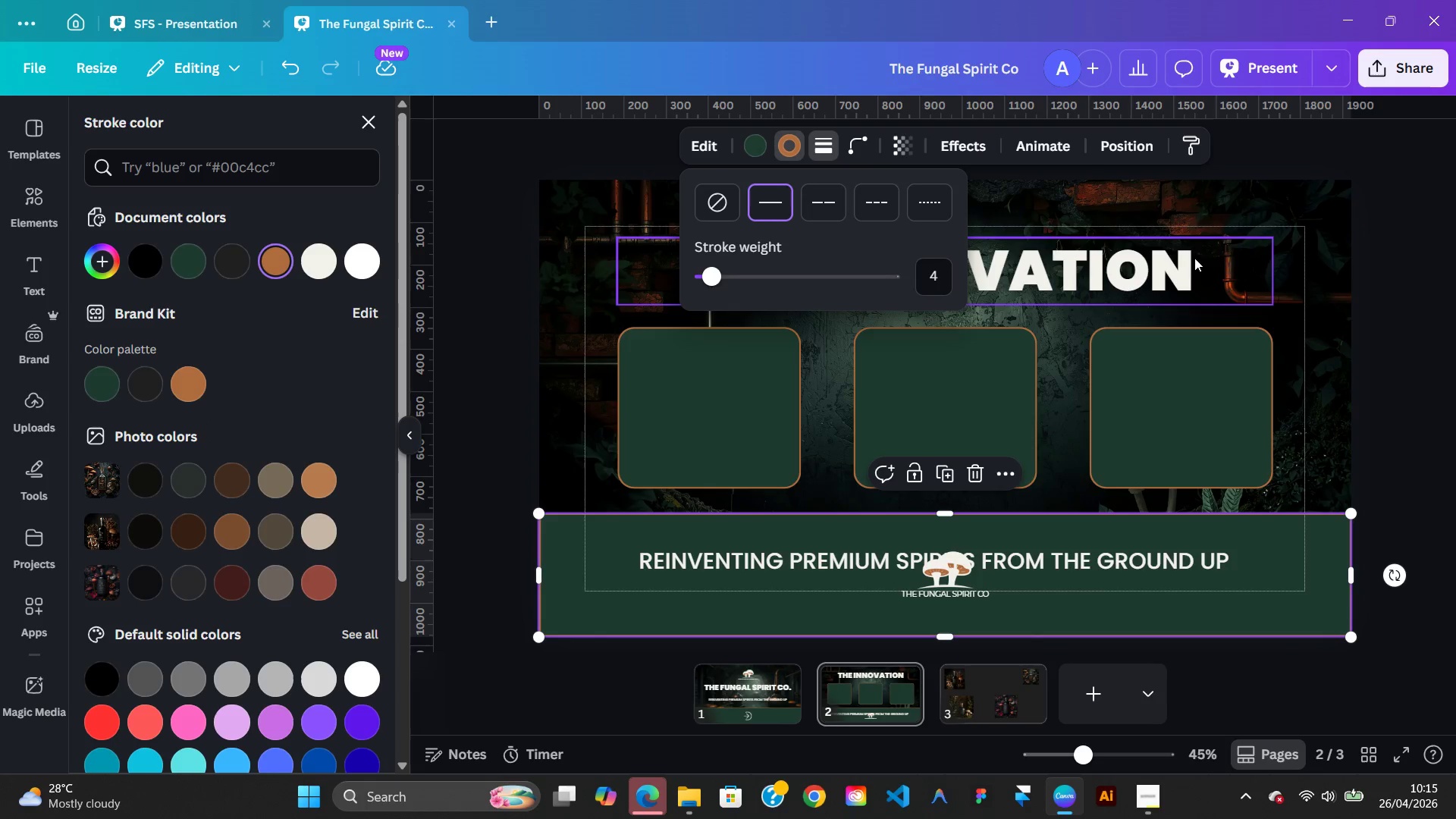 
left_click([1226, 243])
 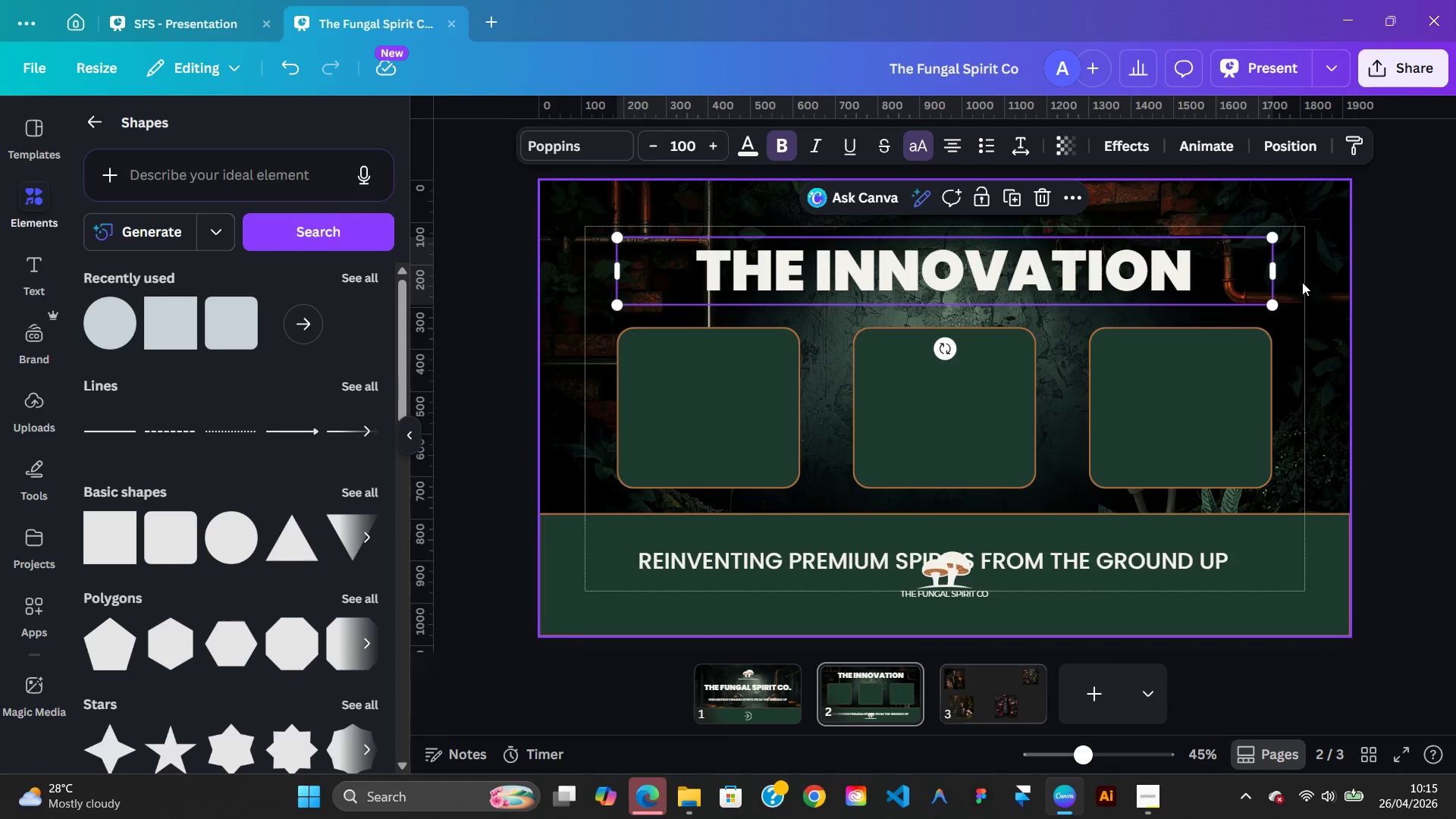 
left_click([1302, 282])
 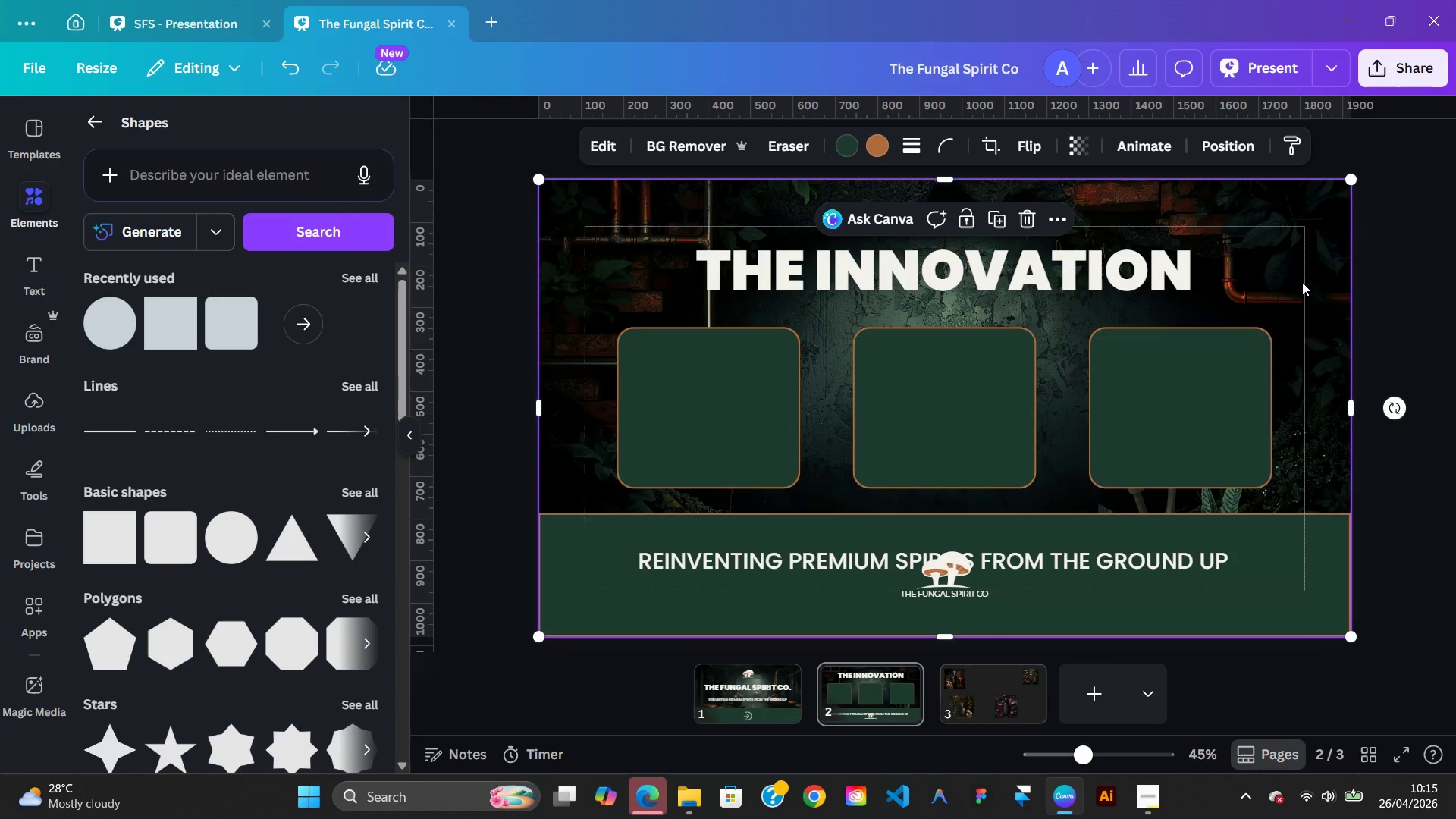 
left_click([1302, 282])
 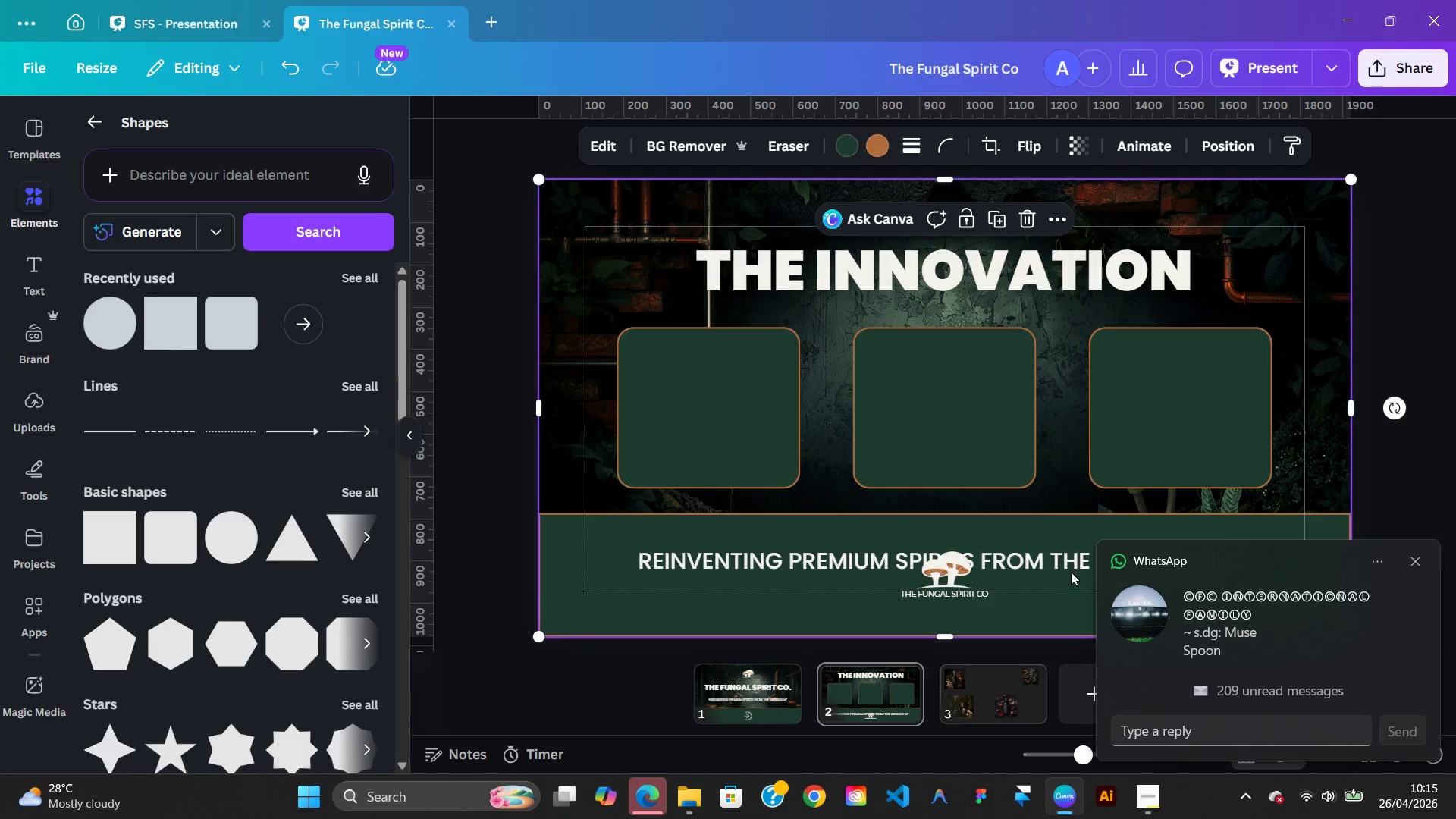 
left_click([1054, 563])
 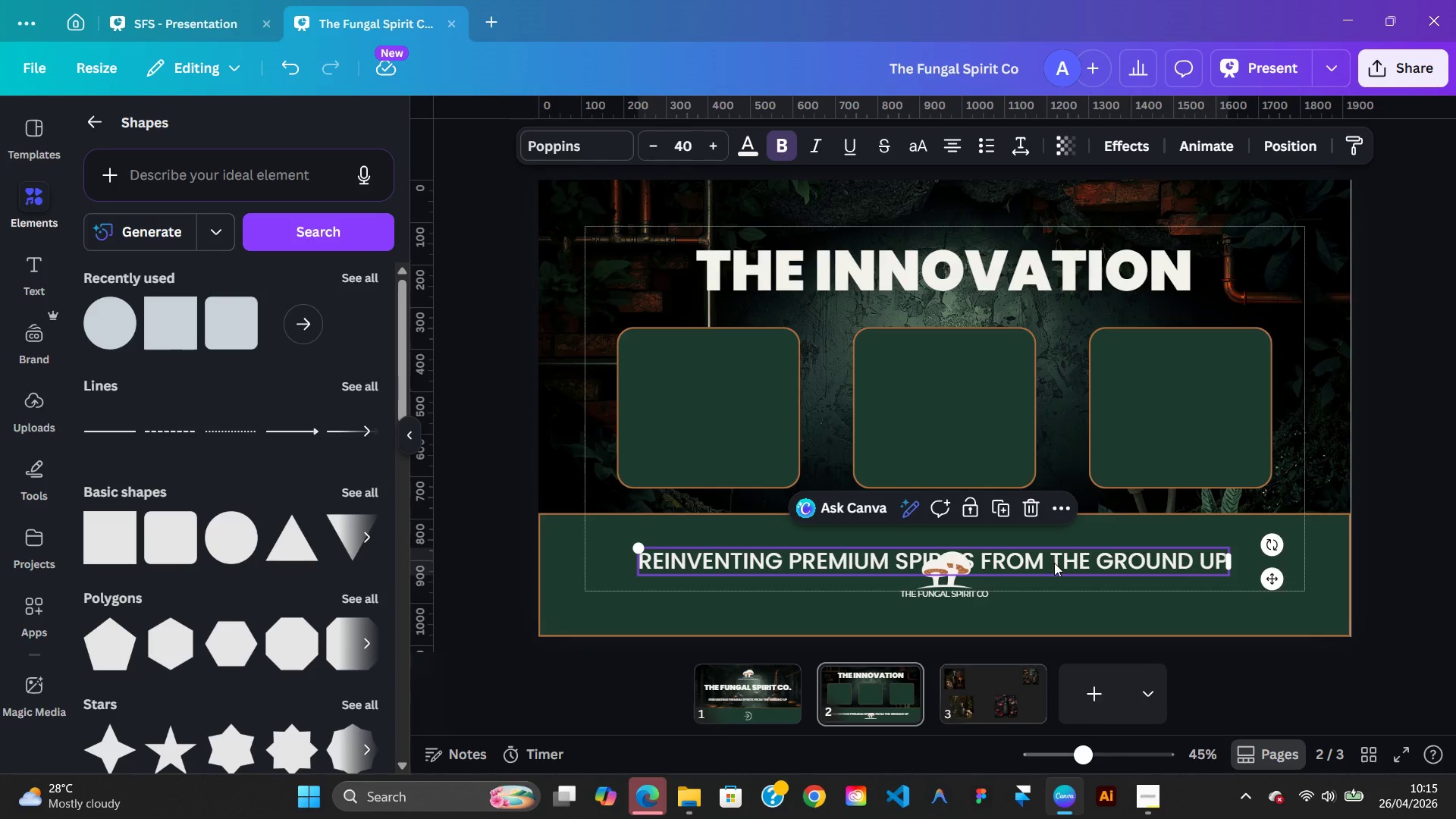 
wait(7.12)
 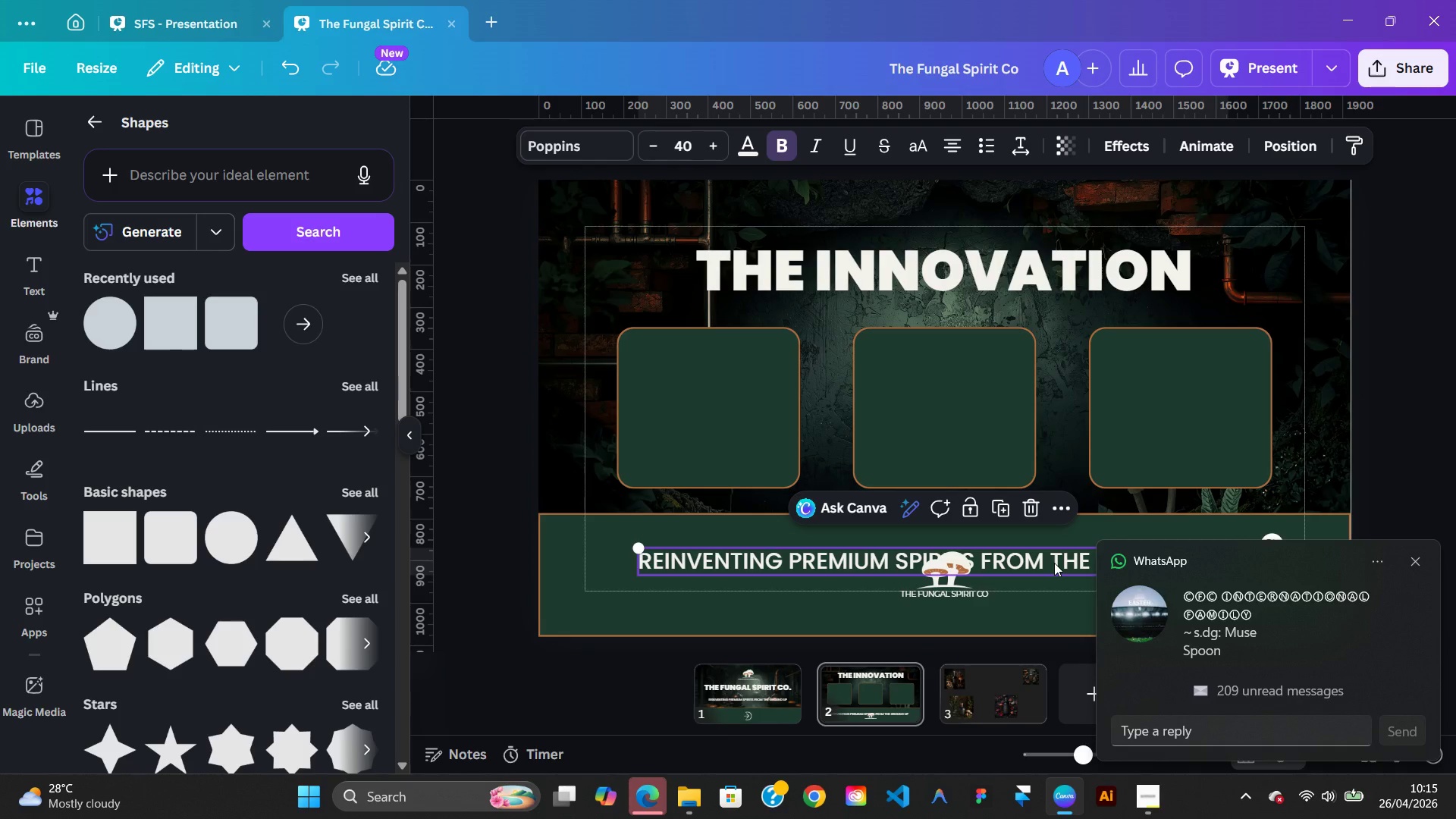 
left_click_drag(start_coordinate=[1068, 566], to_coordinate=[1068, 544])
 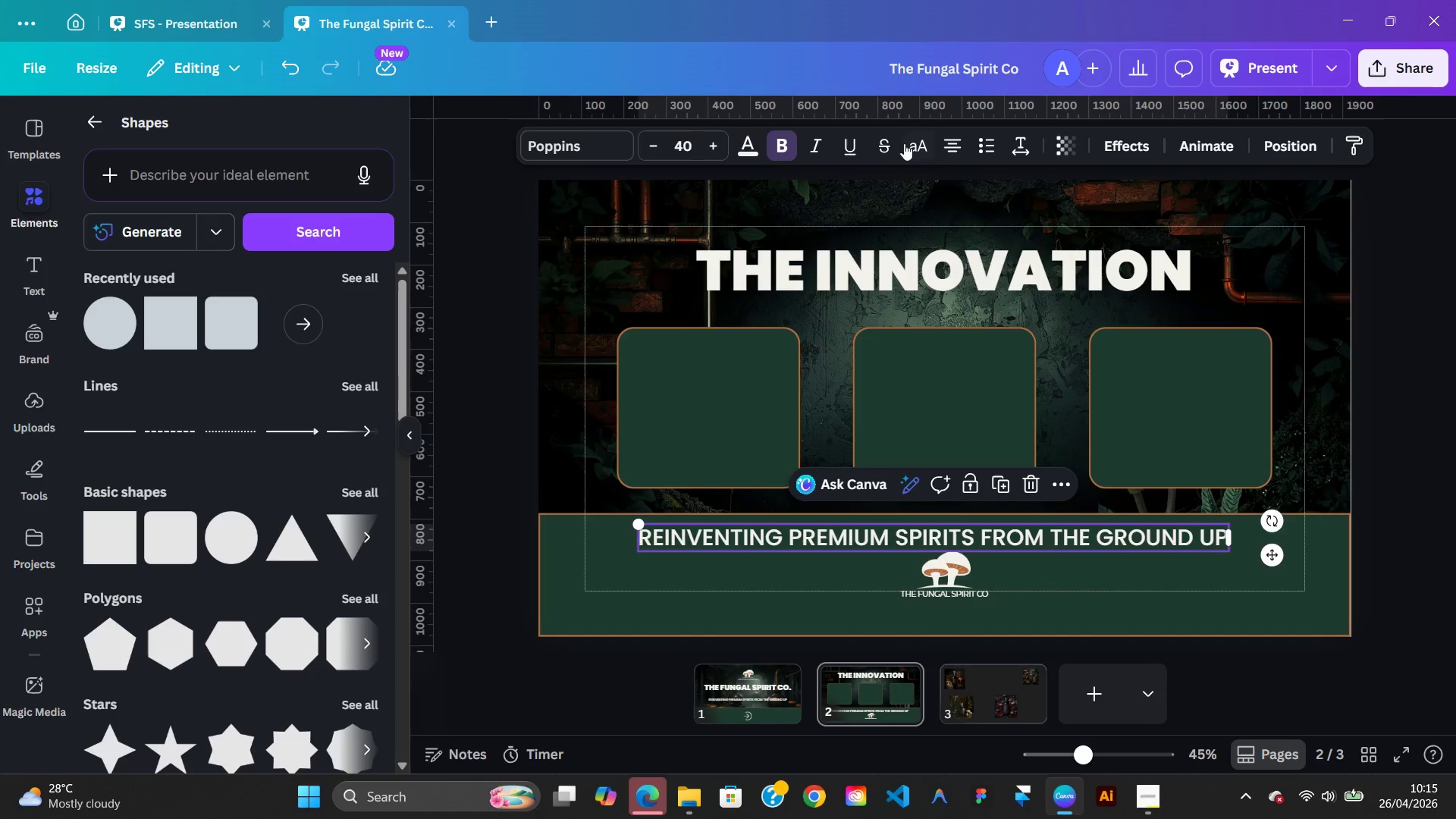 
left_click([922, 147])
 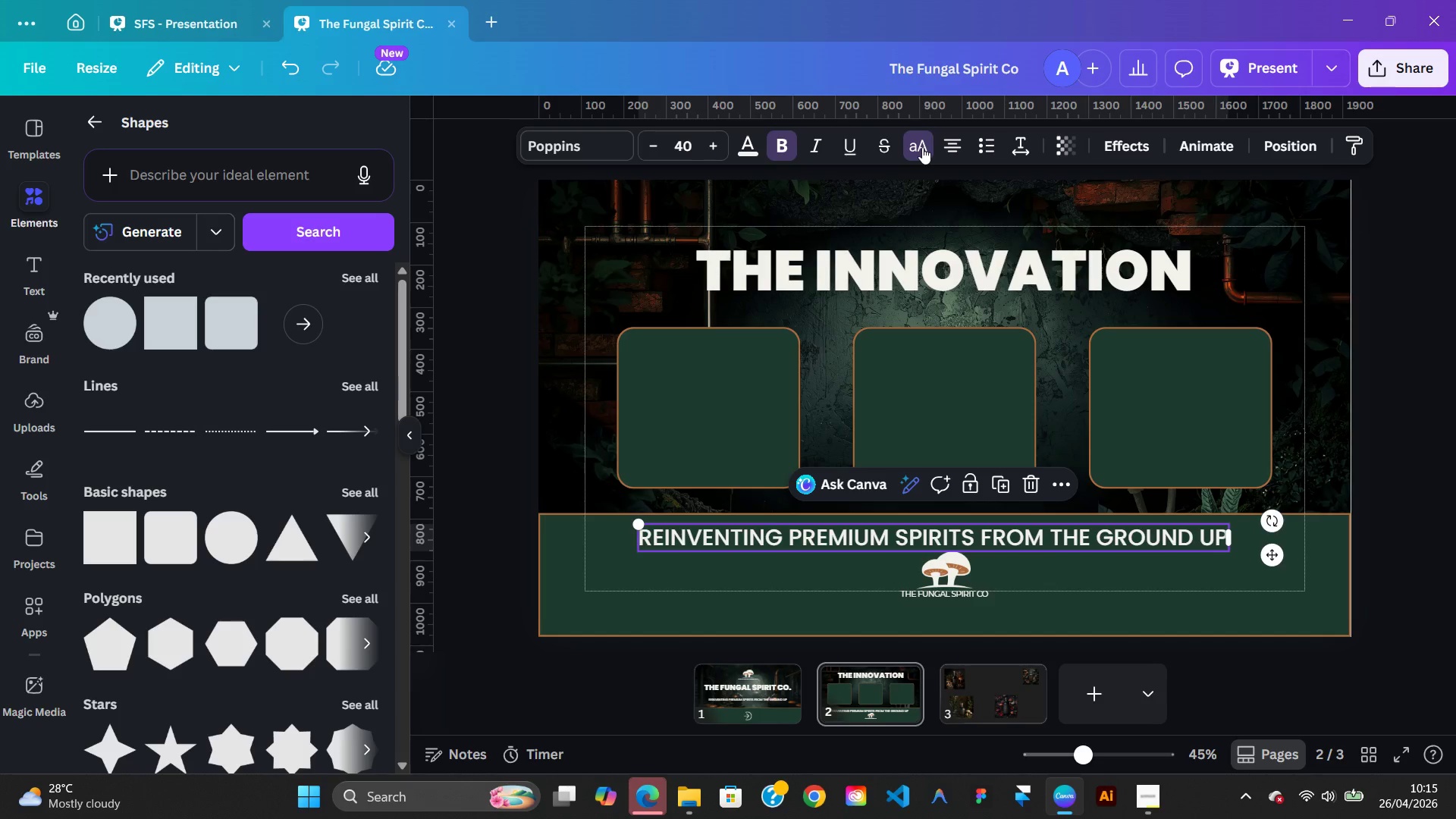 
left_click([922, 147])
 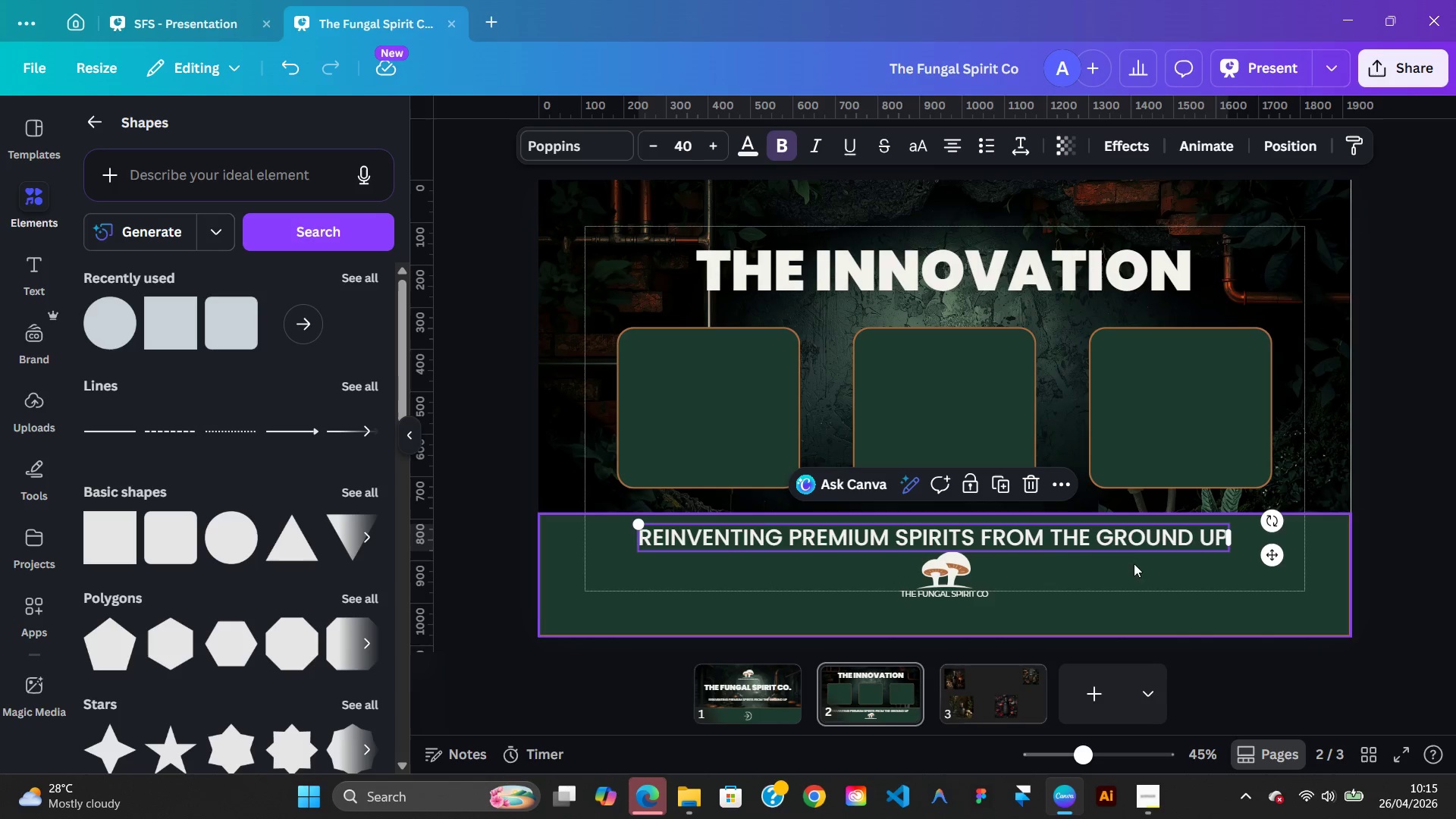 
left_click([1135, 535])
 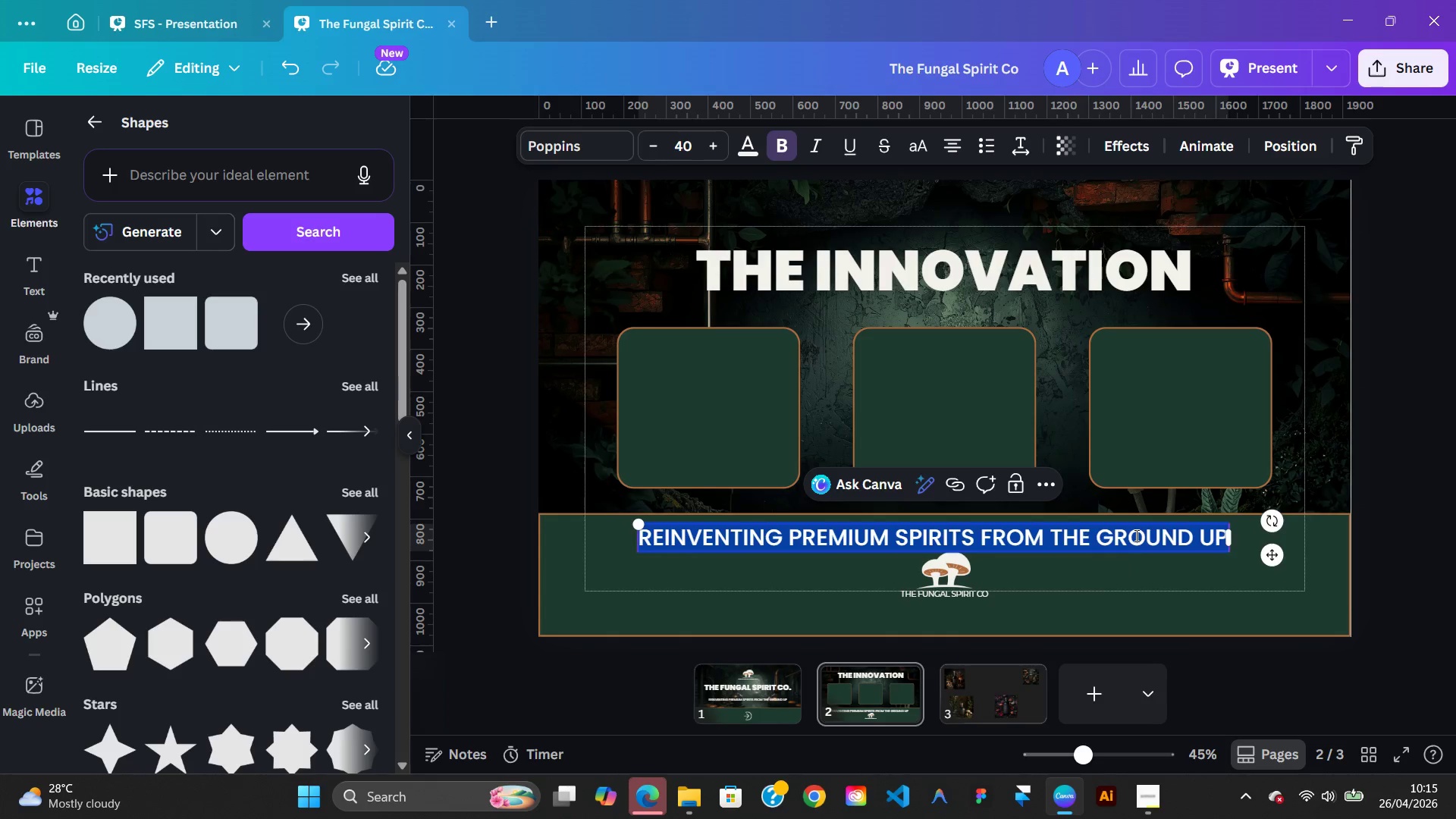 
key(Delete)
 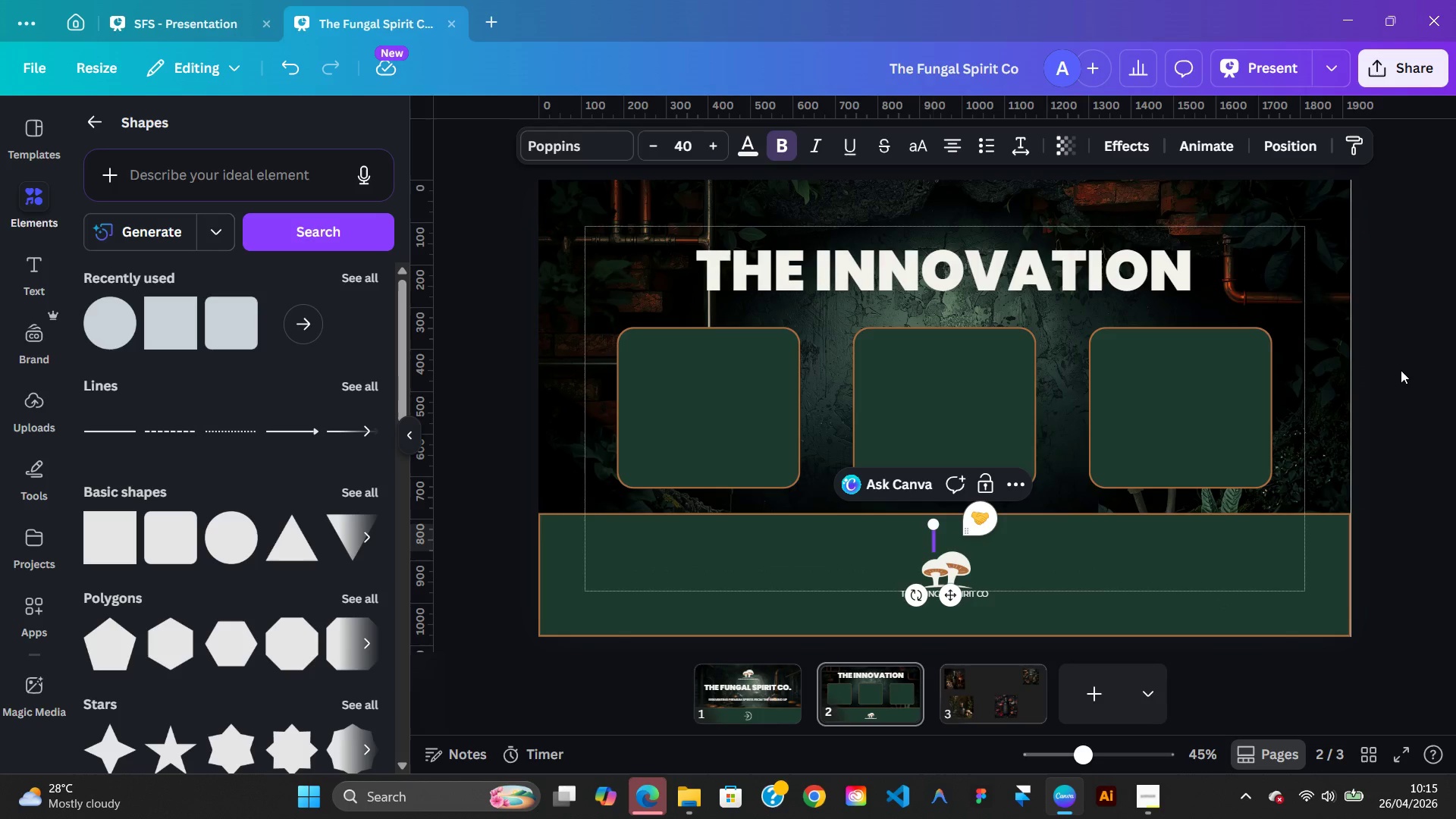 
left_click([1313, 378])
 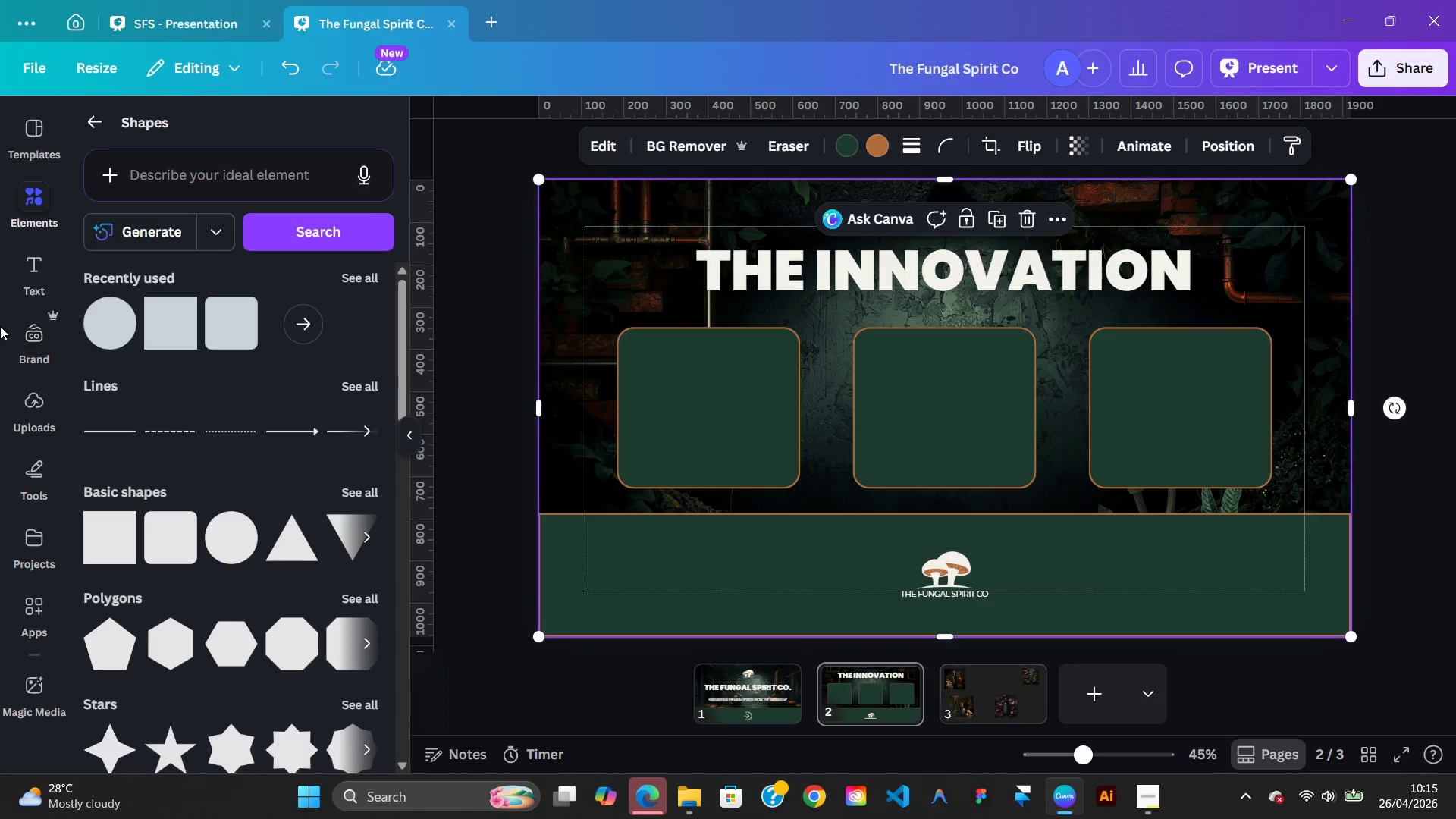 
left_click([53, 268])
 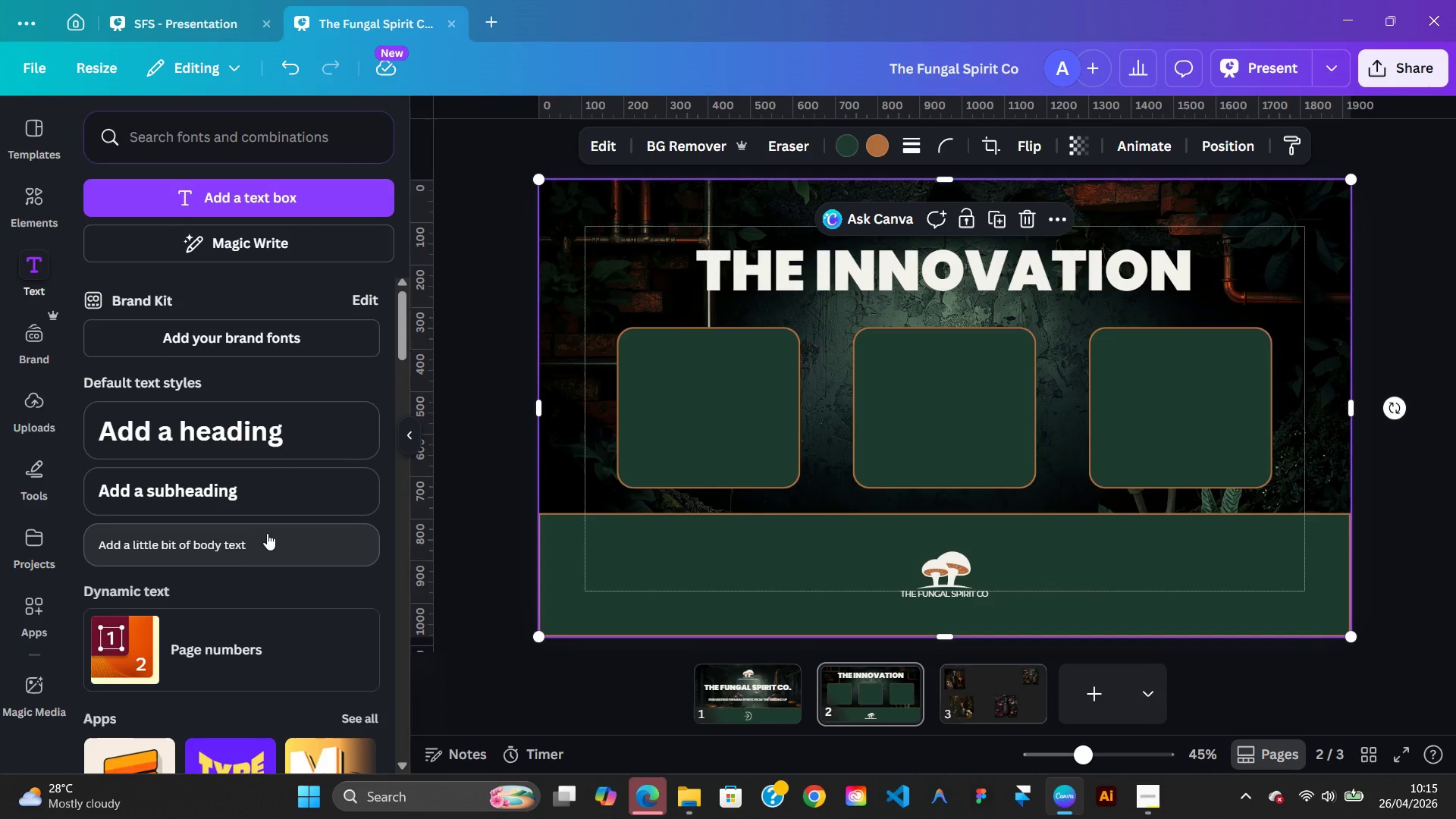 
left_click([267, 533])
 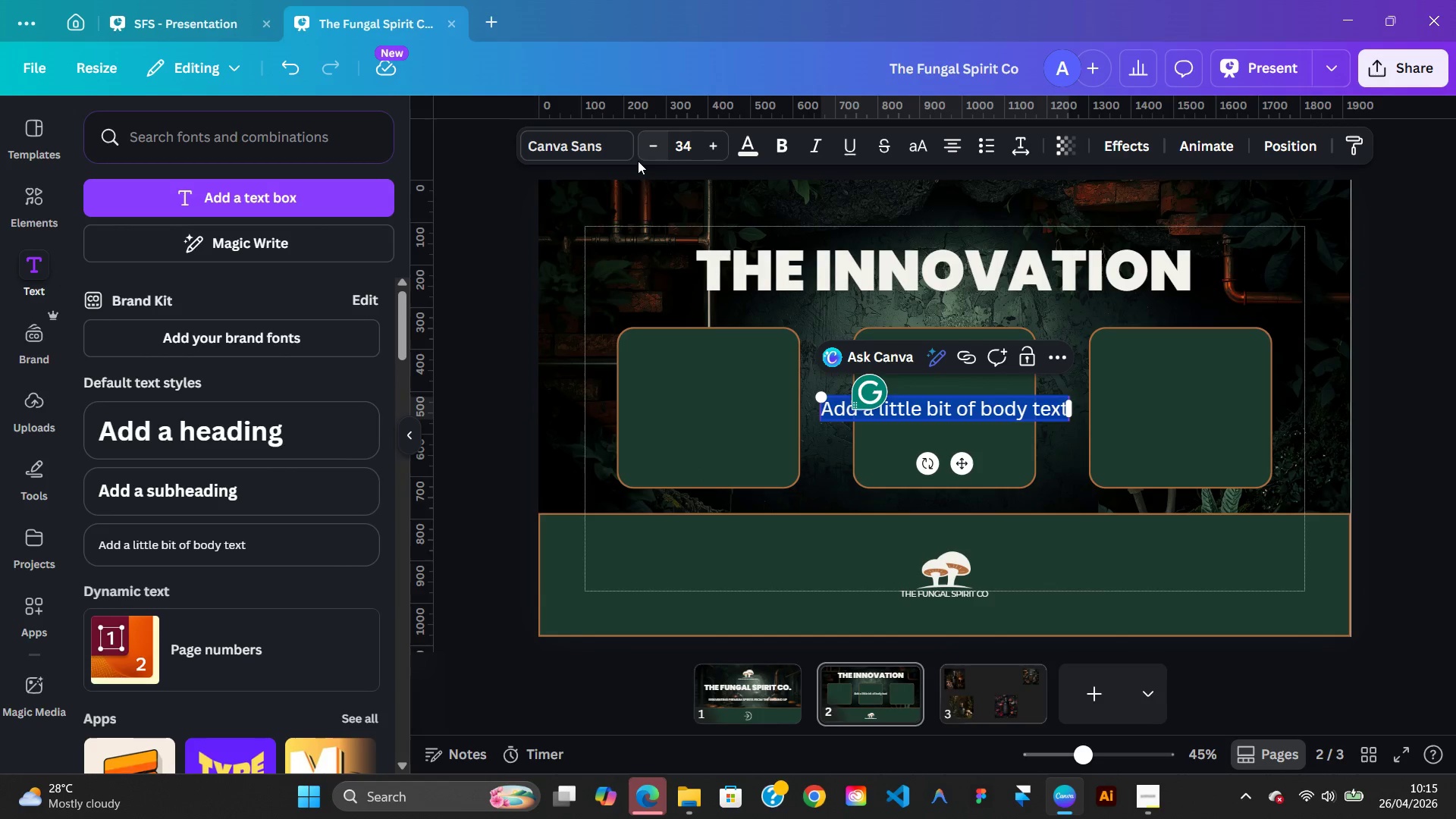 
left_click([623, 151])
 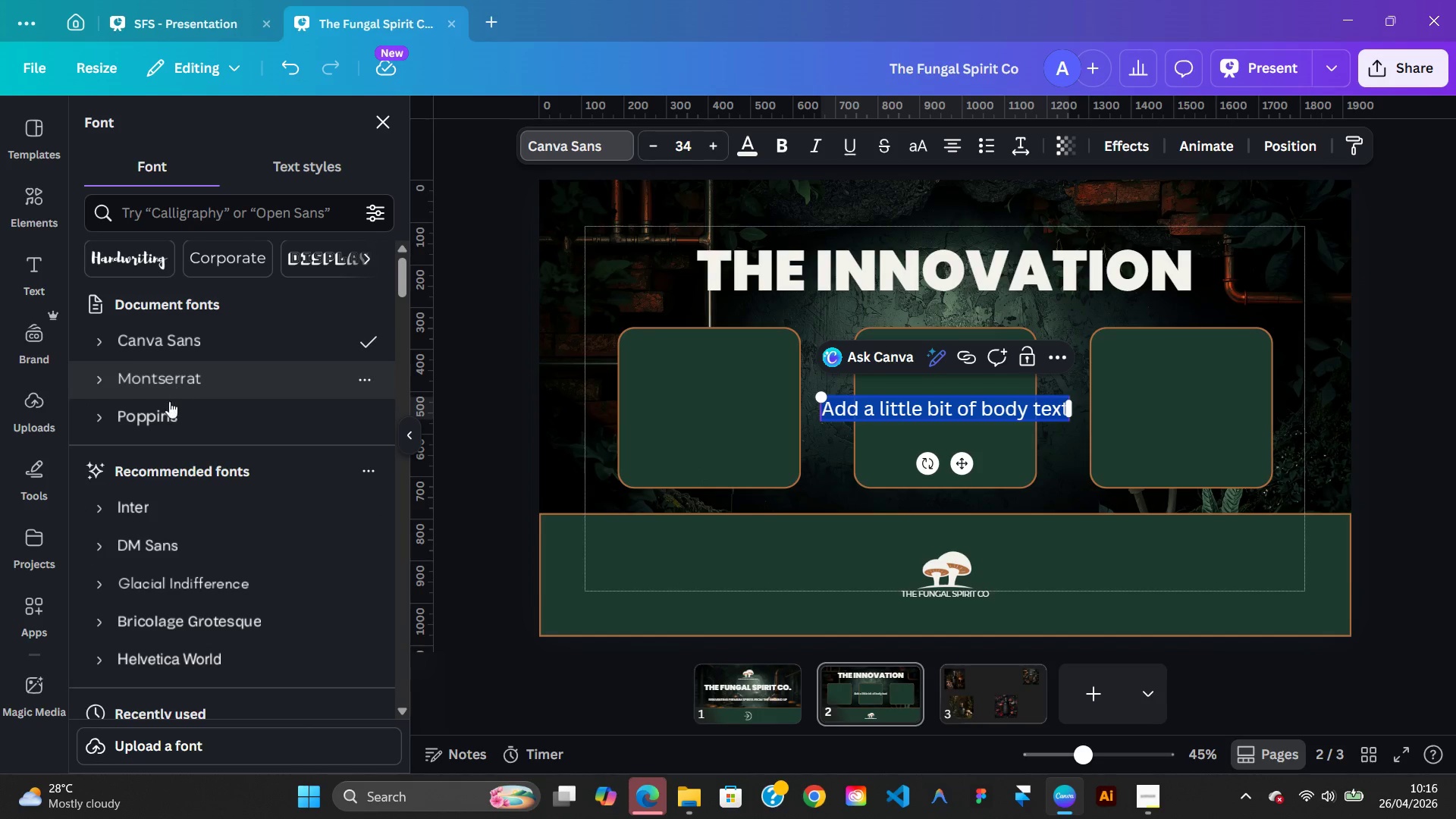 
left_click([164, 413])
 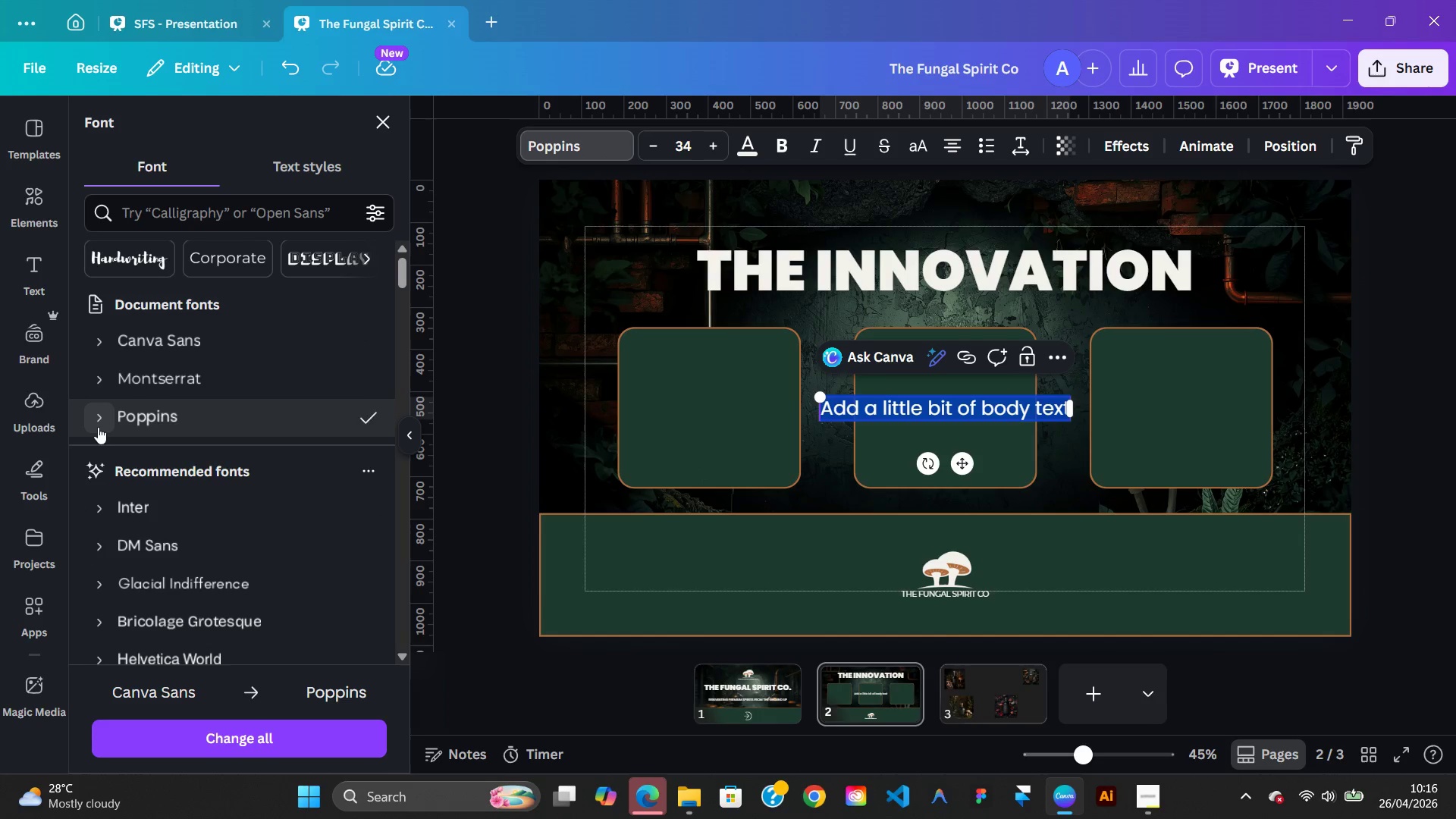 
left_click([98, 426])
 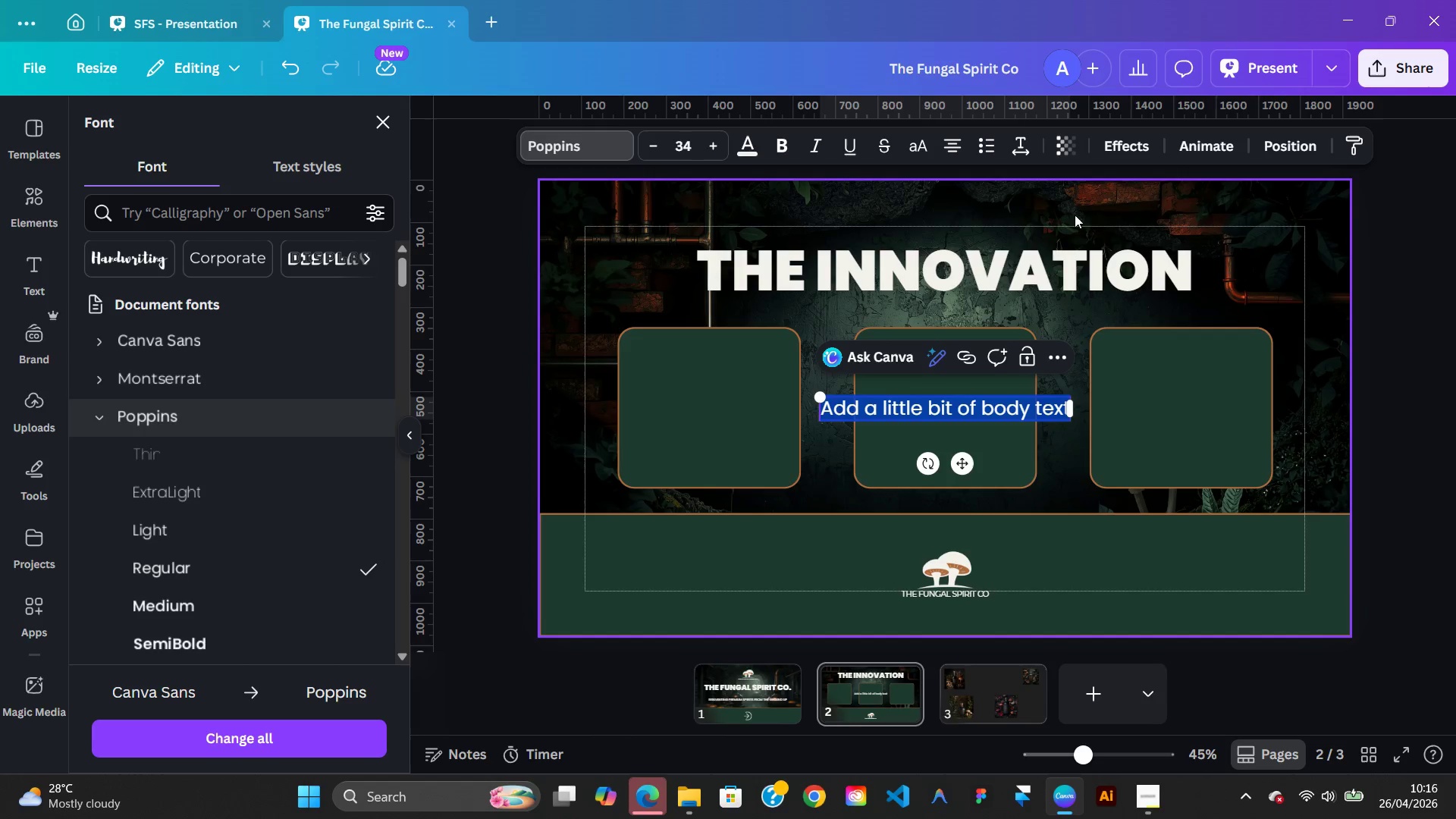 
left_click([1025, 150])
 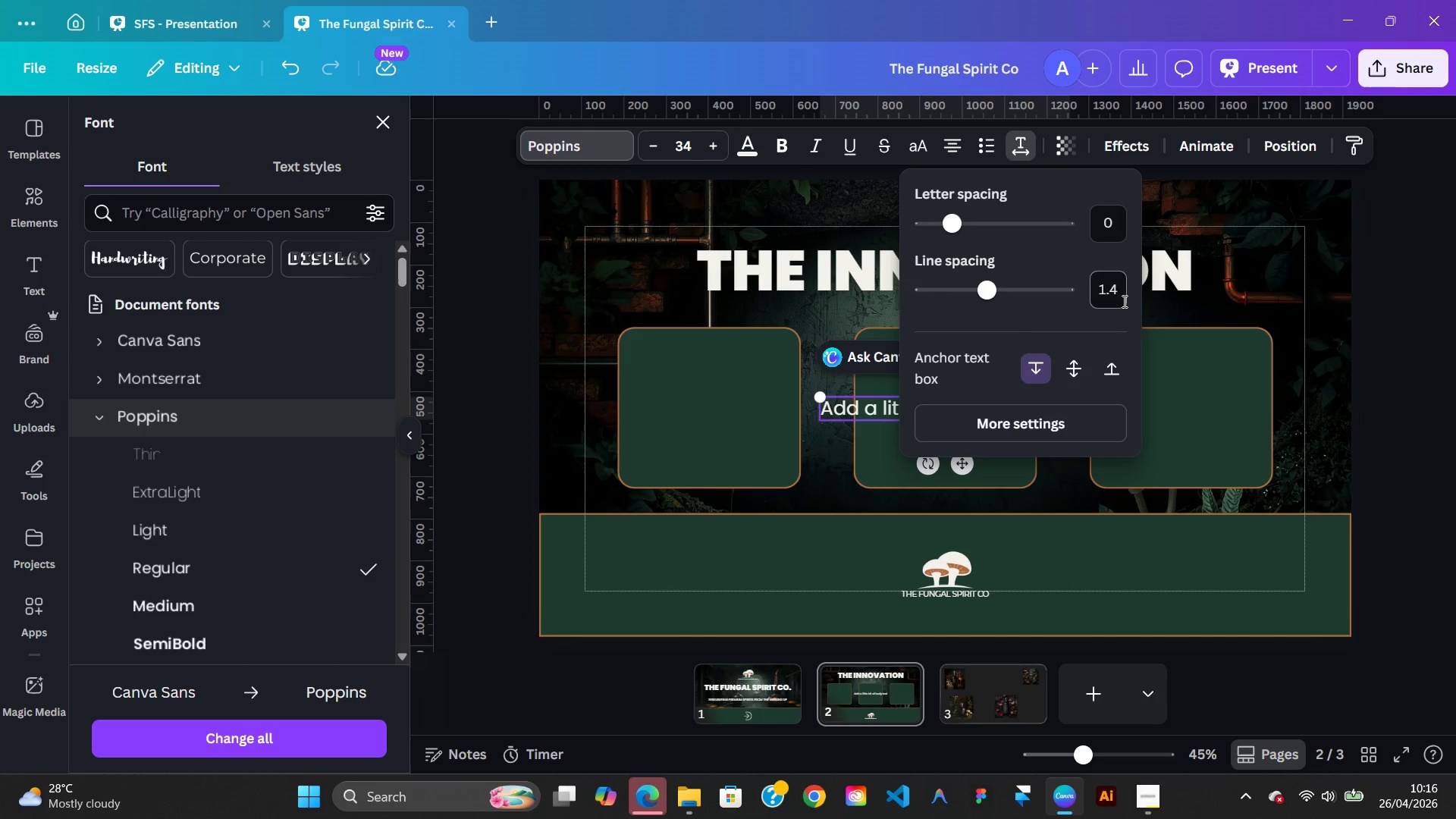 
left_click([1109, 280])
 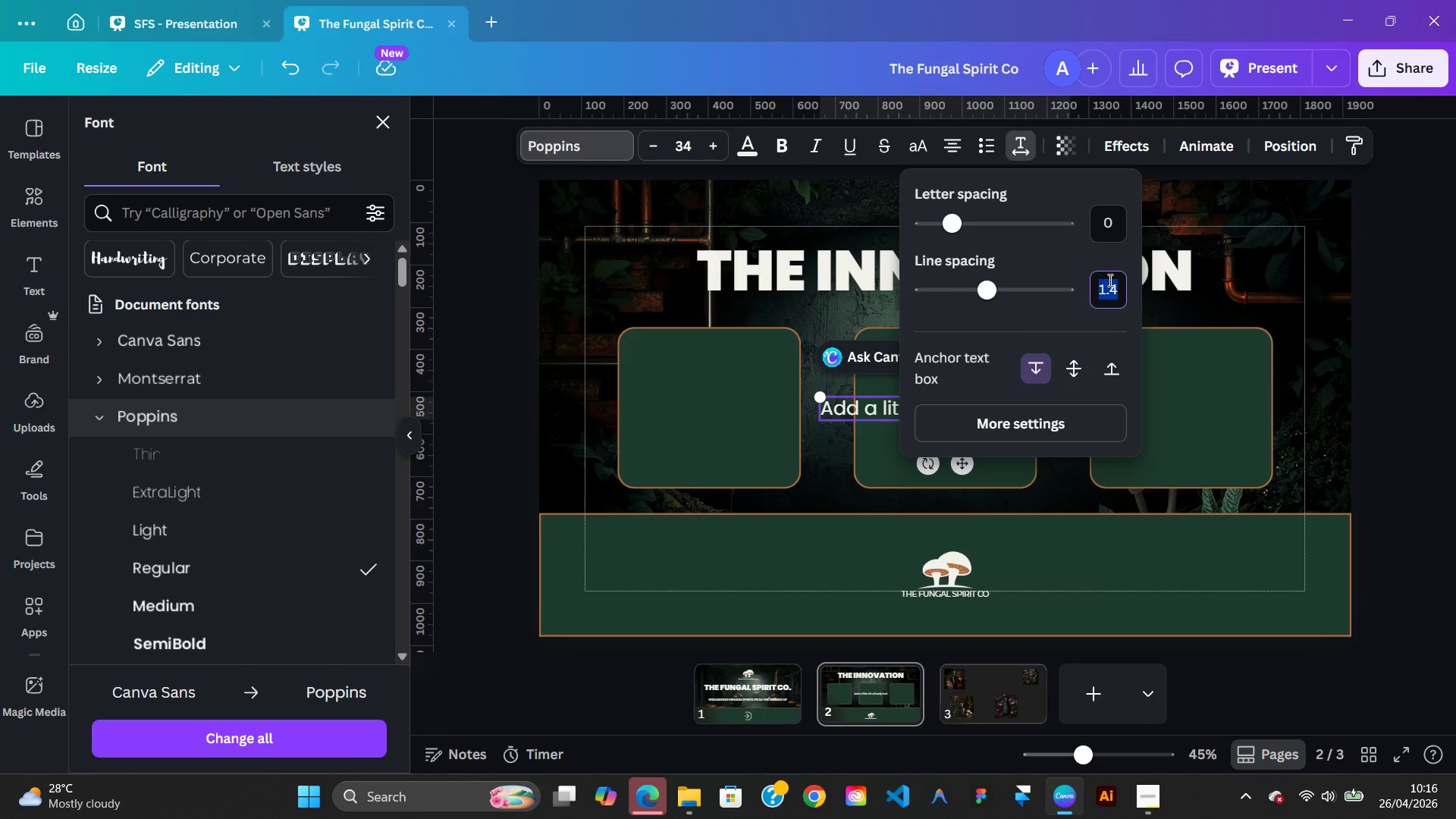 
key(1)
 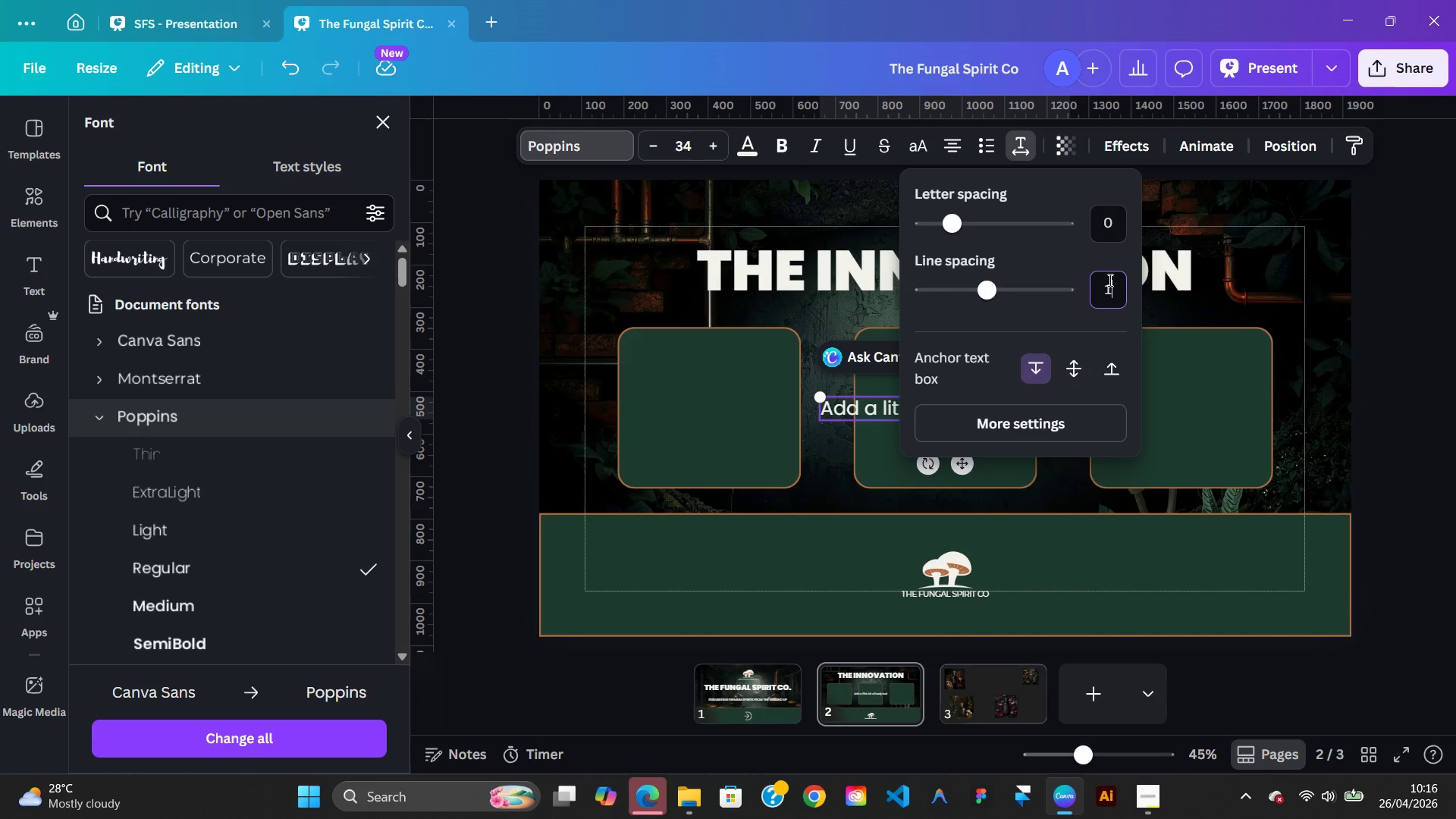 
key(Period)
 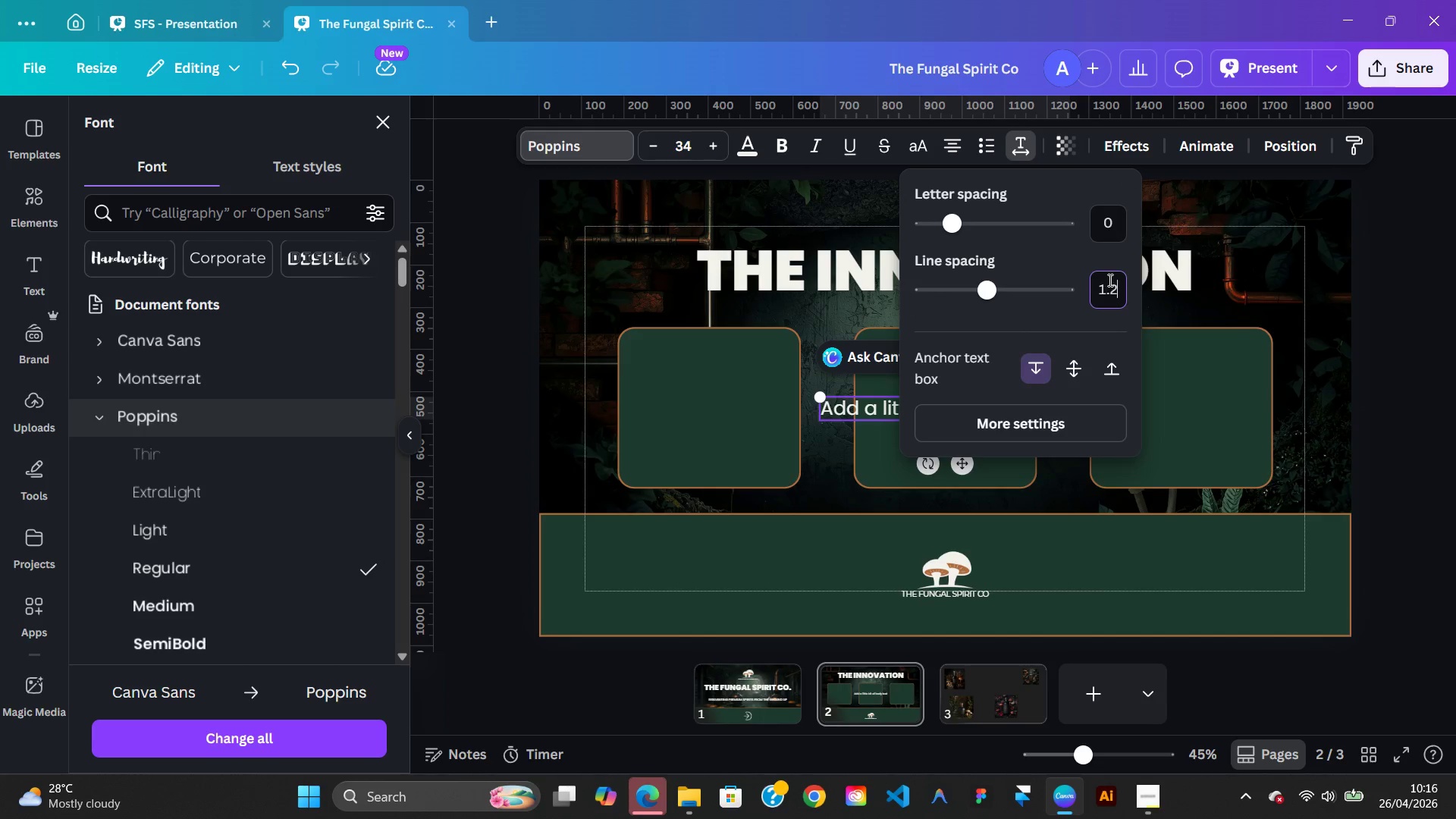 
key(2)
 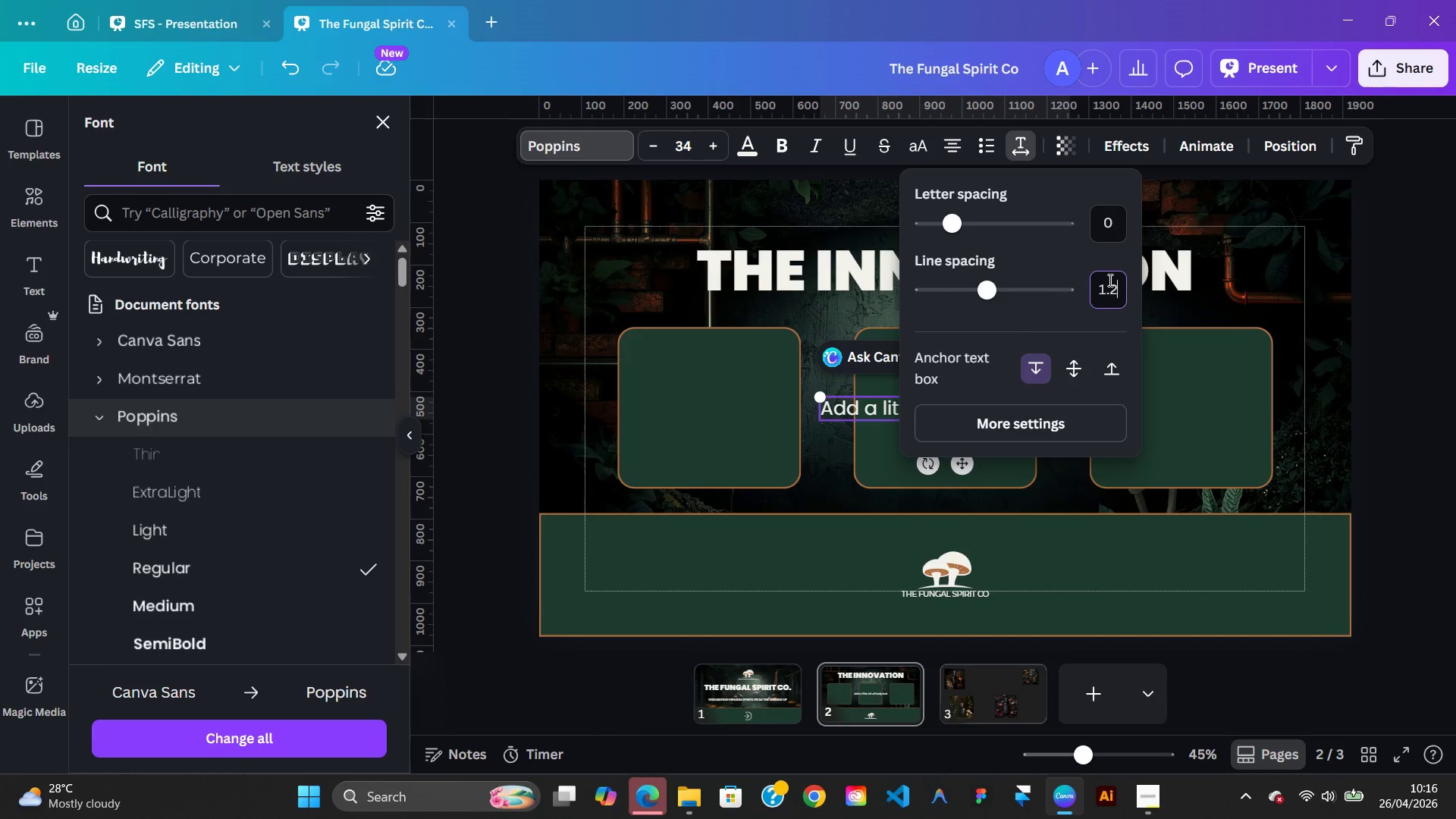 
key(Enter)
 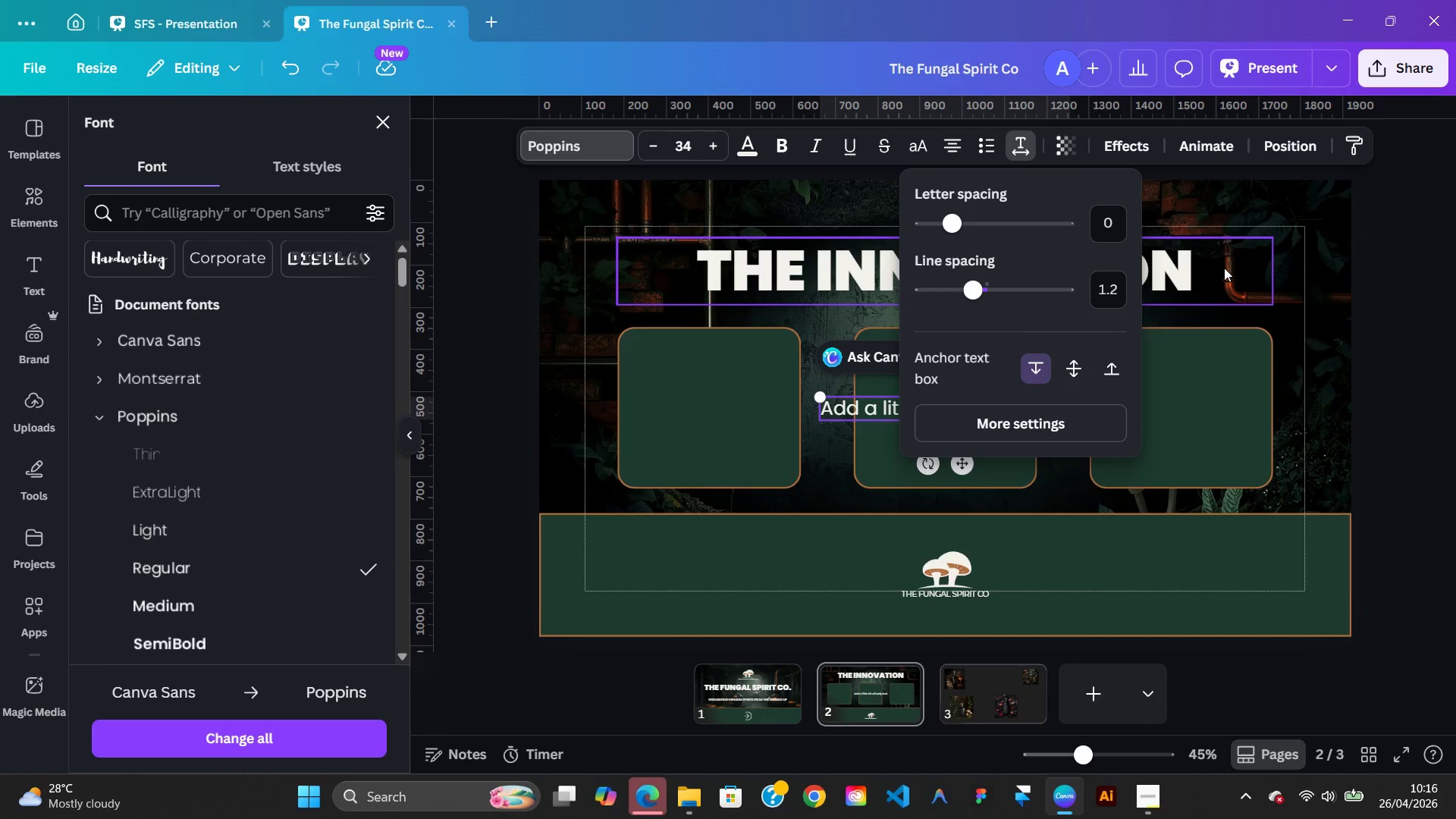 
left_click([1224, 267])
 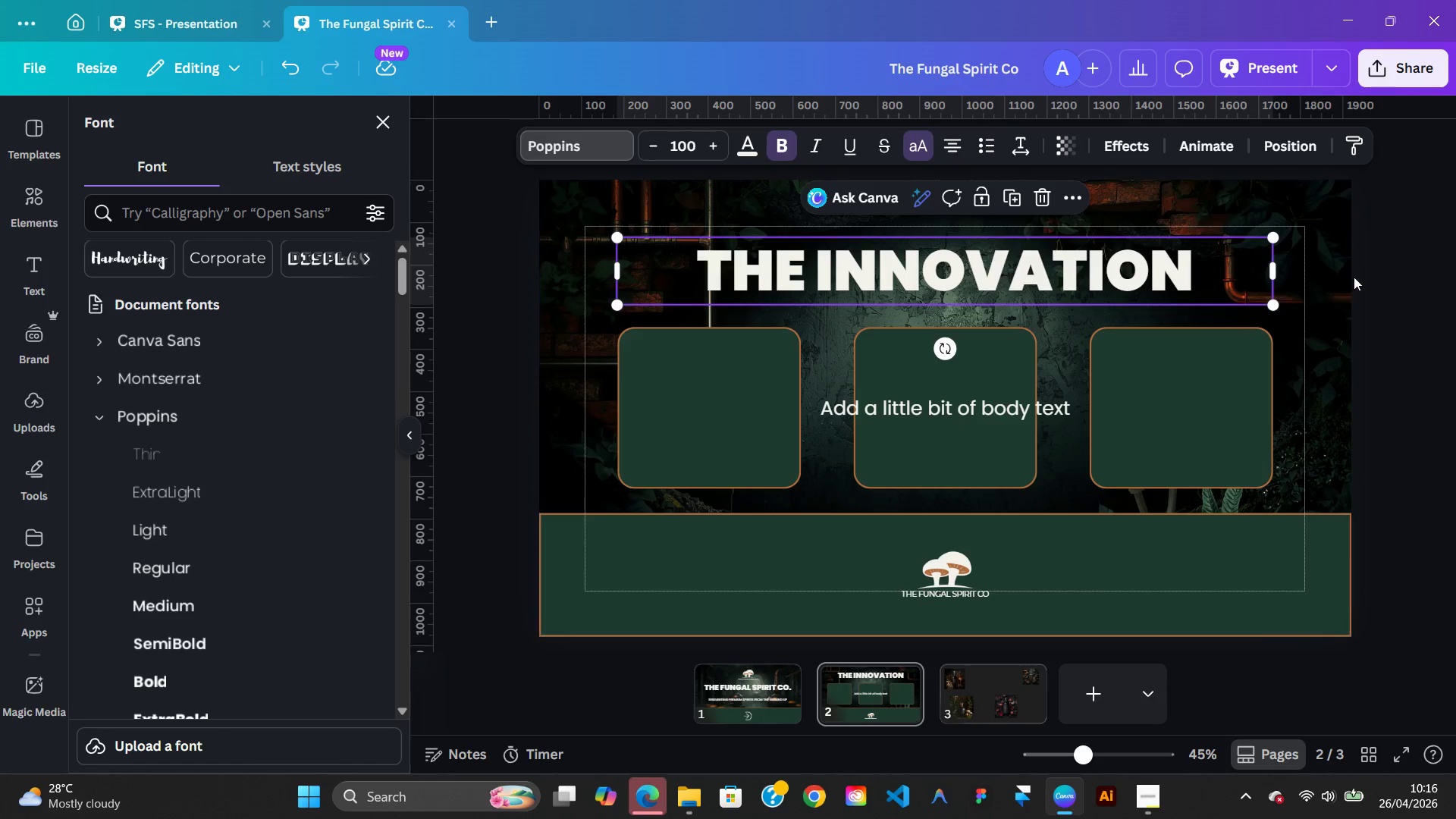 
left_click([1354, 277])
 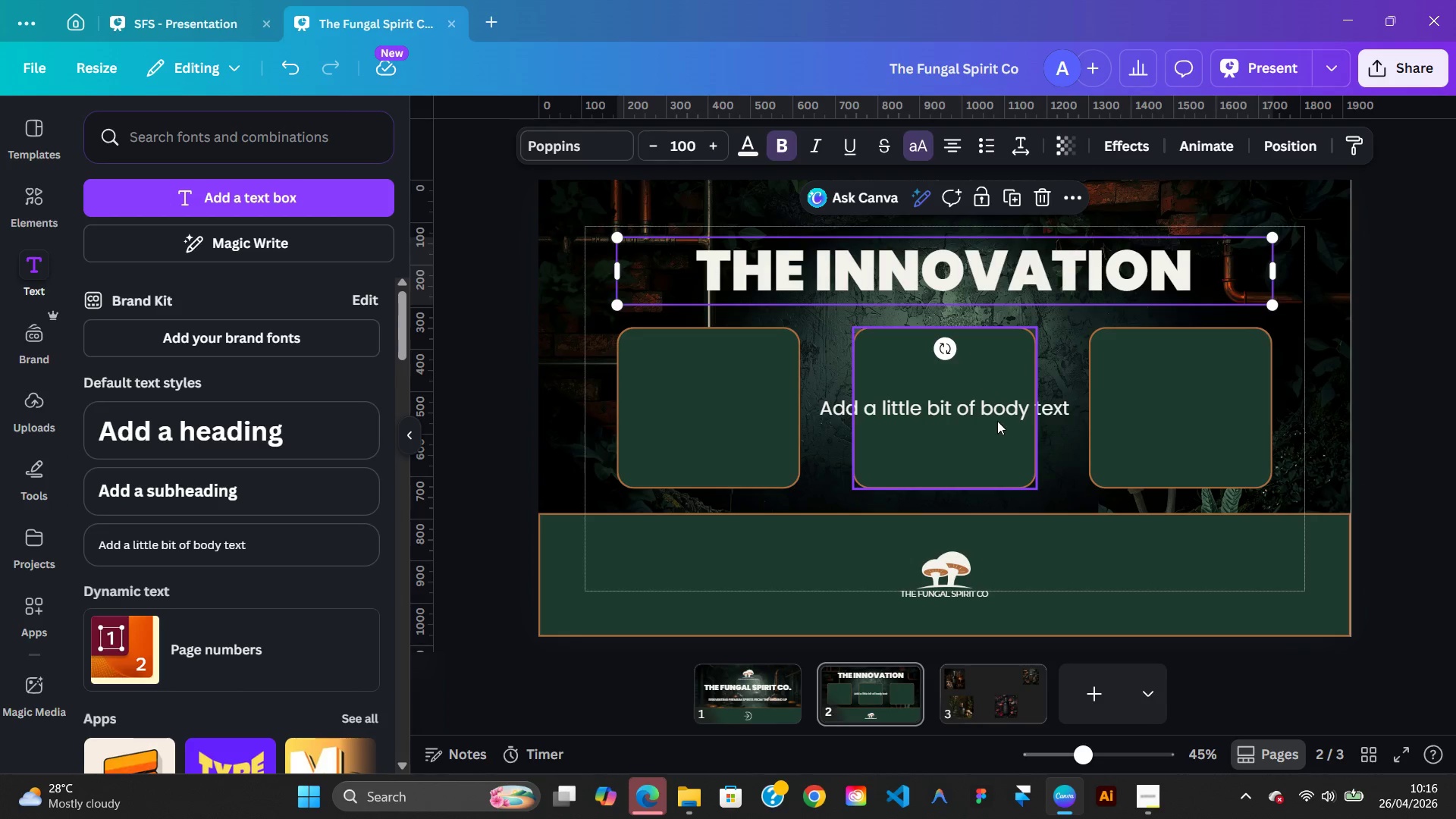 
left_click([997, 420])
 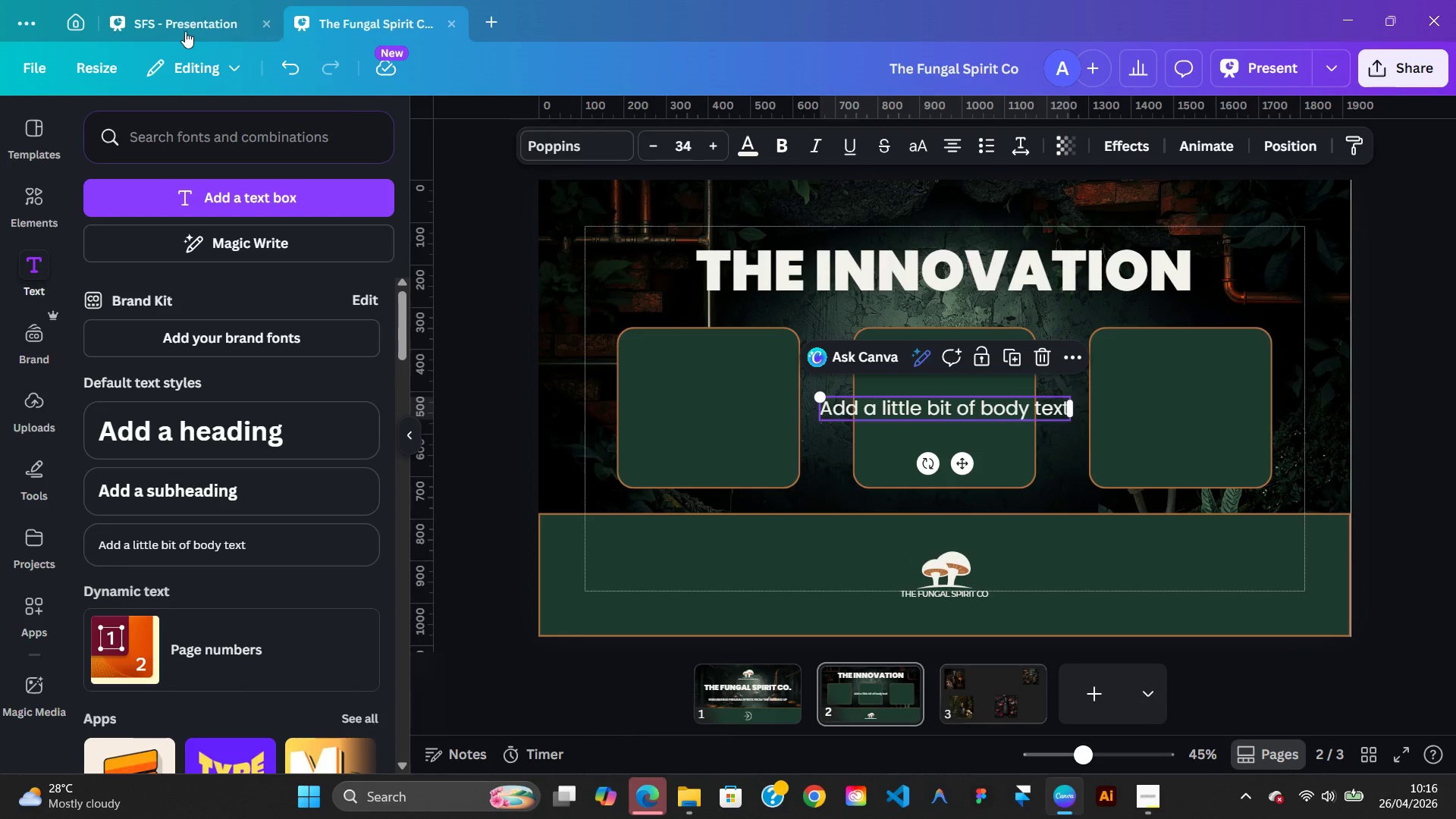 
left_click([181, 29])
 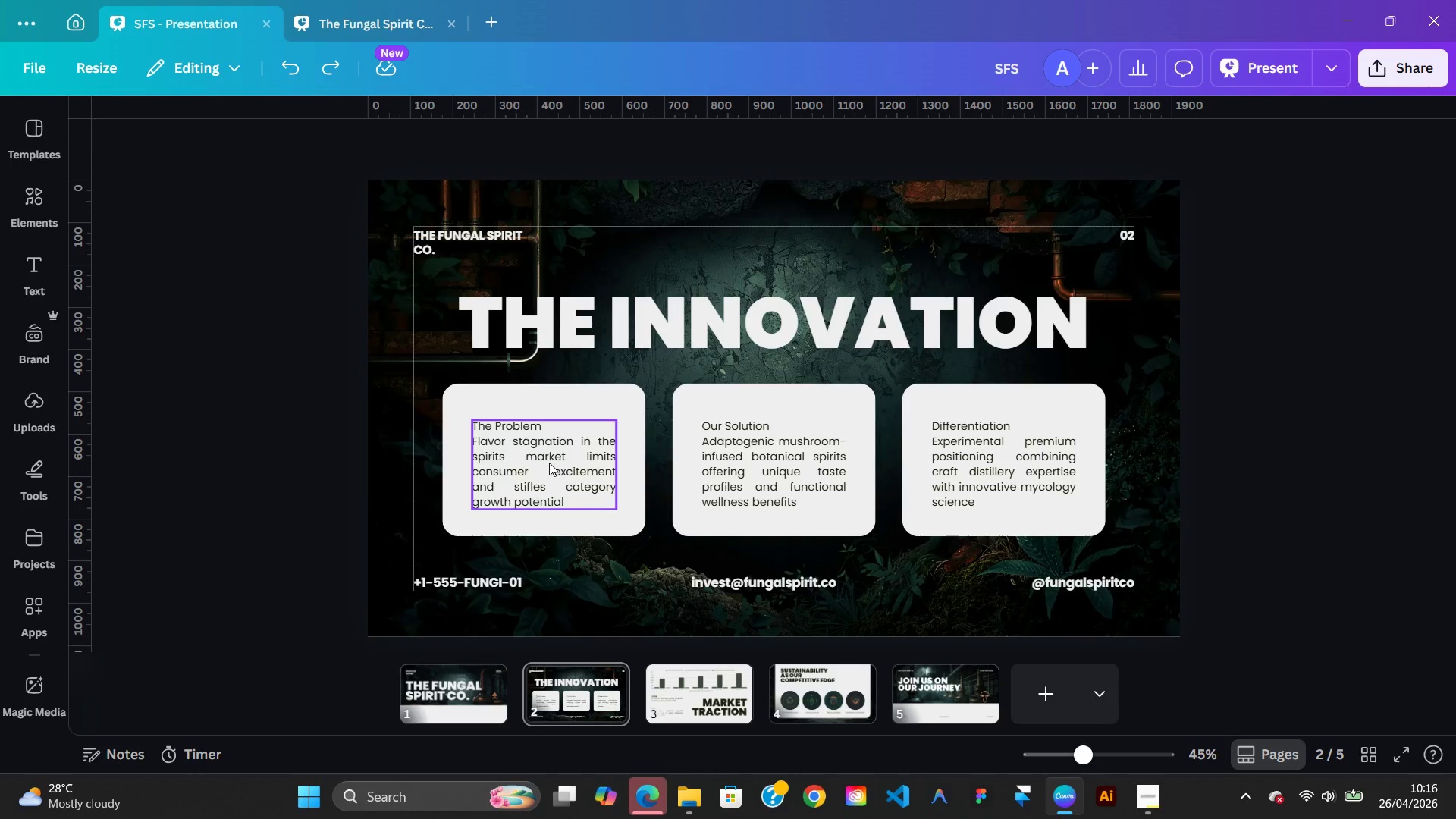 
double_click([549, 463])
 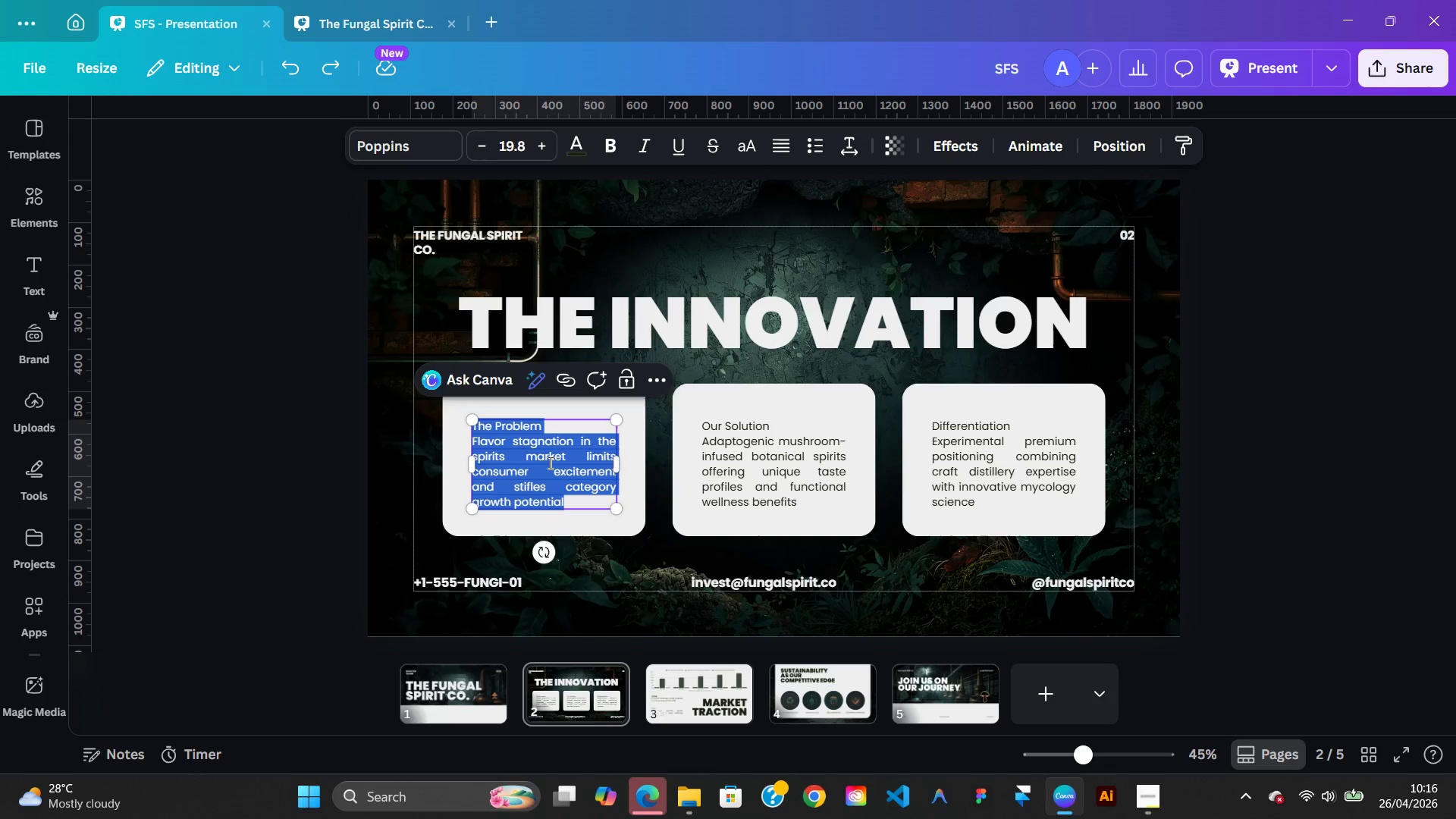 
right_click([549, 463])
 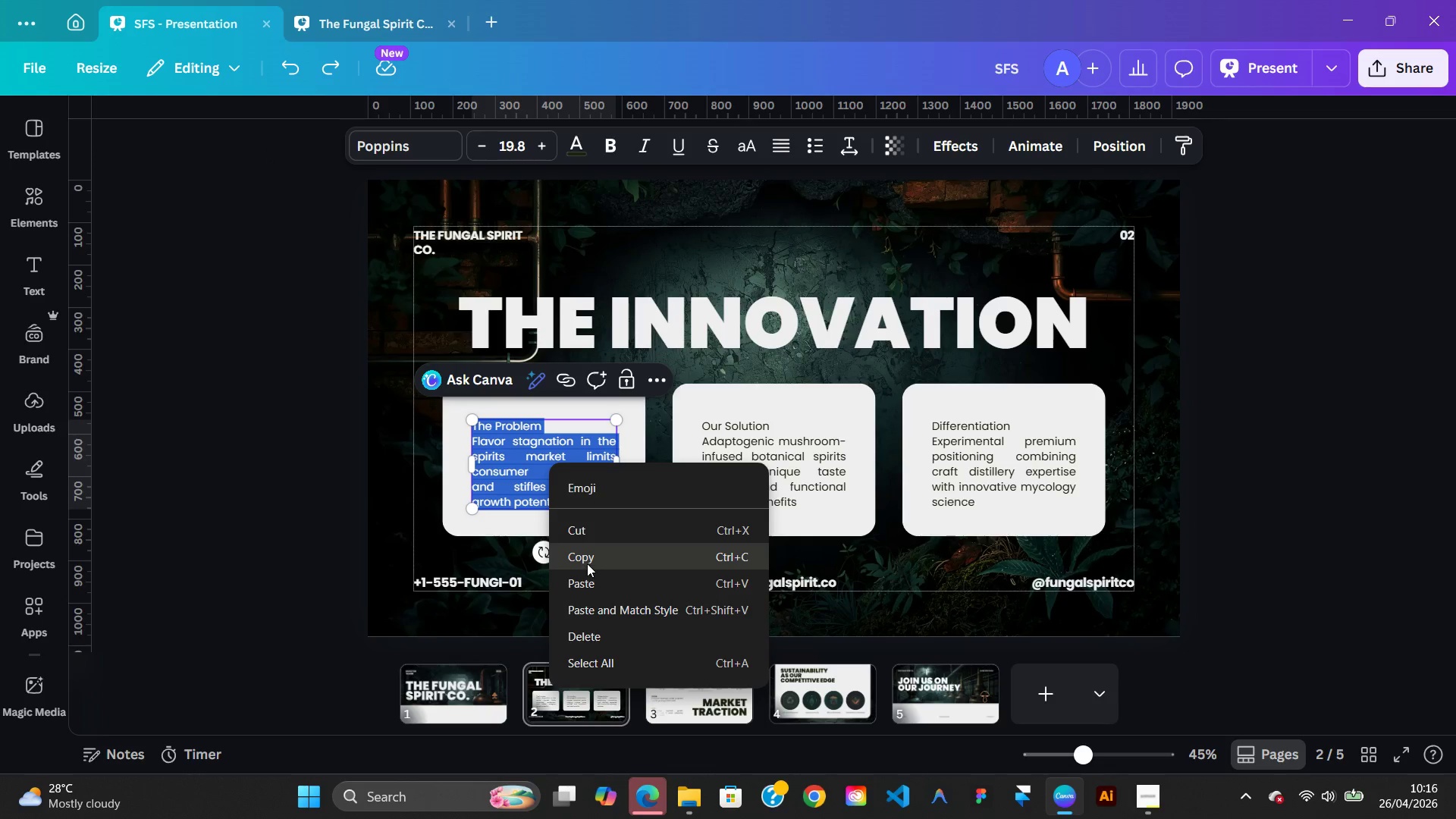 
left_click([588, 561])
 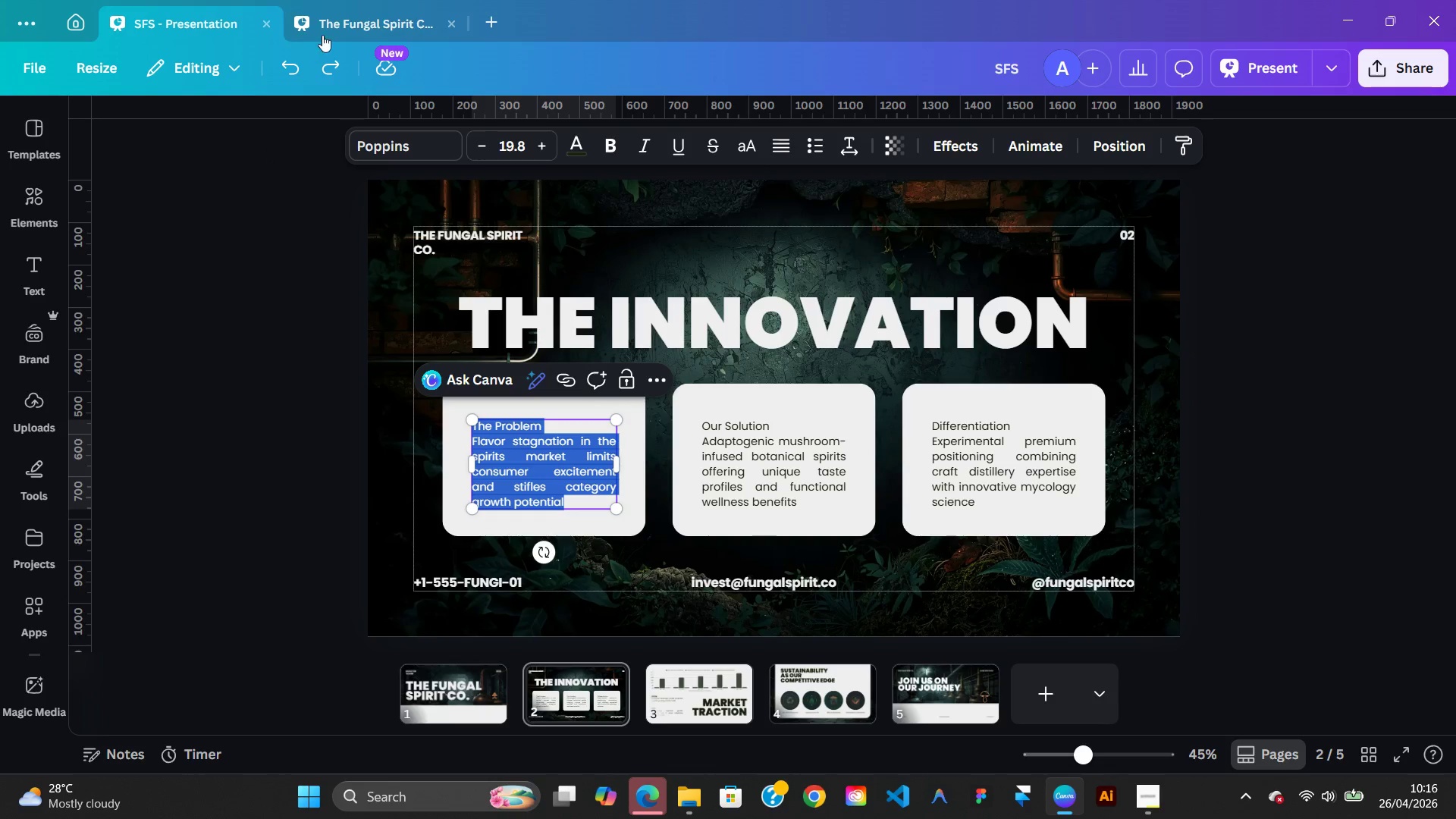 
left_click([329, 32])
 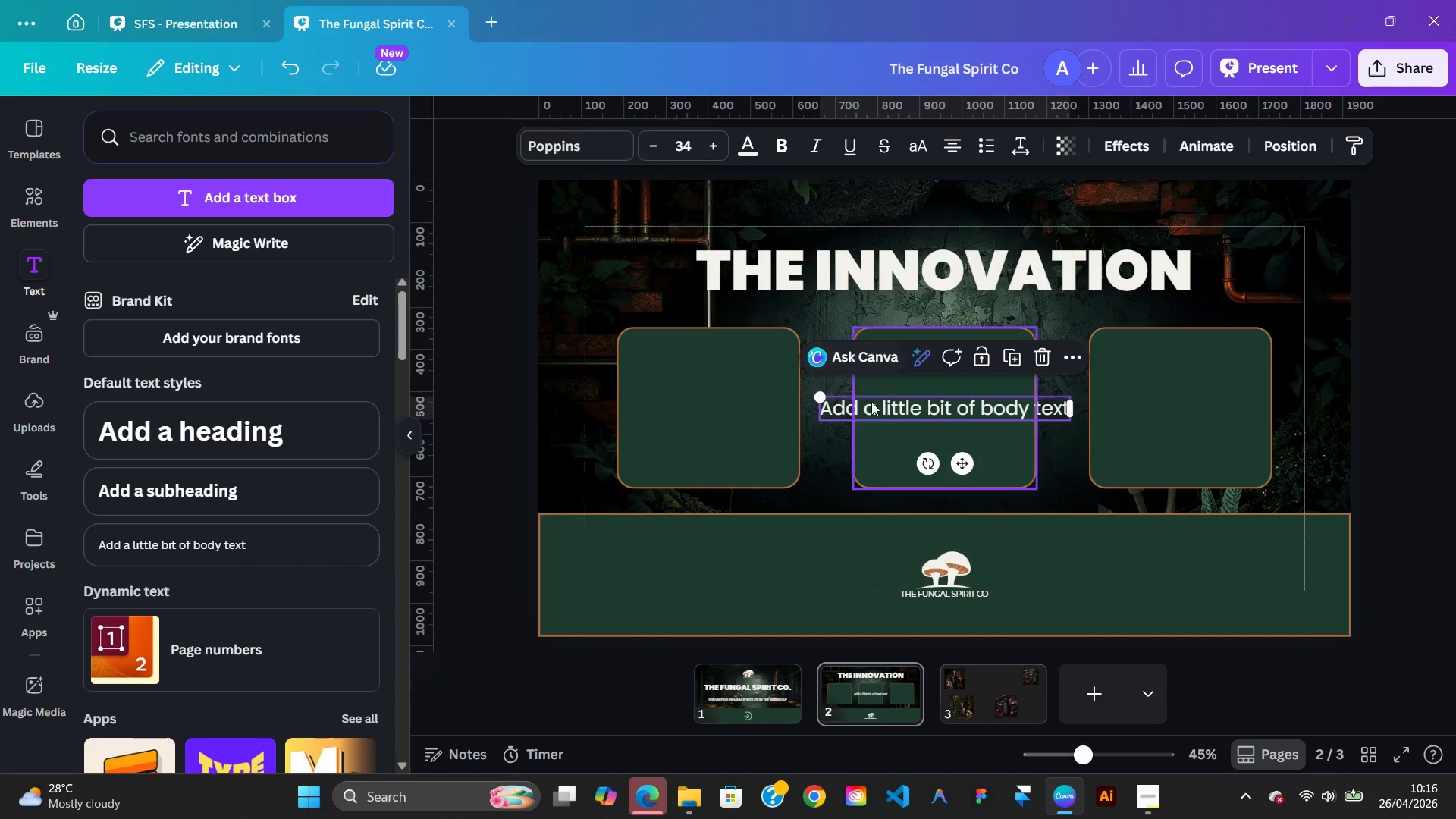 
double_click([871, 407])
 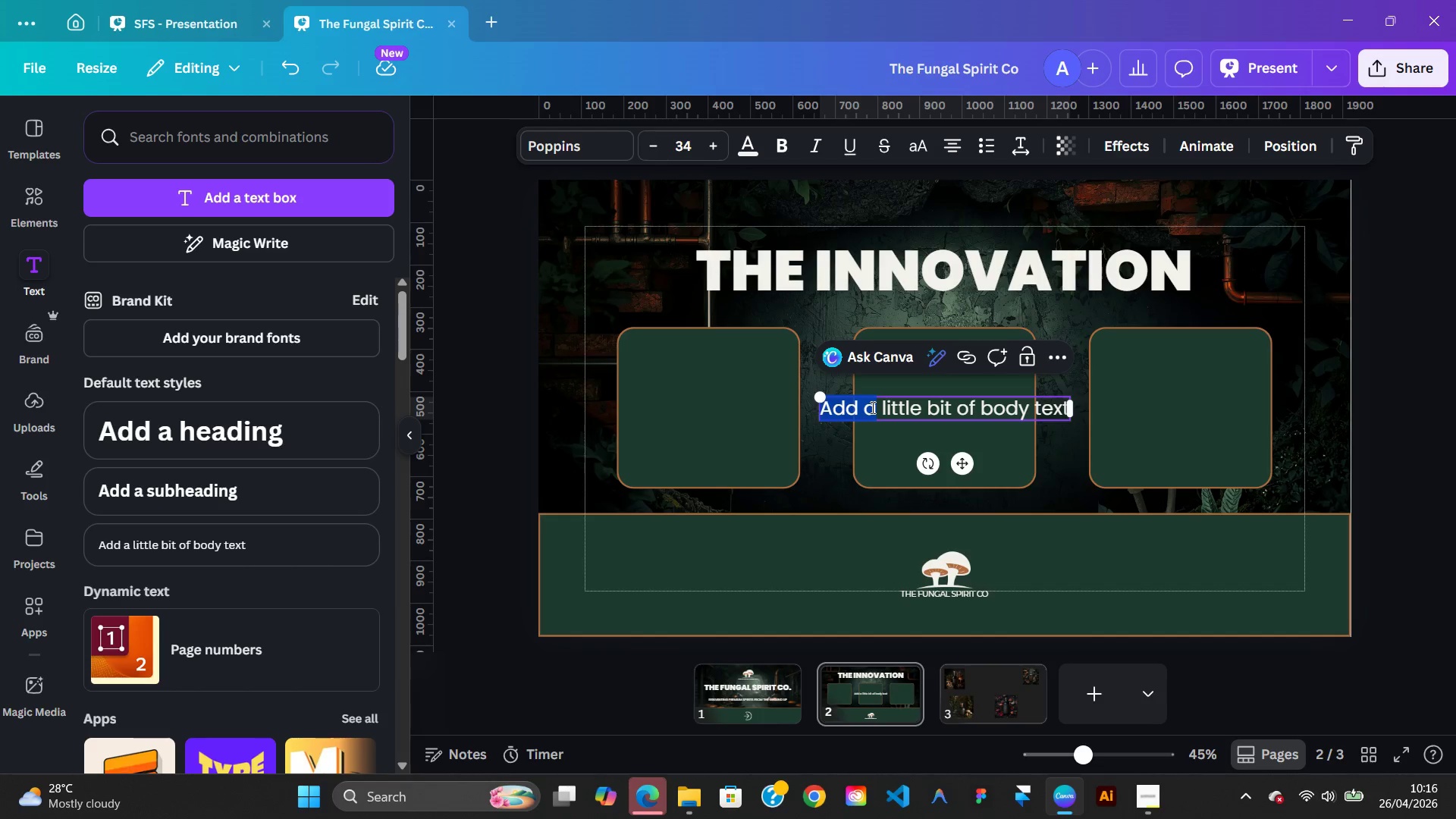 
right_click([871, 407])
 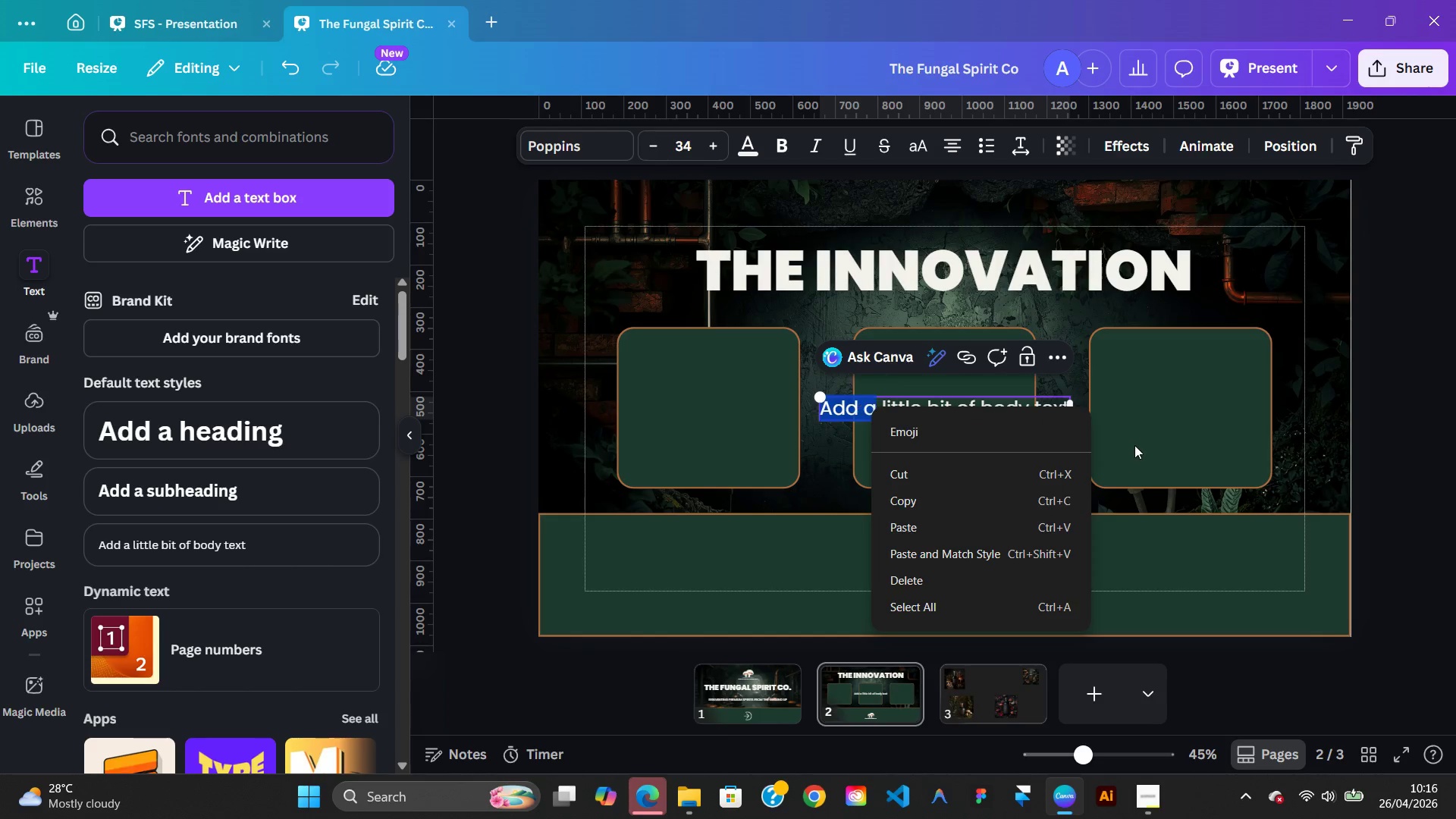 
left_click([1134, 445])
 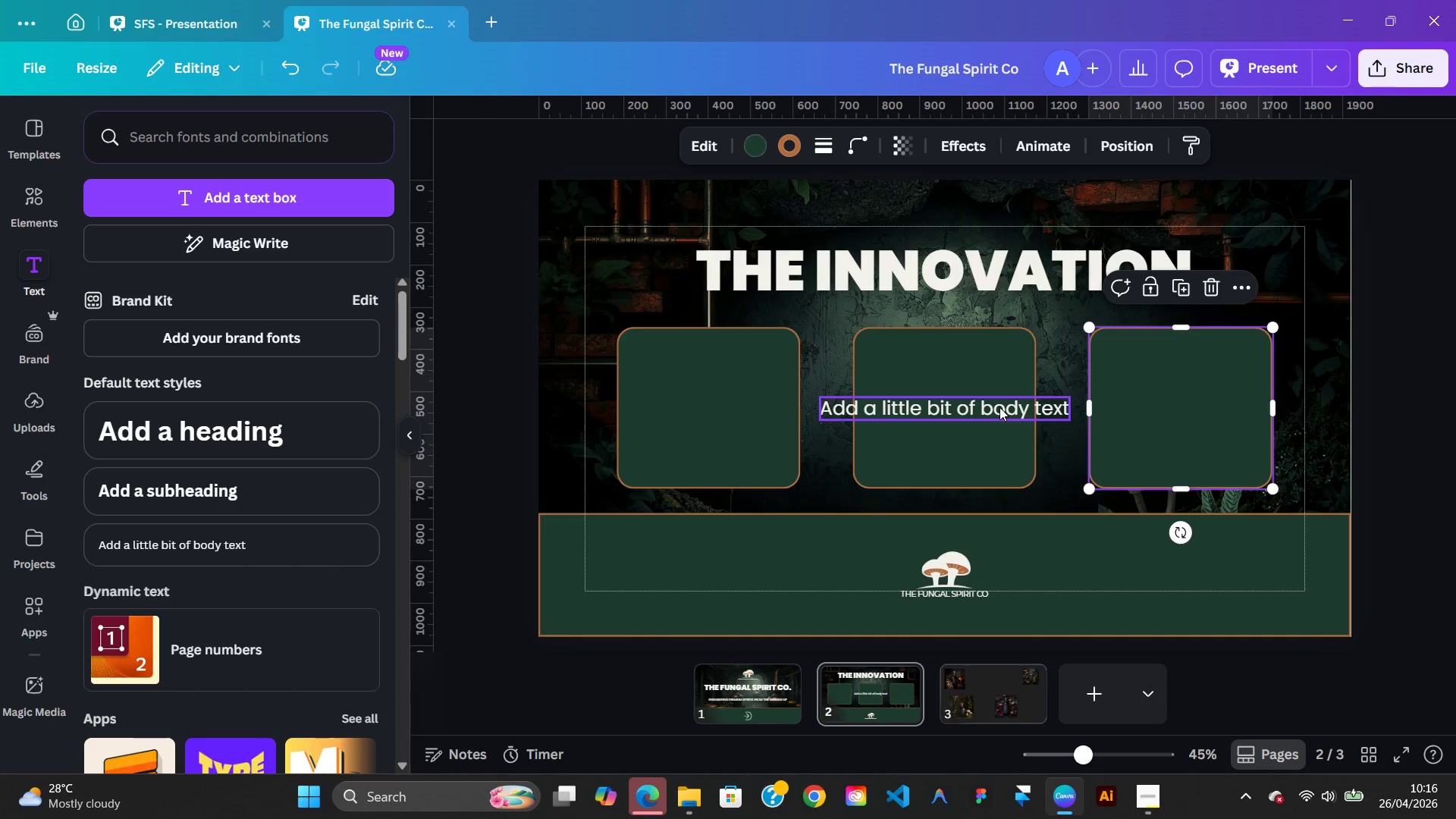 
double_click([999, 407])
 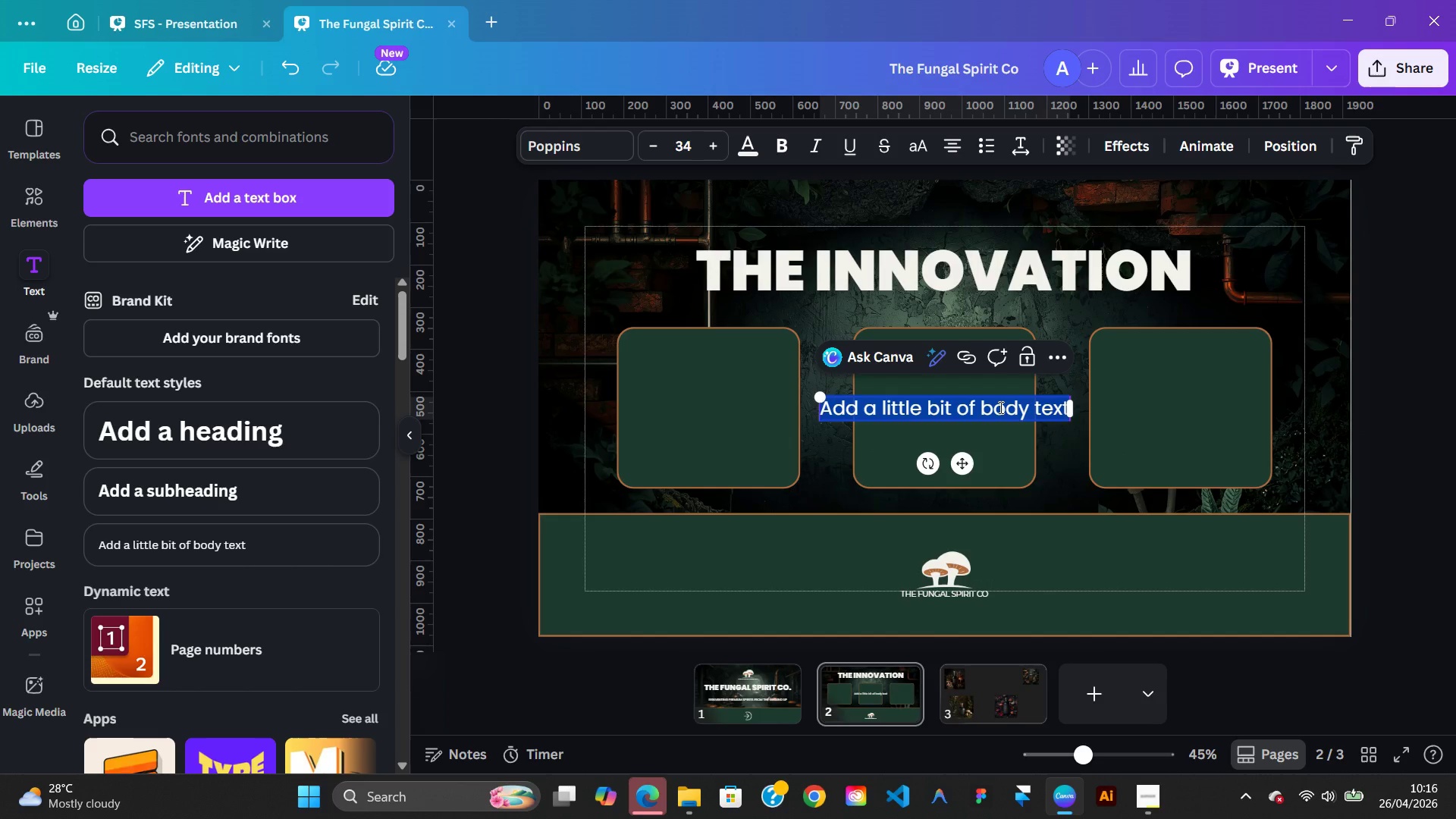 
right_click([999, 407])
 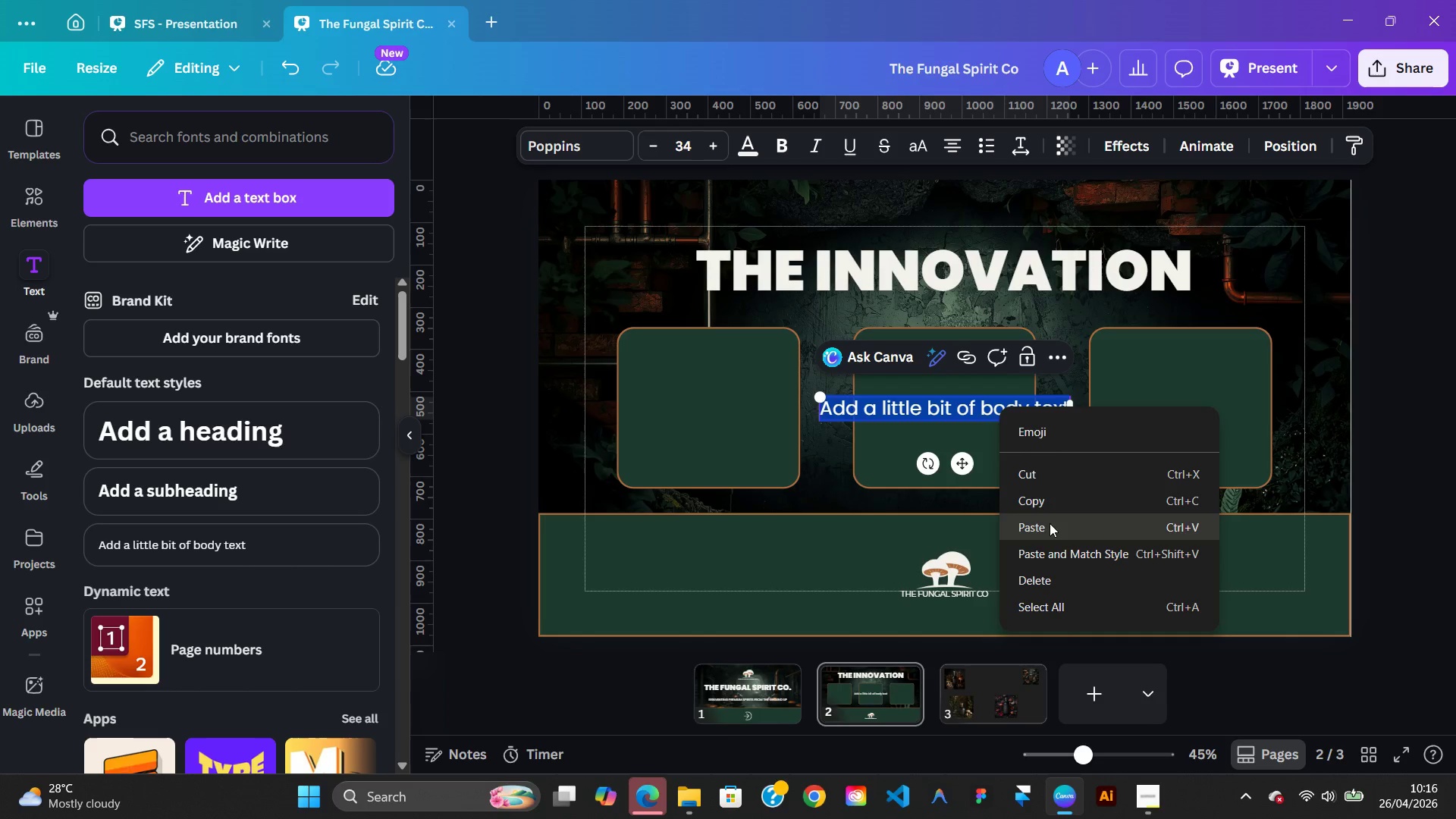 
left_click([1050, 529])
 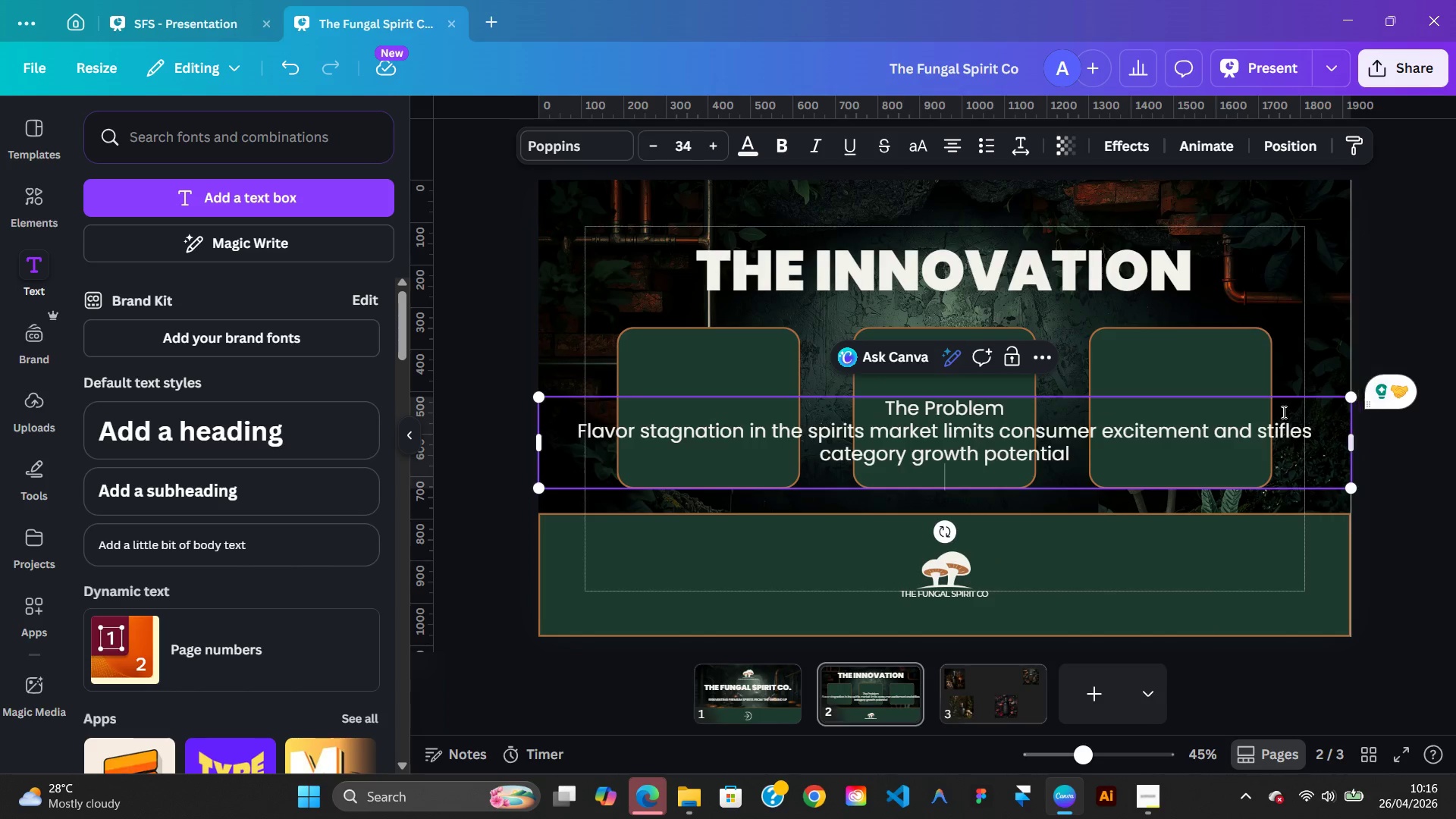 
left_click([1248, 490])
 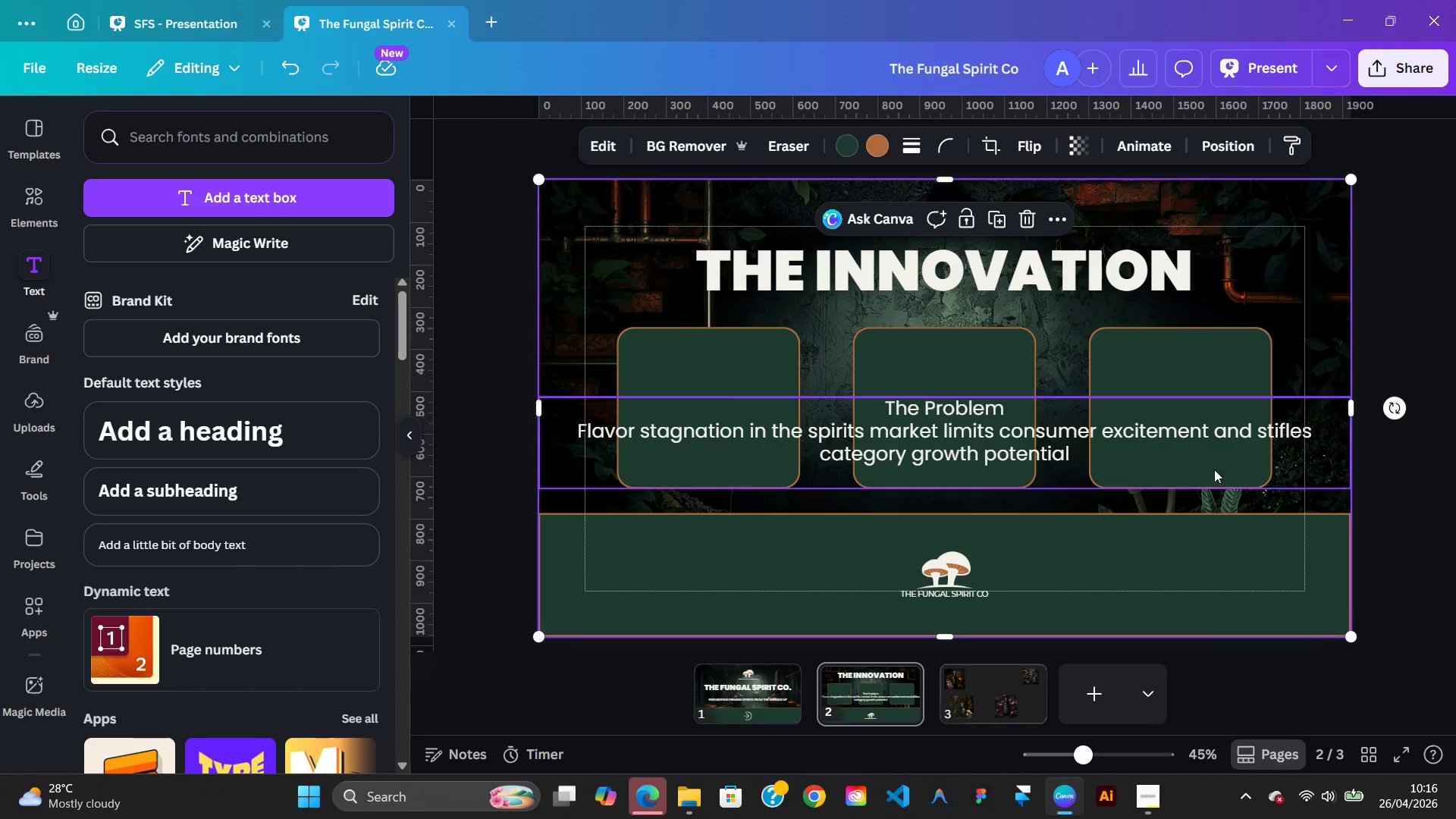 
left_click([1188, 462])
 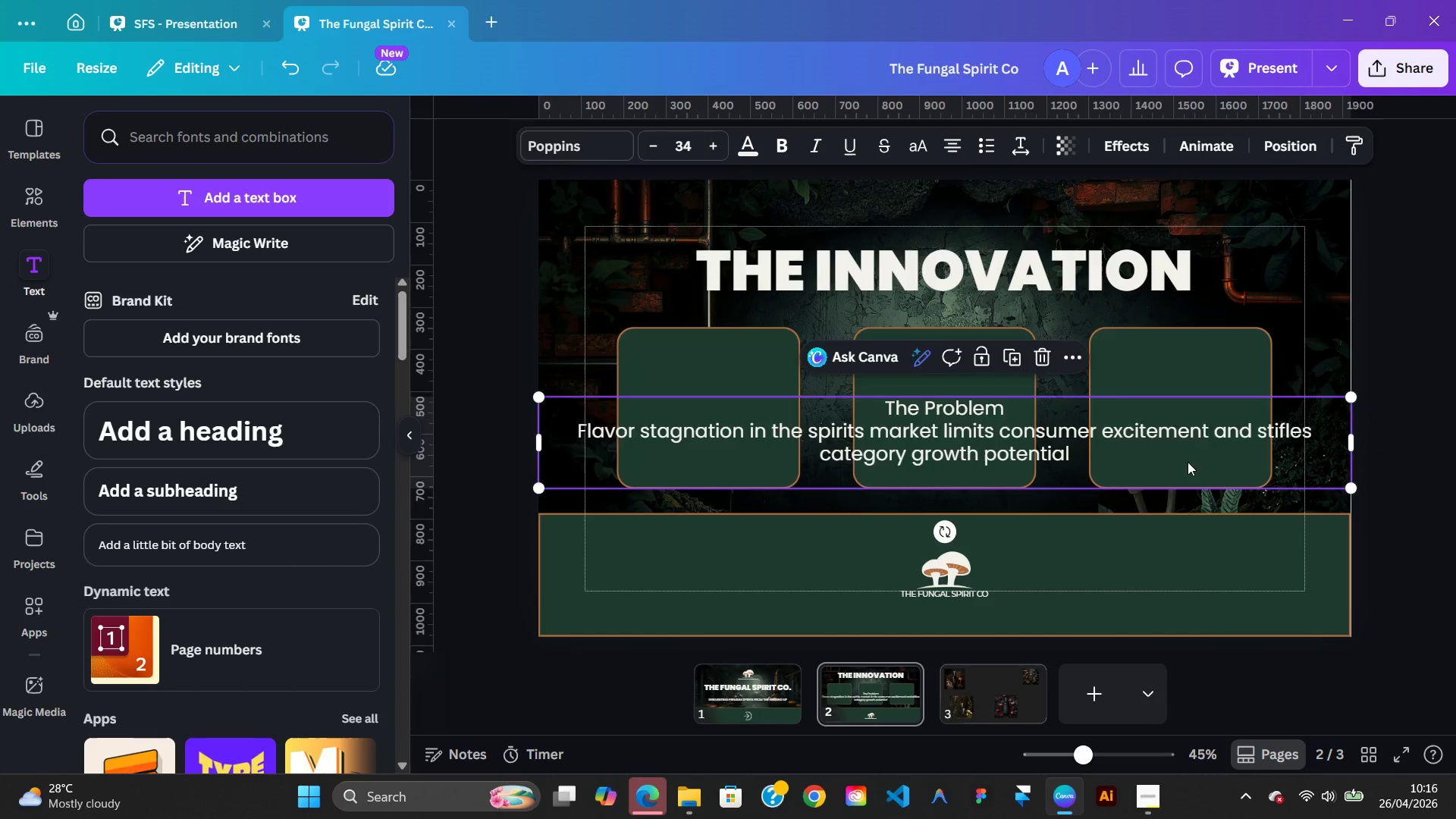 
key(Backspace)
 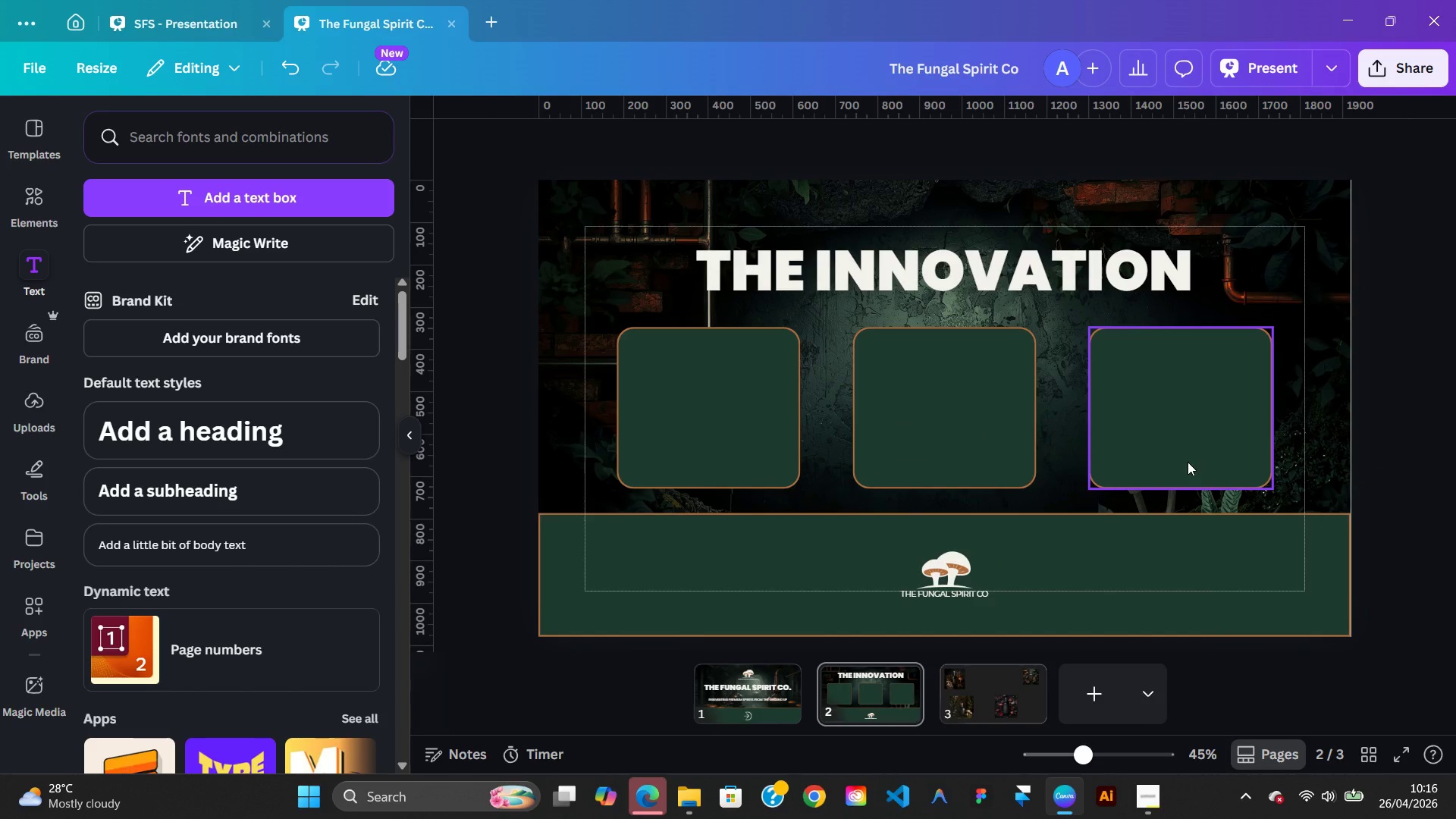 
key(Control+Z)
 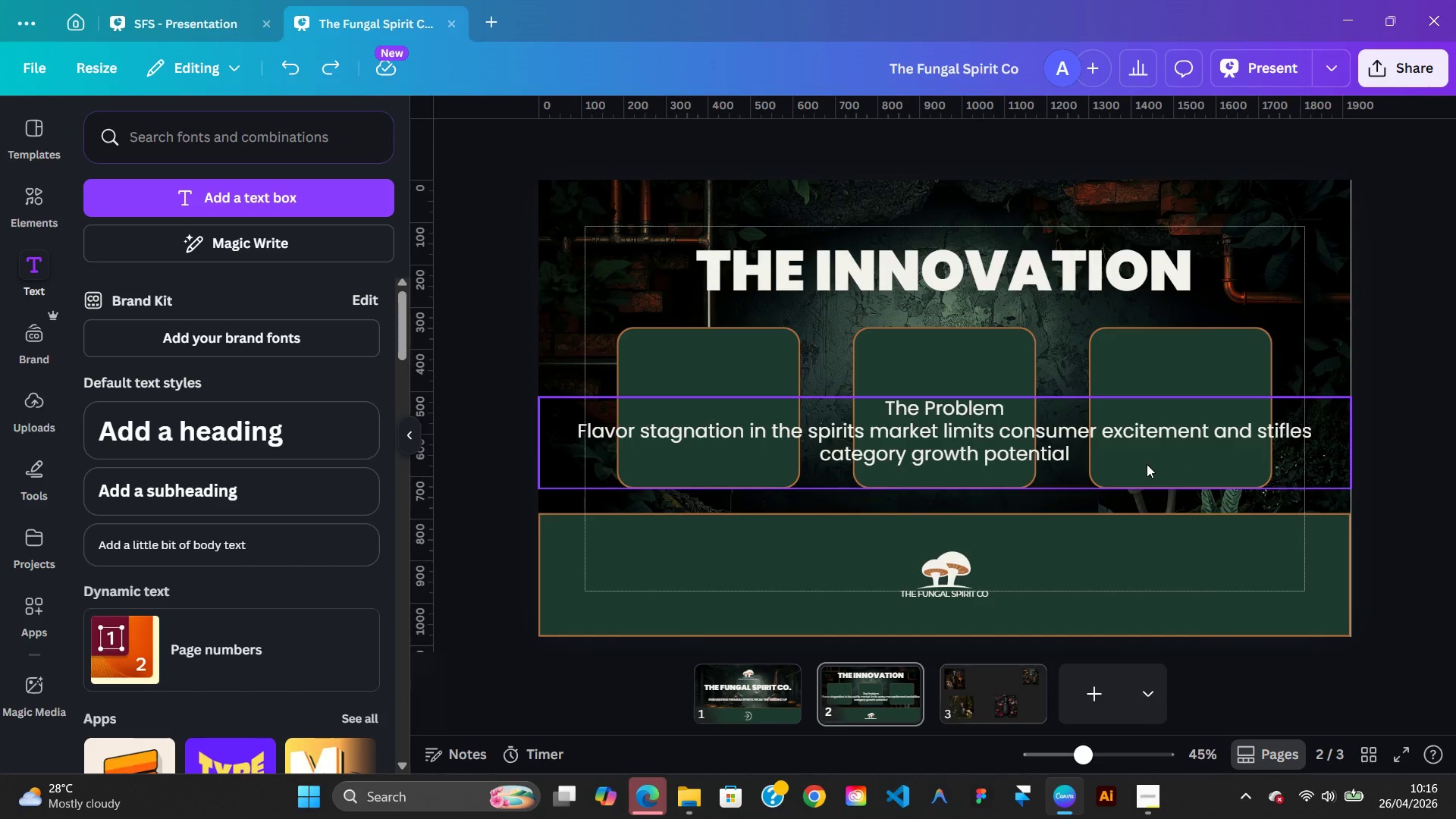 
double_click([1147, 464])
 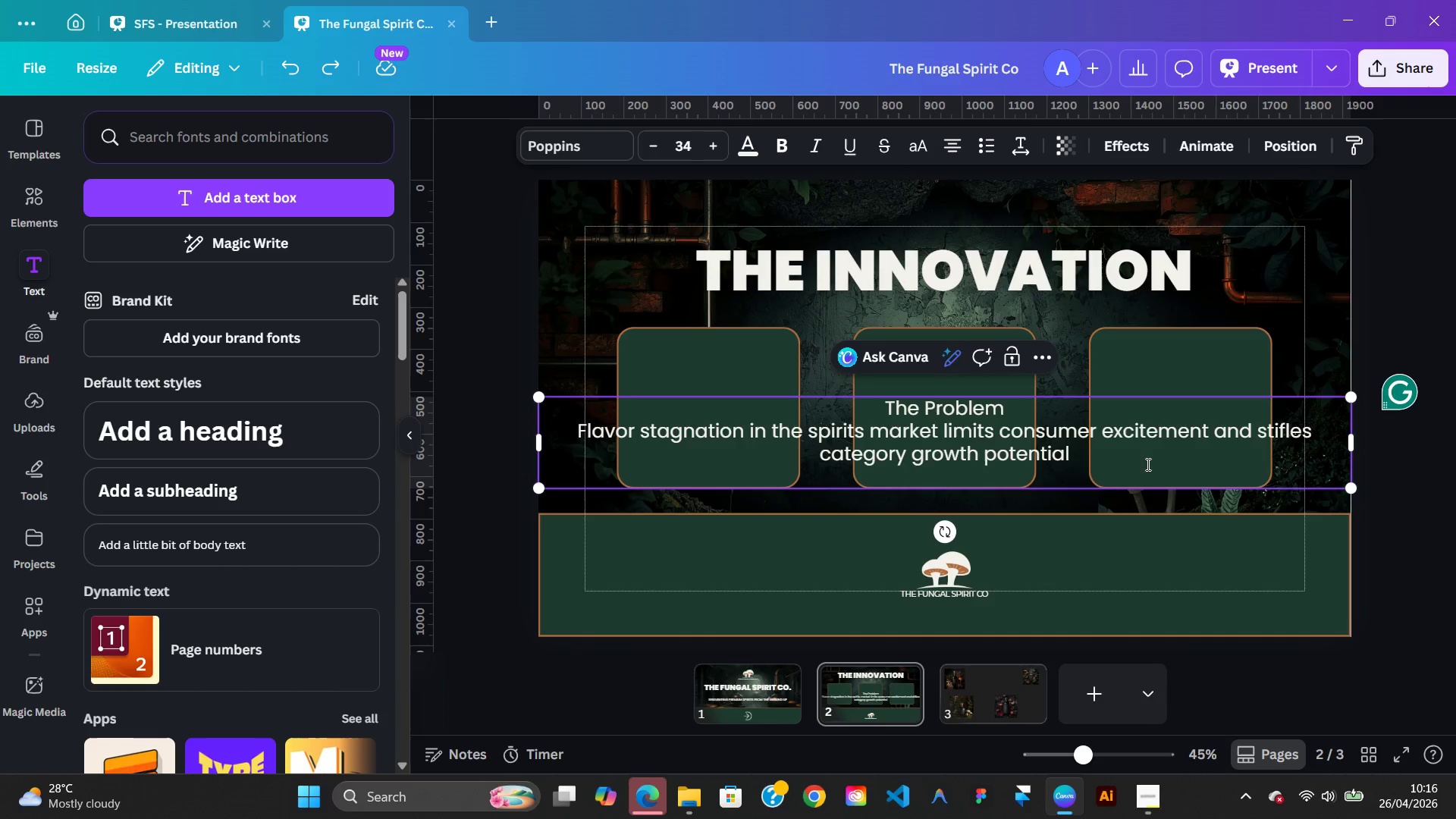 
key(ArrowDown)
 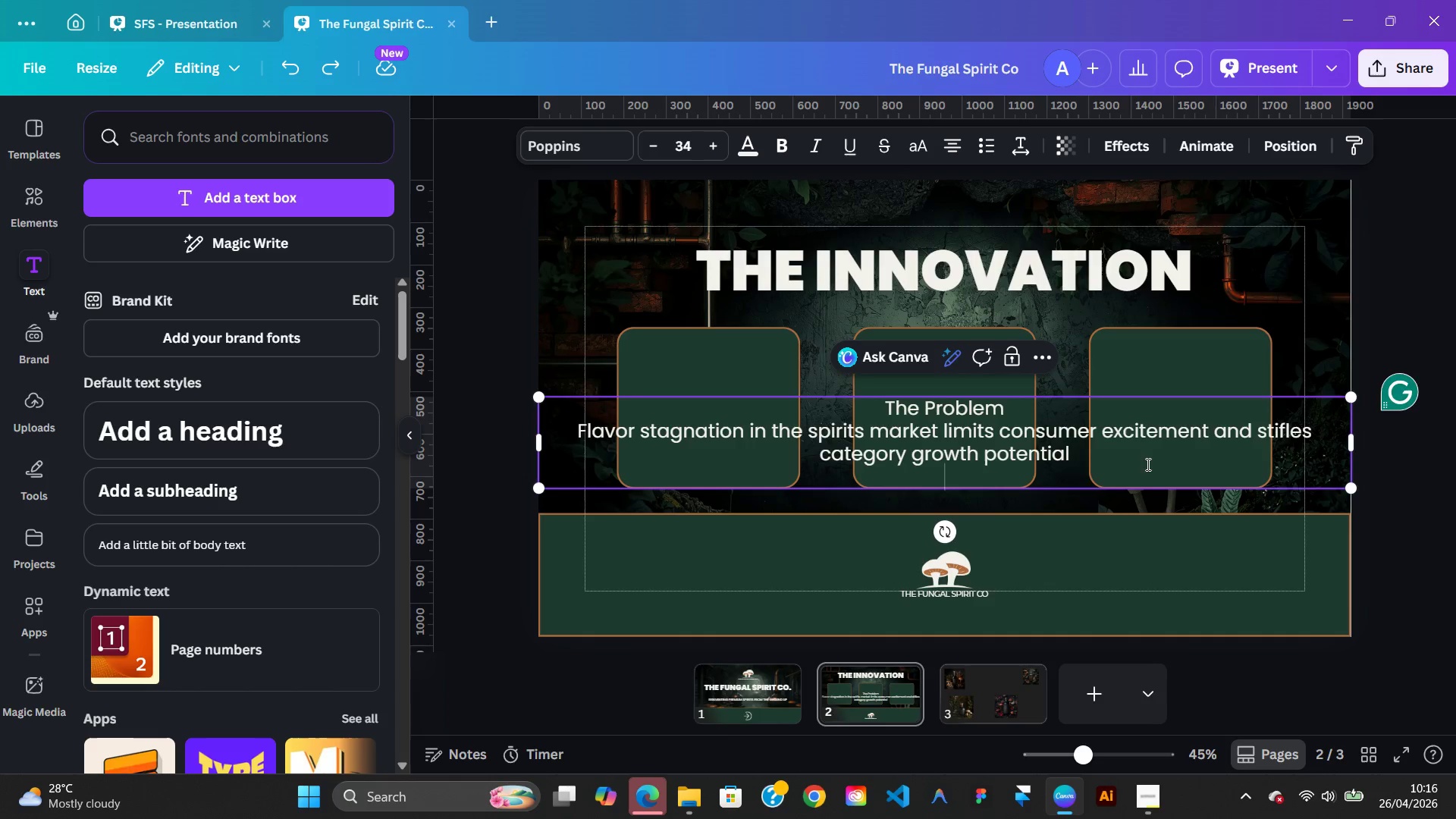 
key(Backspace)
 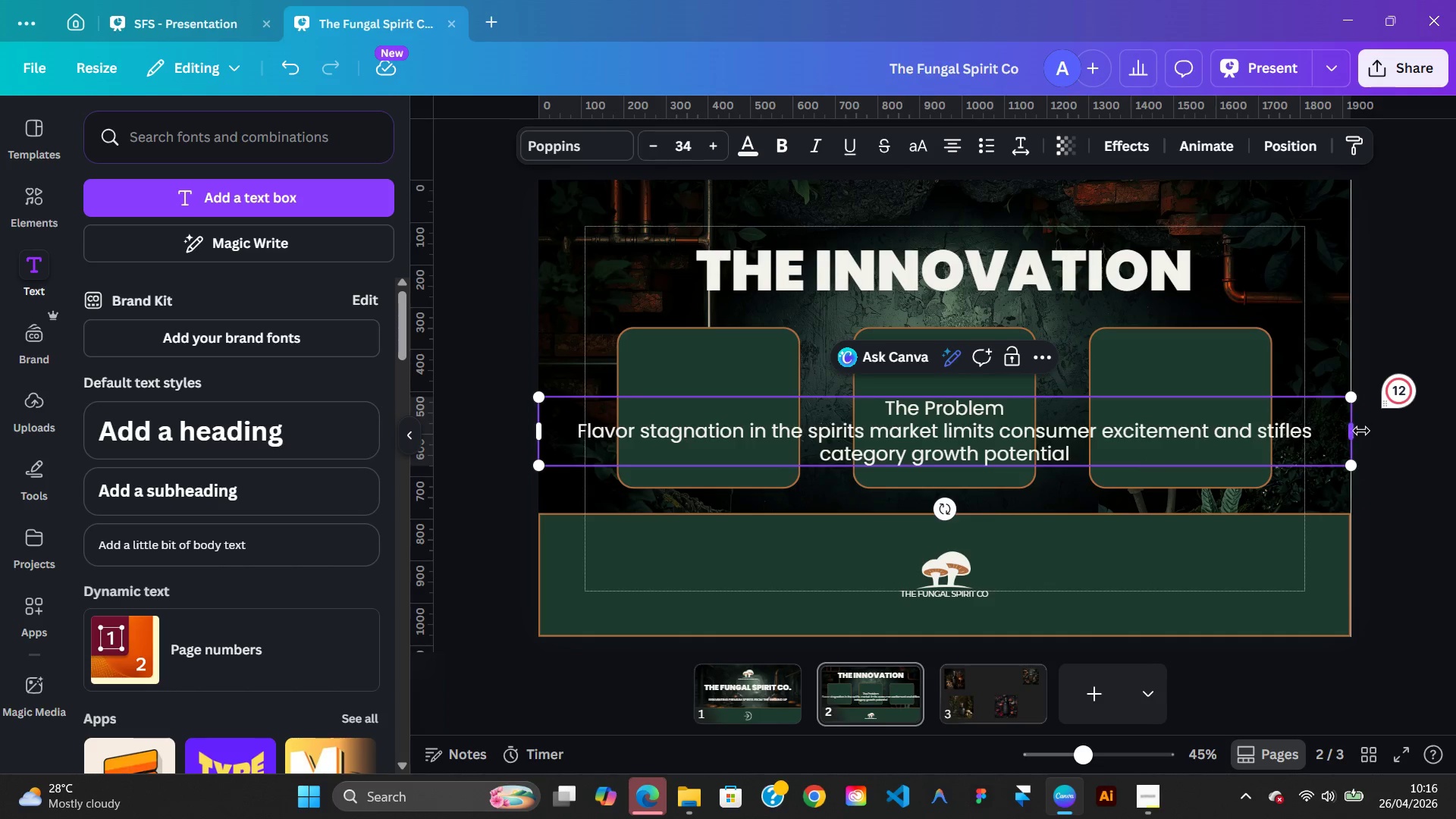 
left_click_drag(start_coordinate=[1354, 433], to_coordinate=[910, 437])
 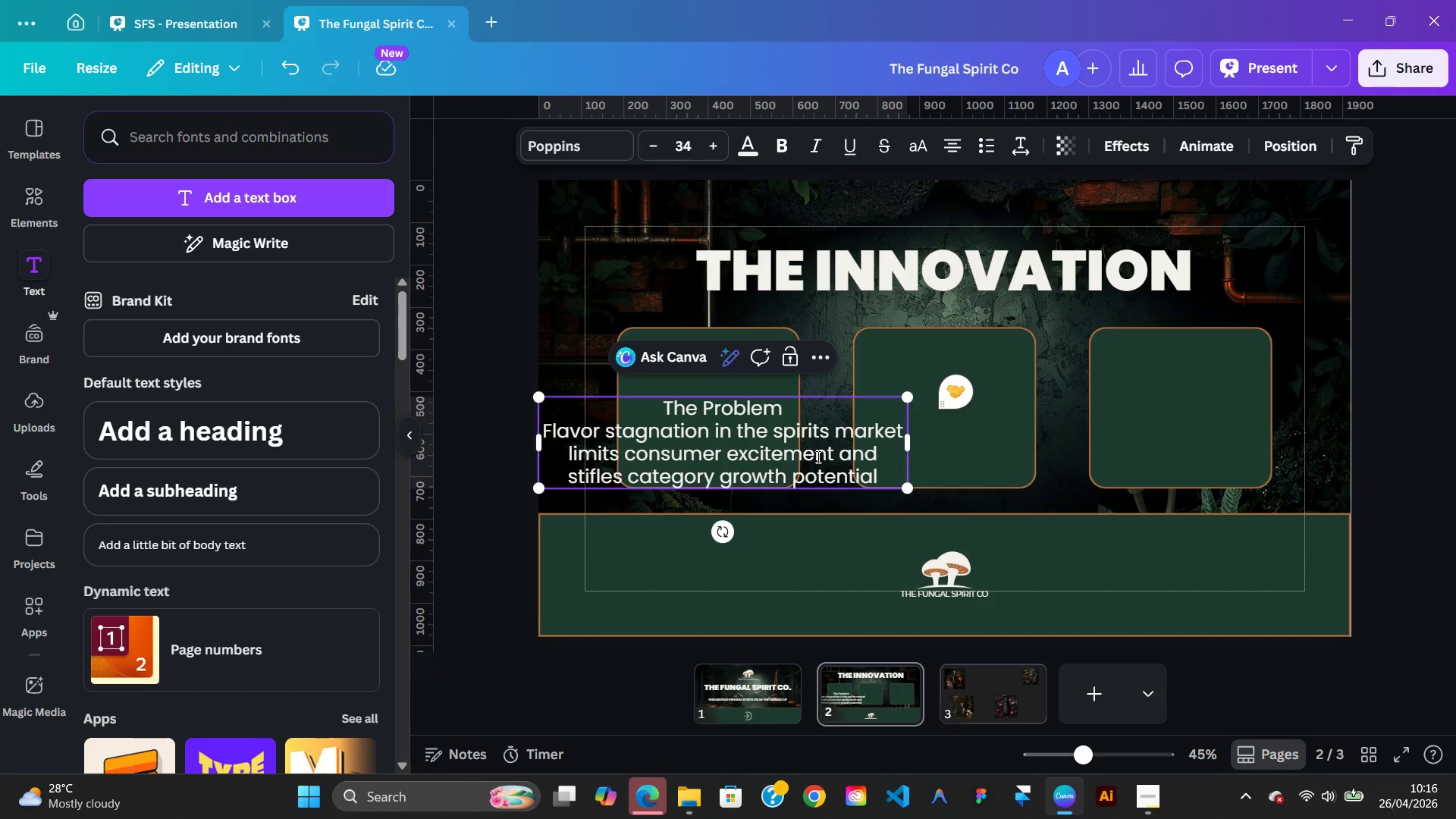 
left_click_drag(start_coordinate=[817, 457], to_coordinate=[903, 466])
 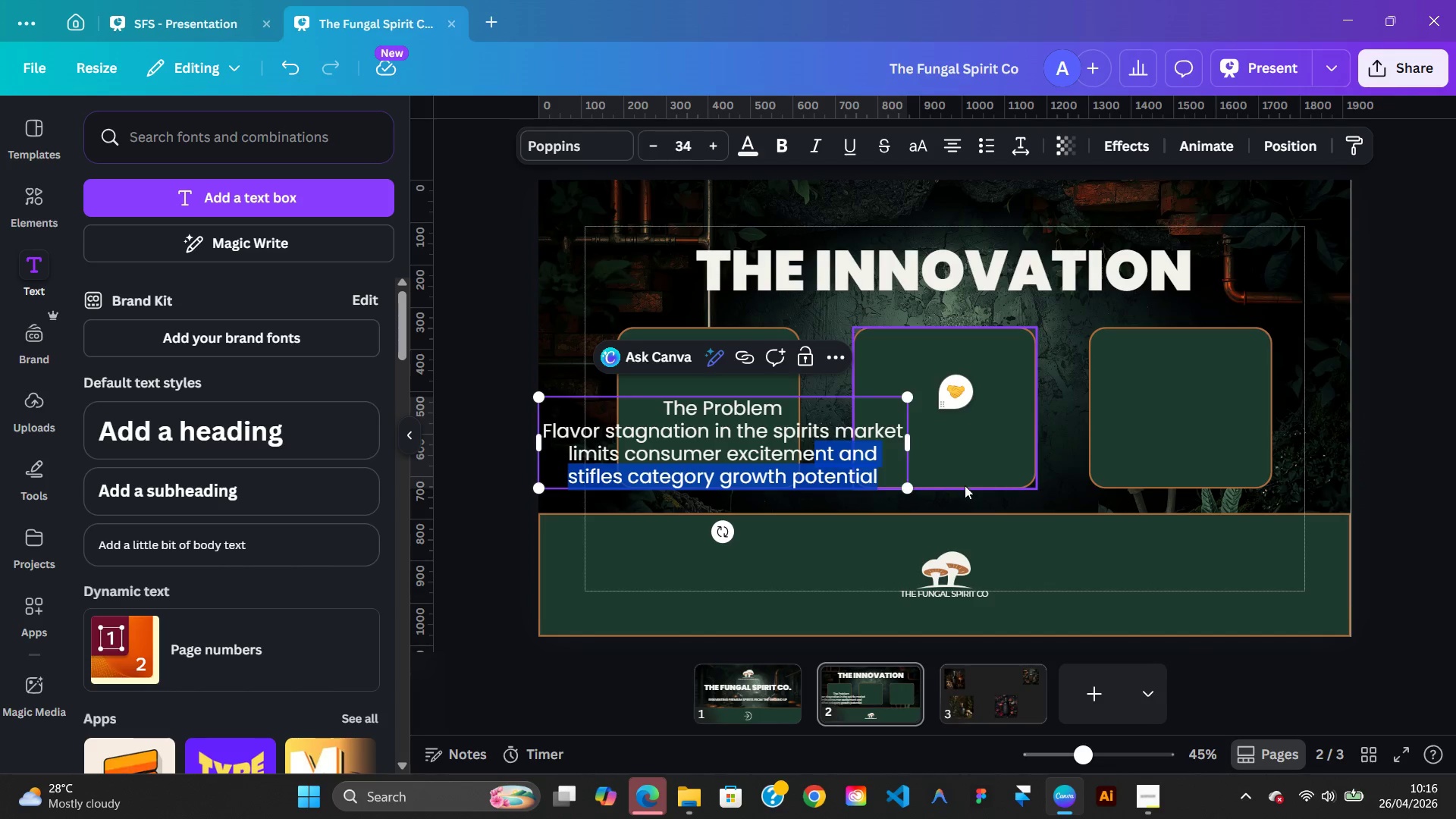 
left_click([965, 485])
 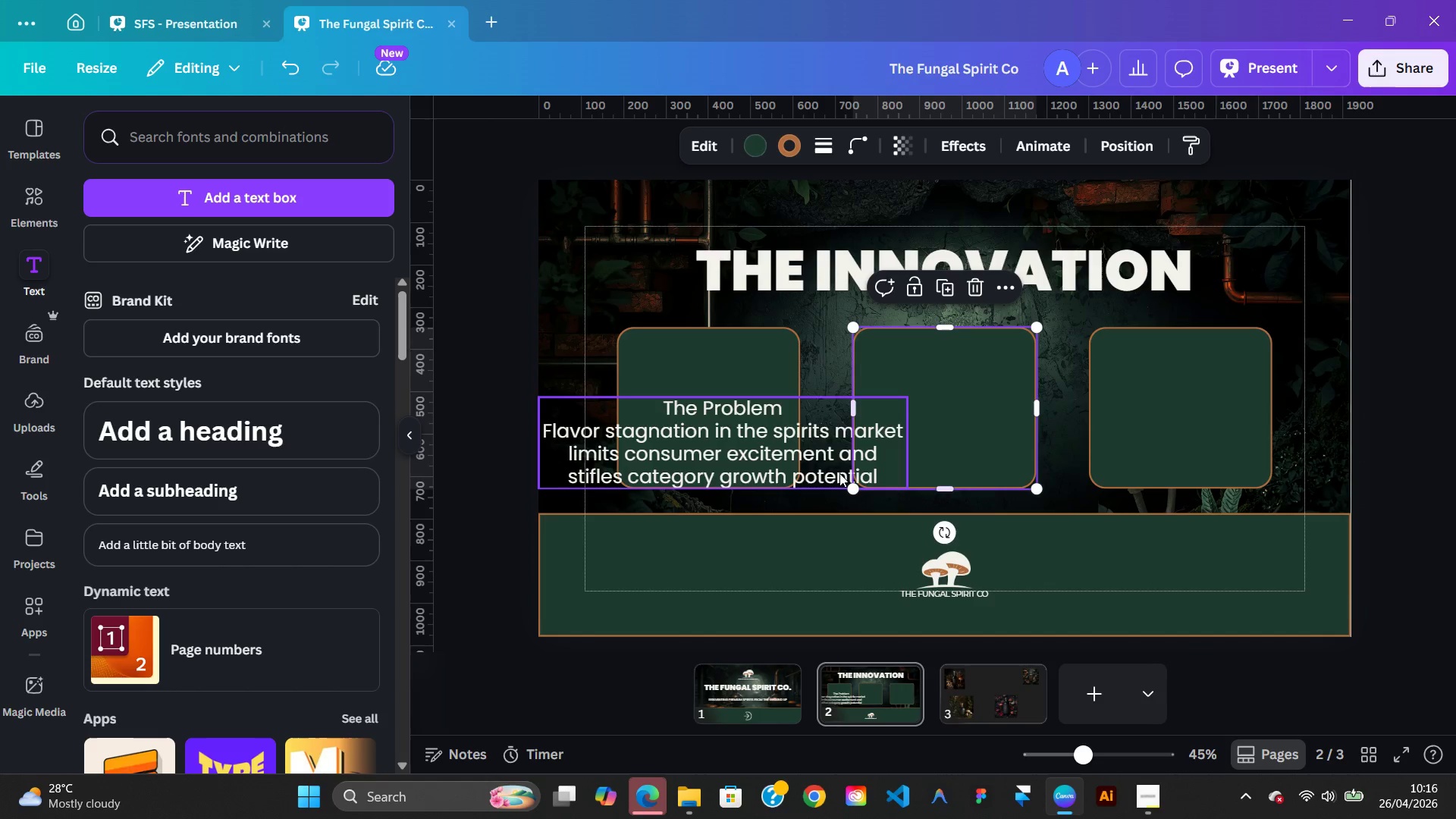 
left_click([839, 473])
 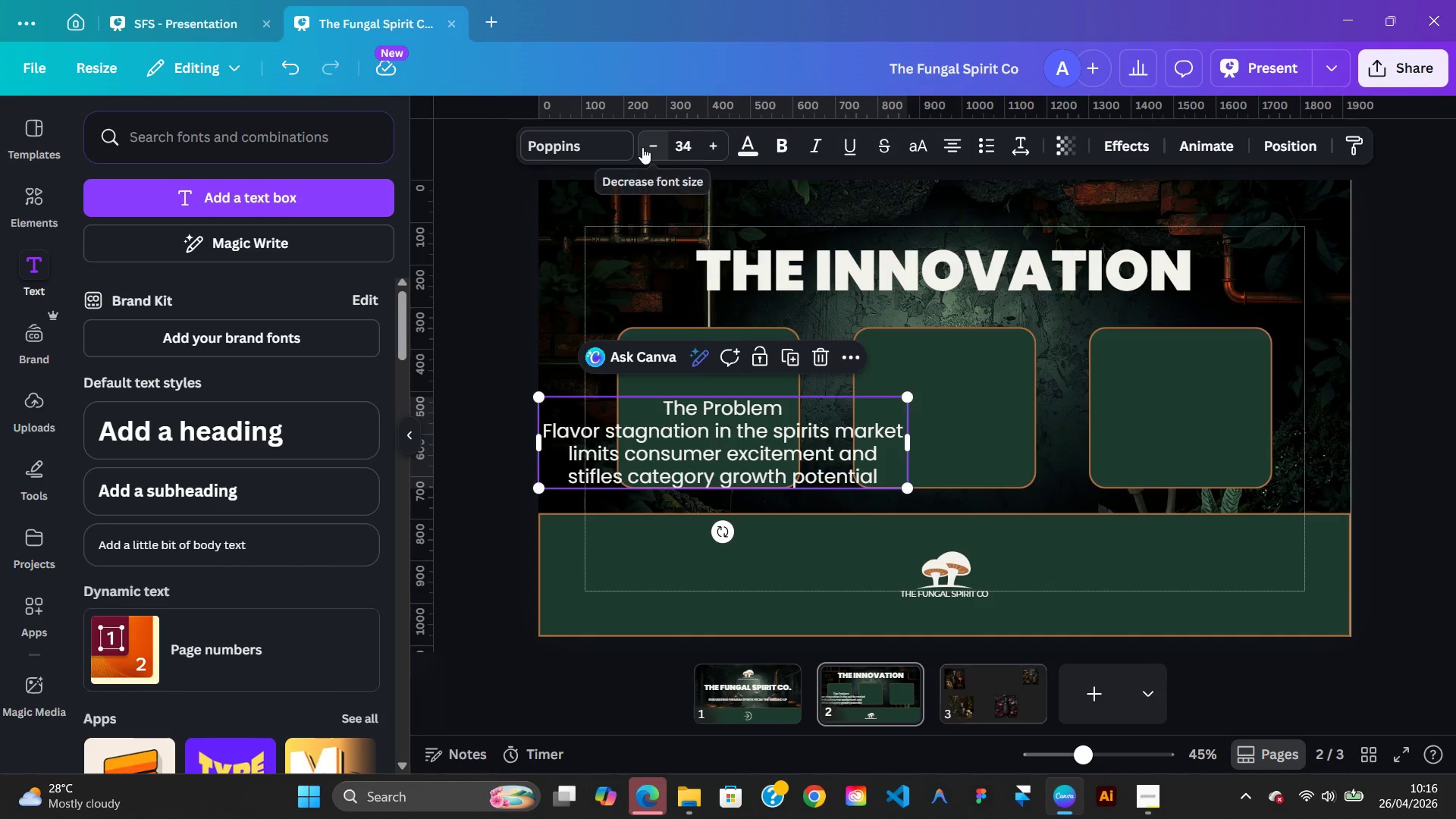 
double_click([642, 147])
 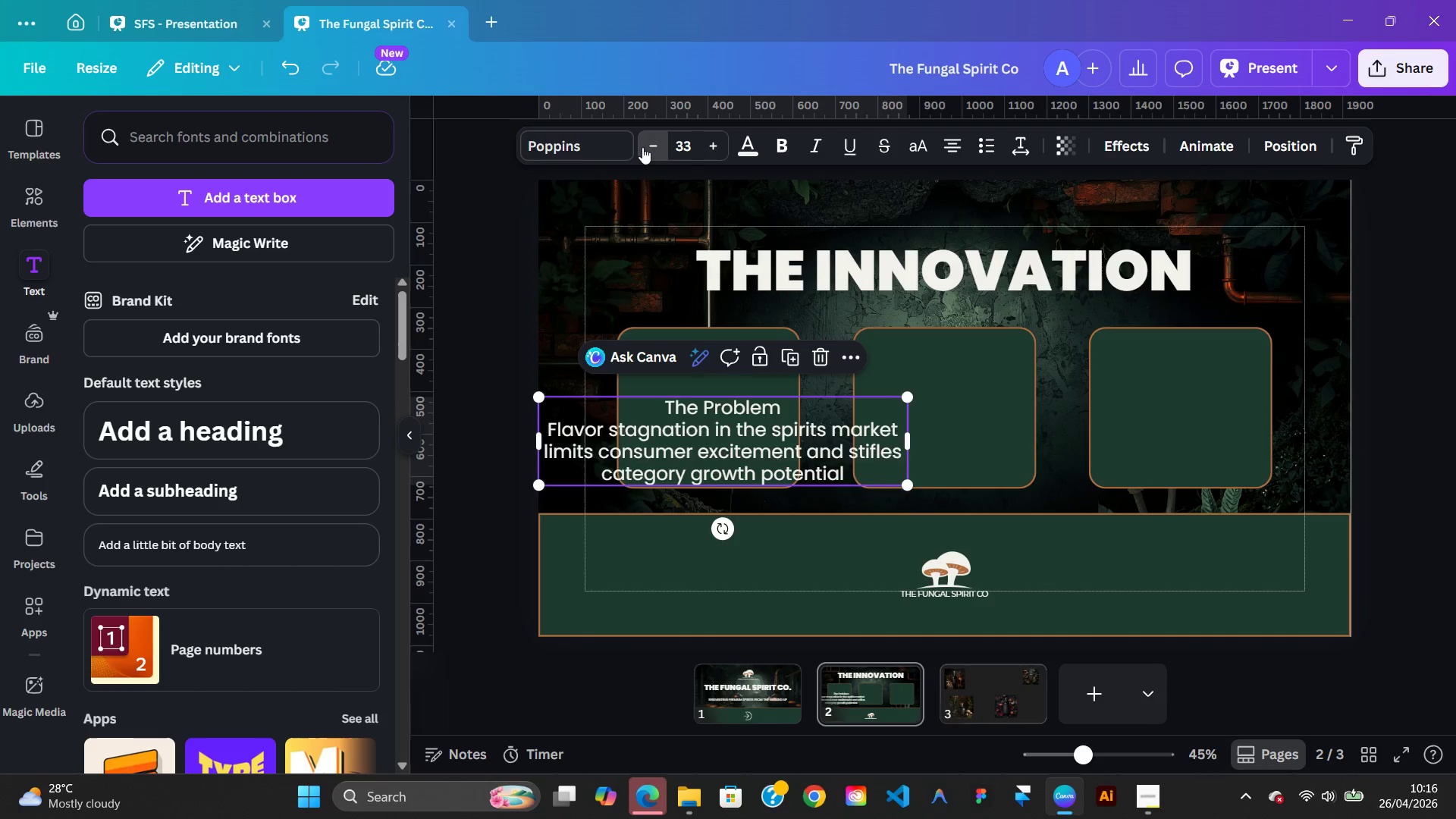 
triple_click([642, 147])
 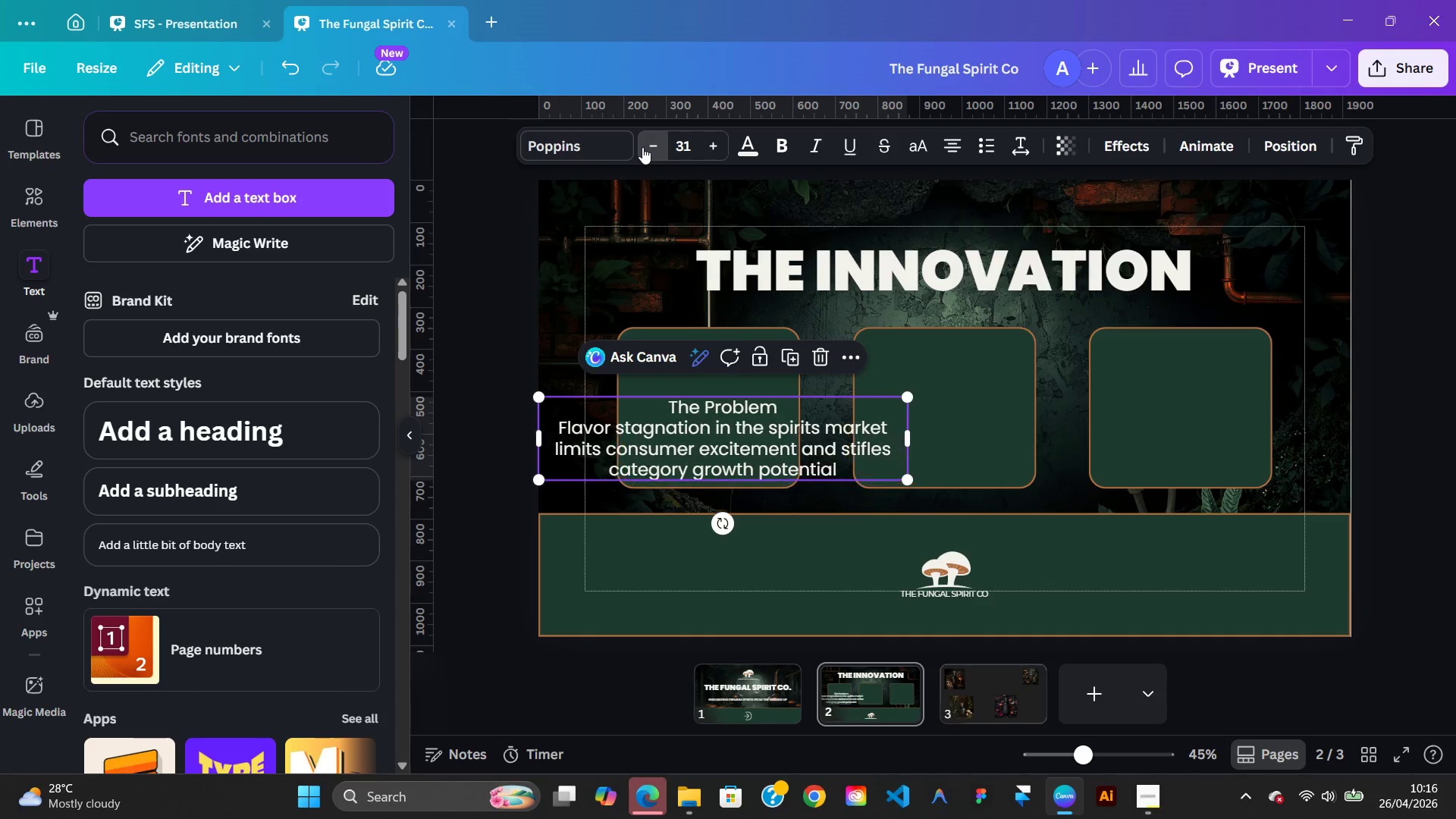 
triple_click([642, 147])
 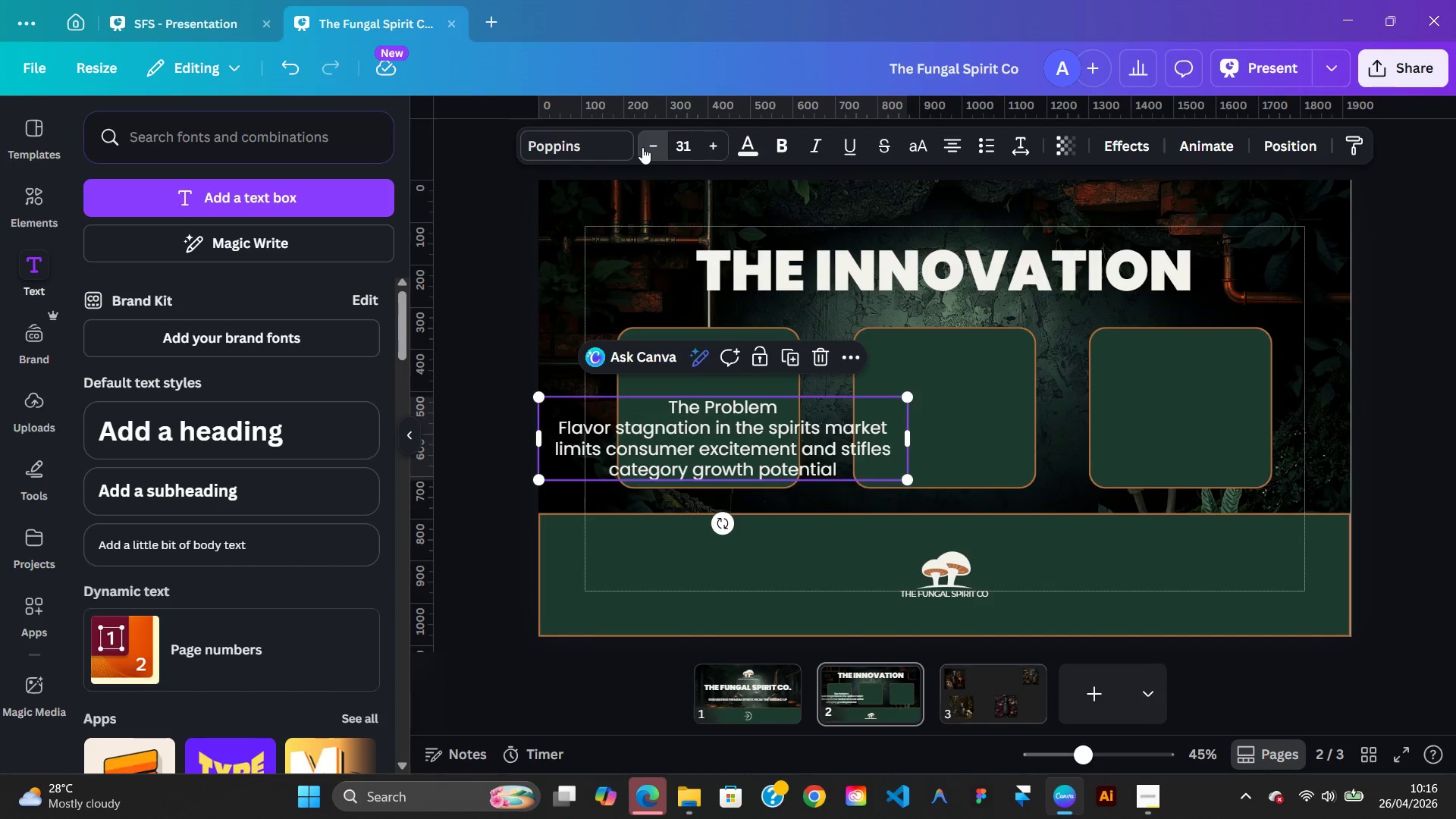 
triple_click([642, 147])
 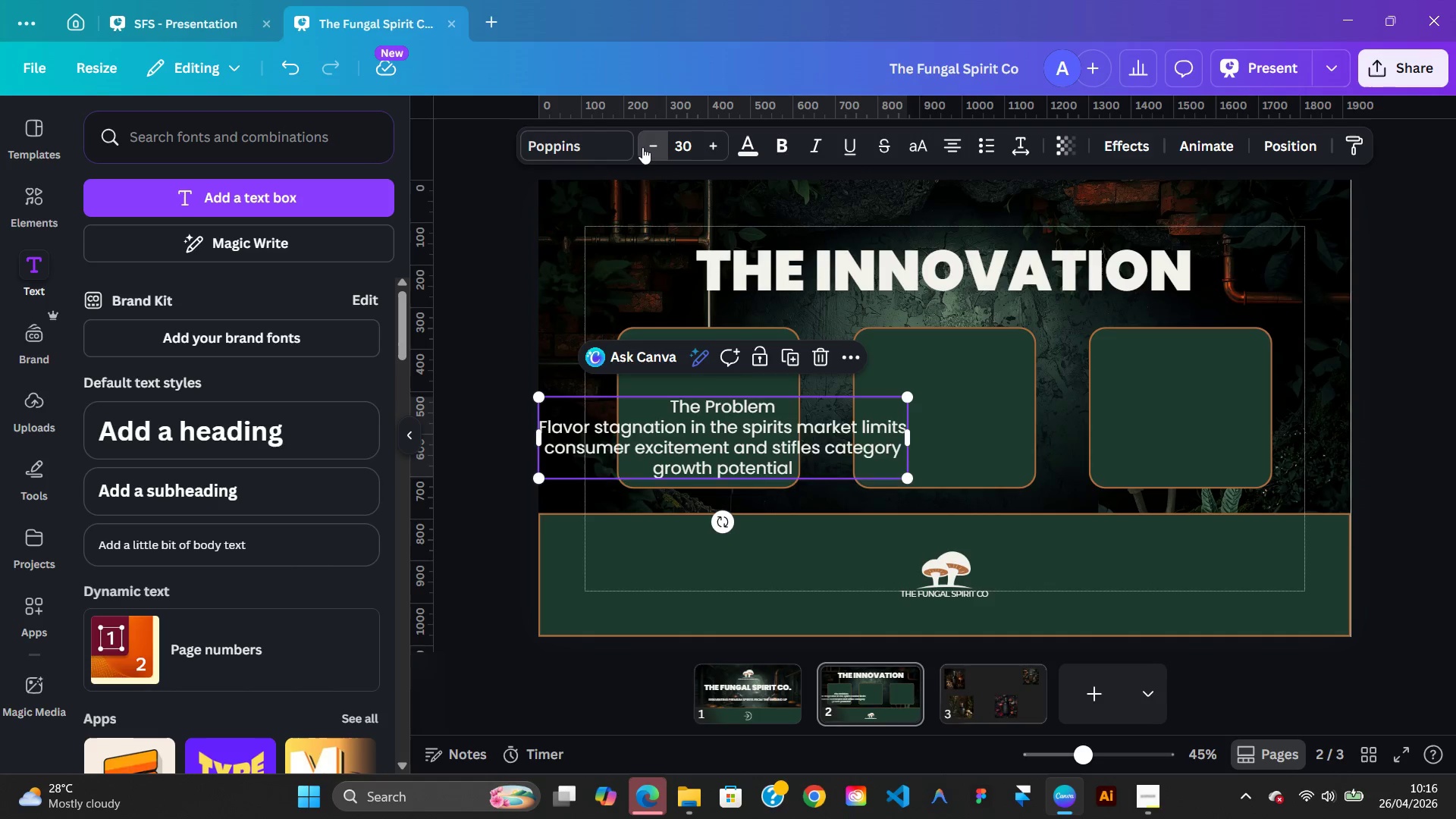 
triple_click([642, 147])
 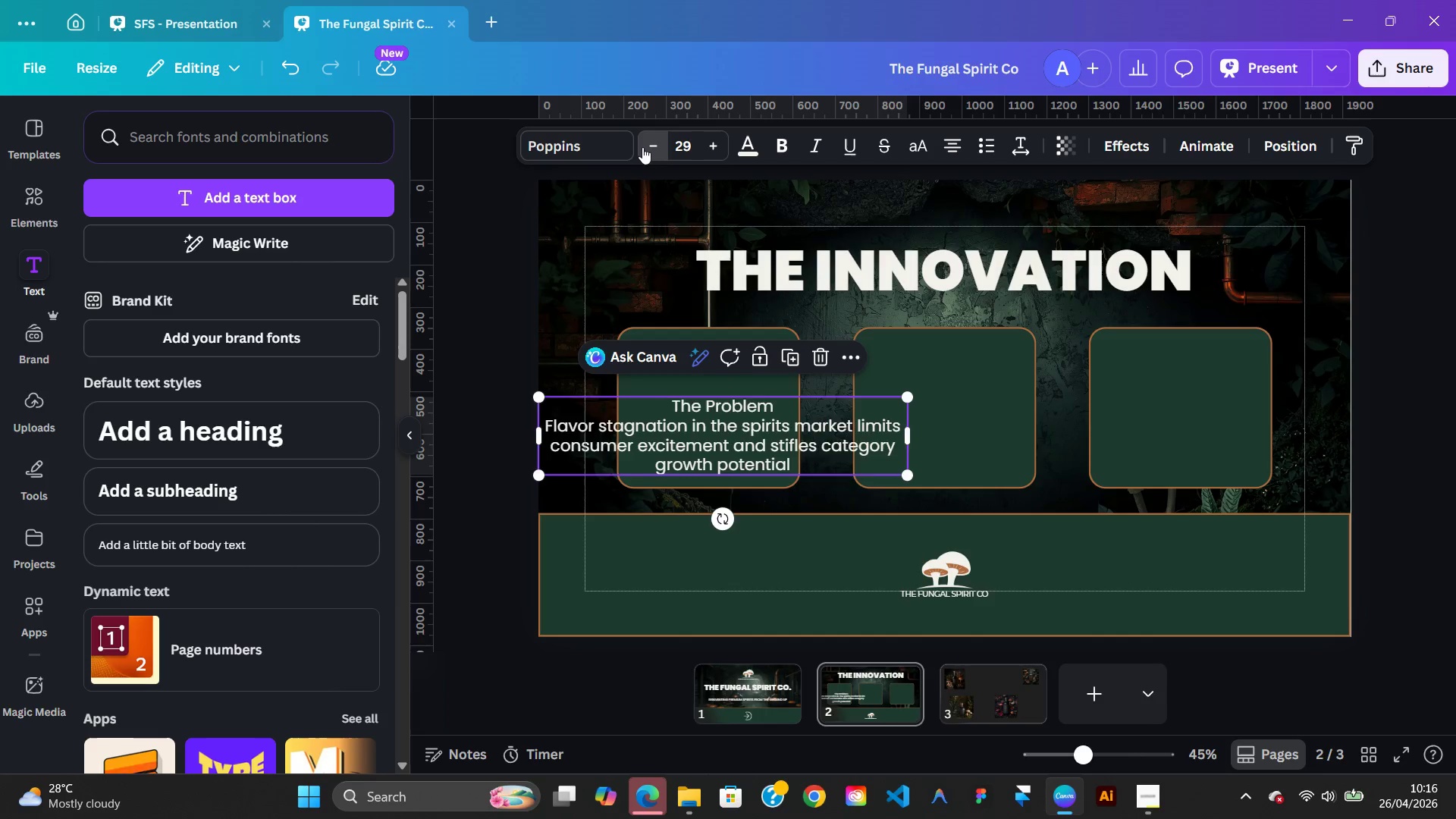 
triple_click([642, 147])
 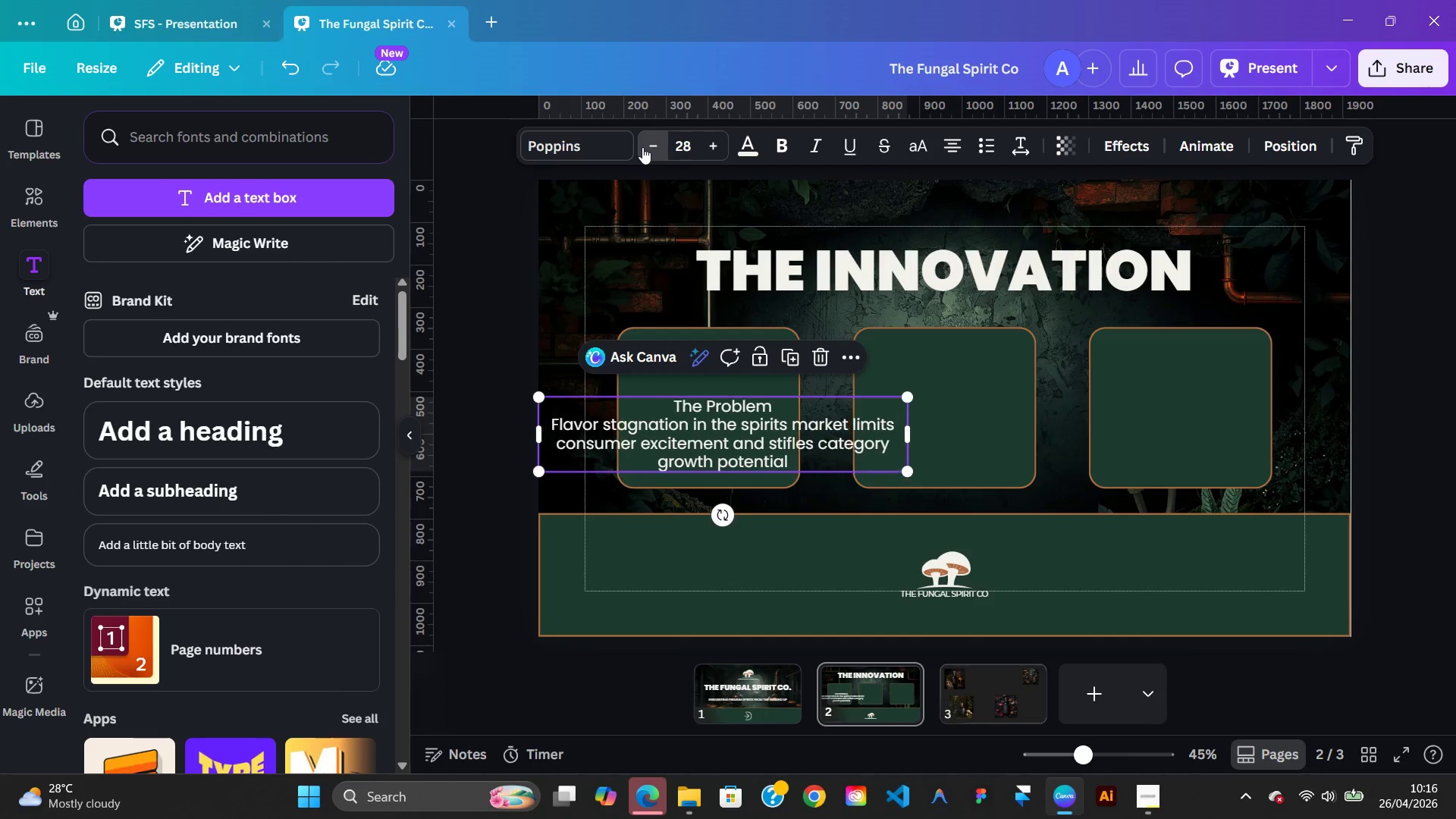 
triple_click([642, 147])
 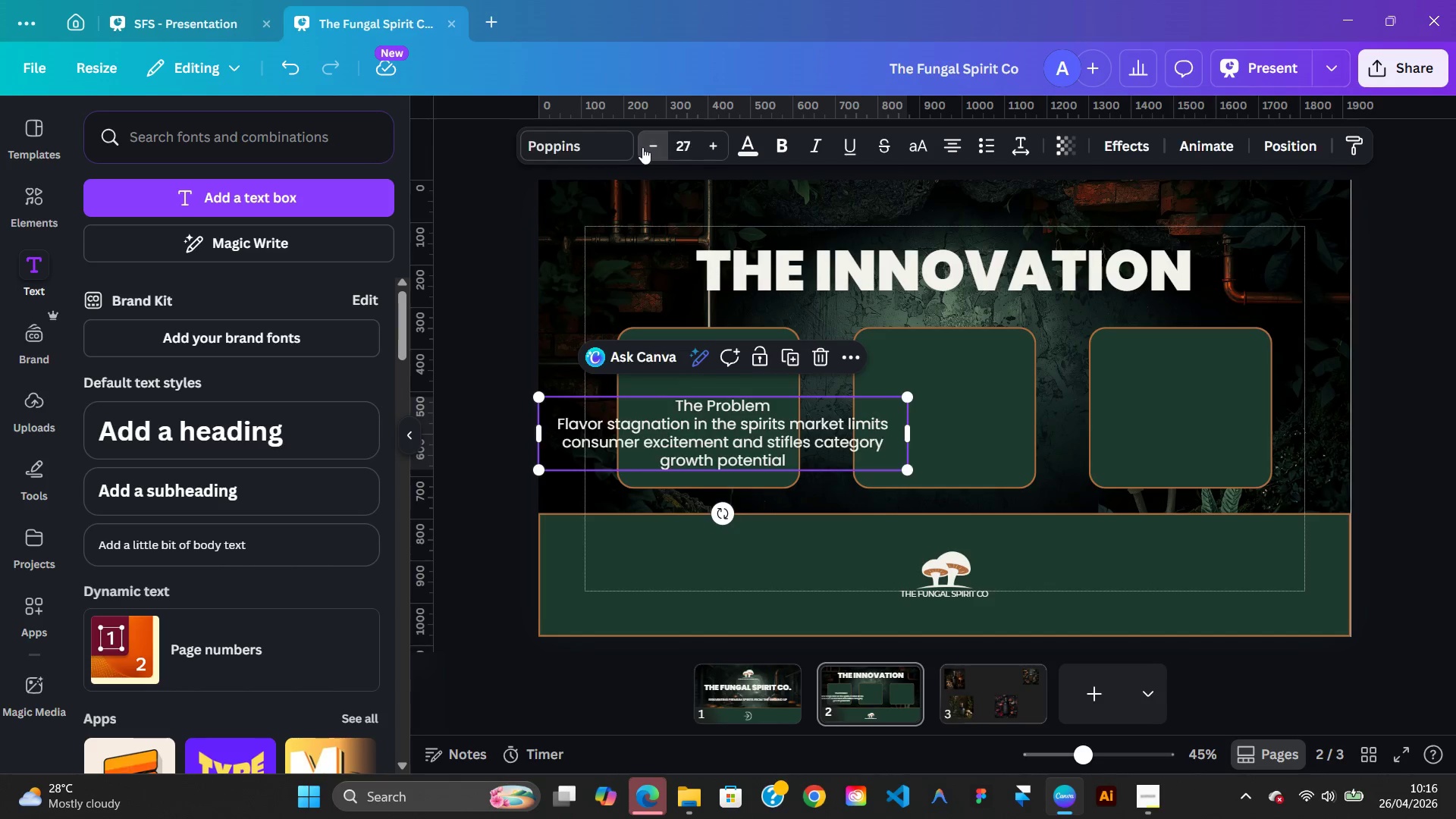 
triple_click([642, 147])
 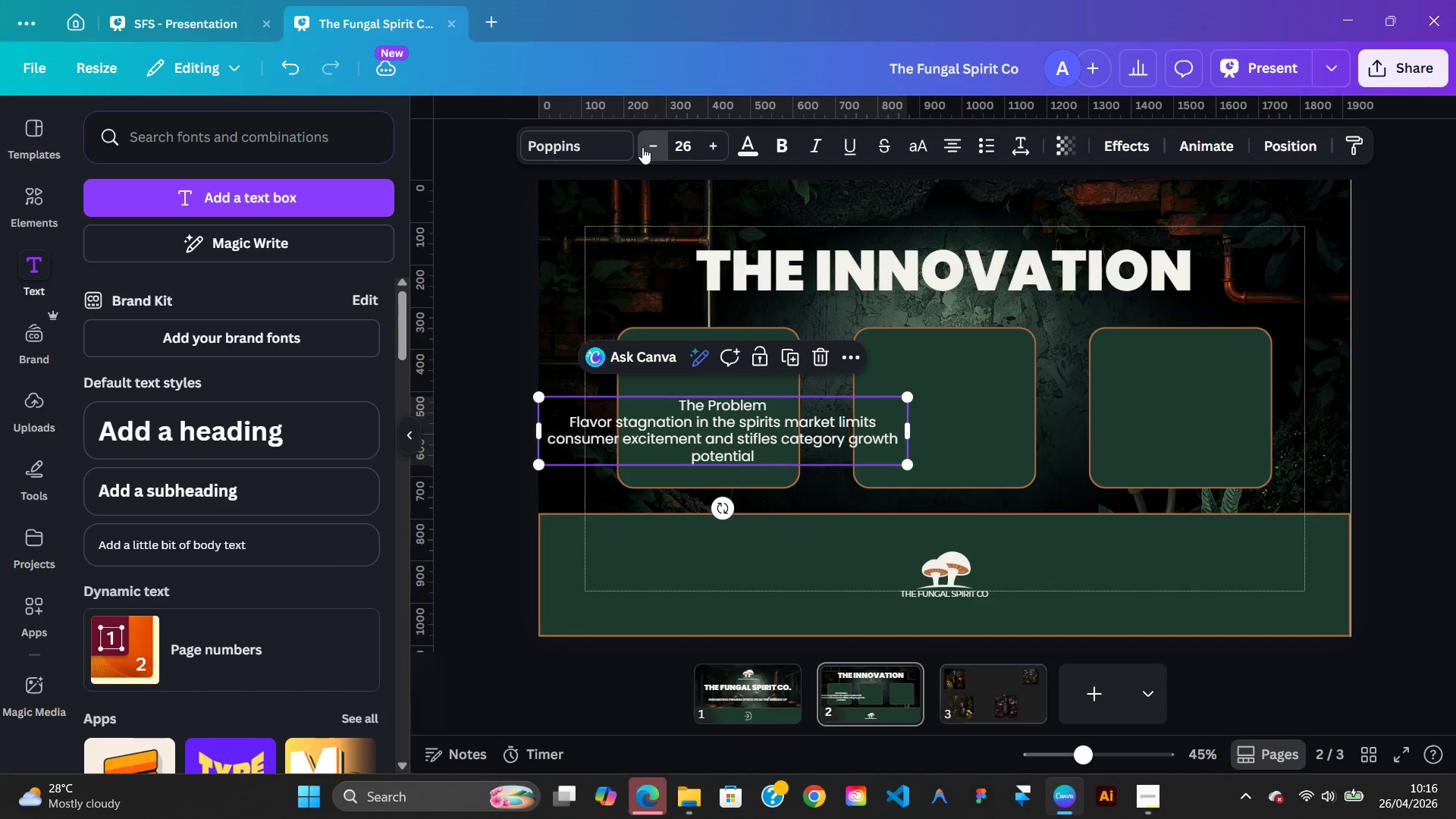 
triple_click([642, 147])
 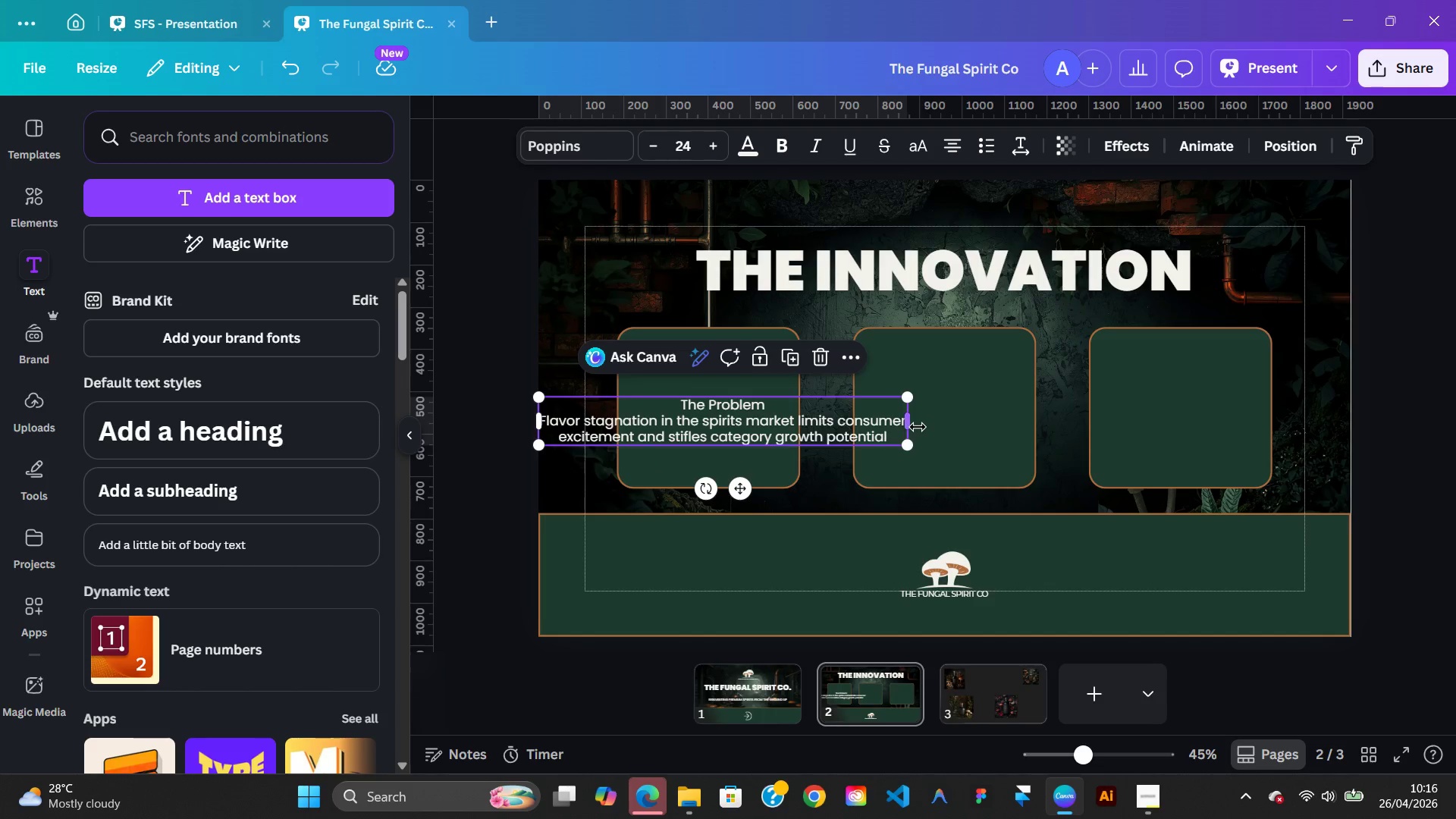 
left_click_drag(start_coordinate=[910, 425], to_coordinate=[711, 425])
 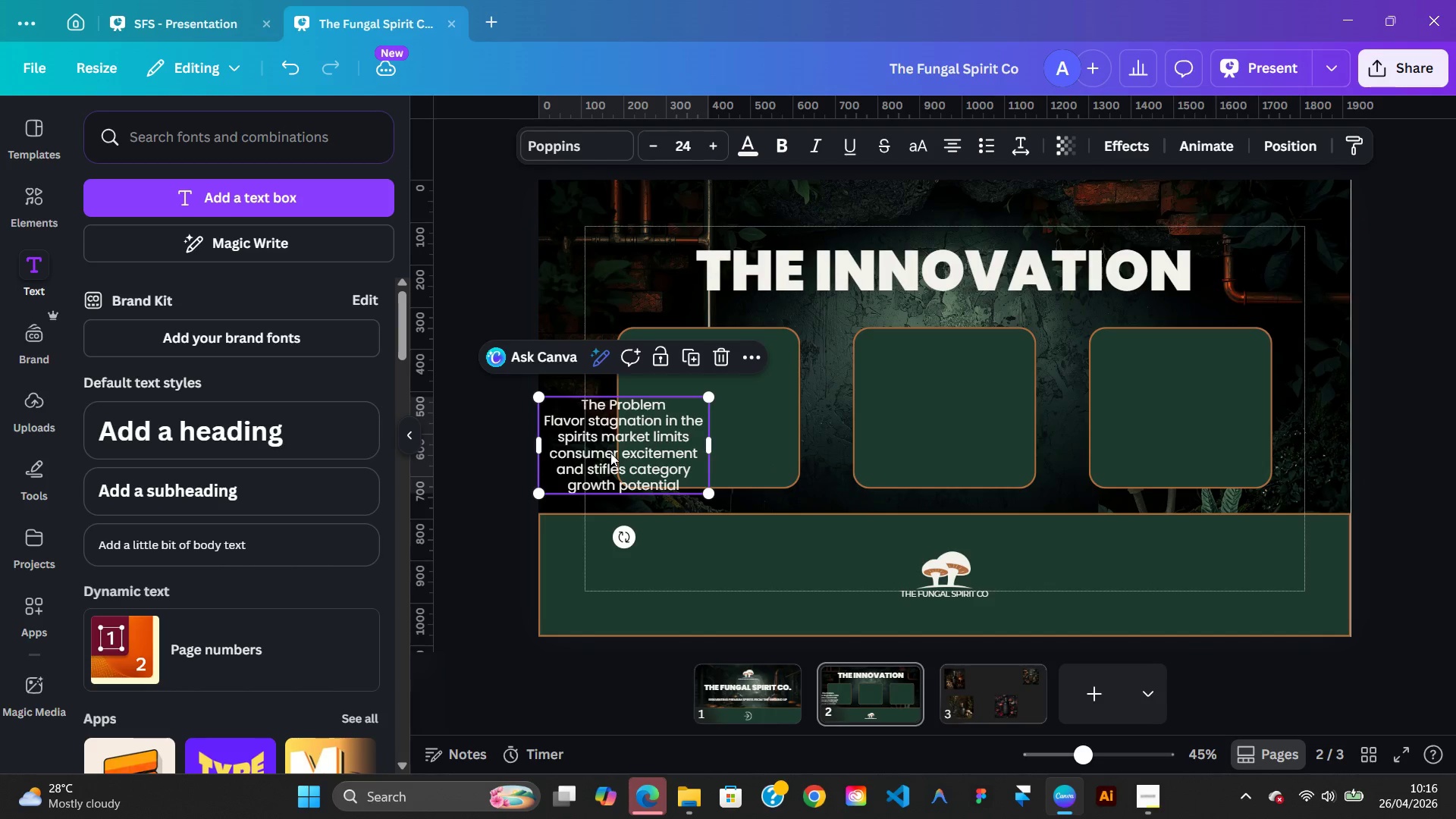 
left_click_drag(start_coordinate=[610, 453], to_coordinate=[696, 416])
 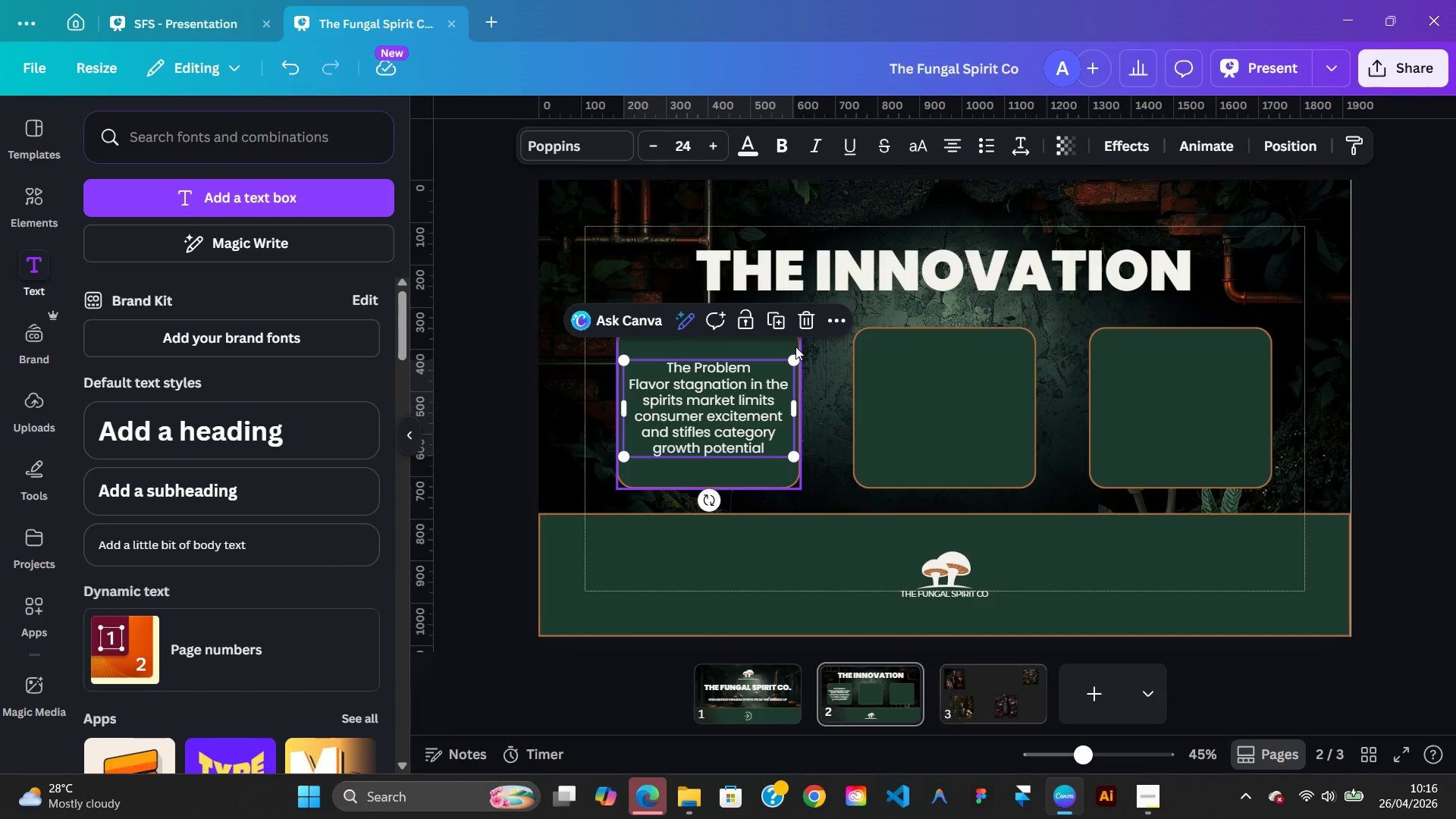 
wait(6.3)
 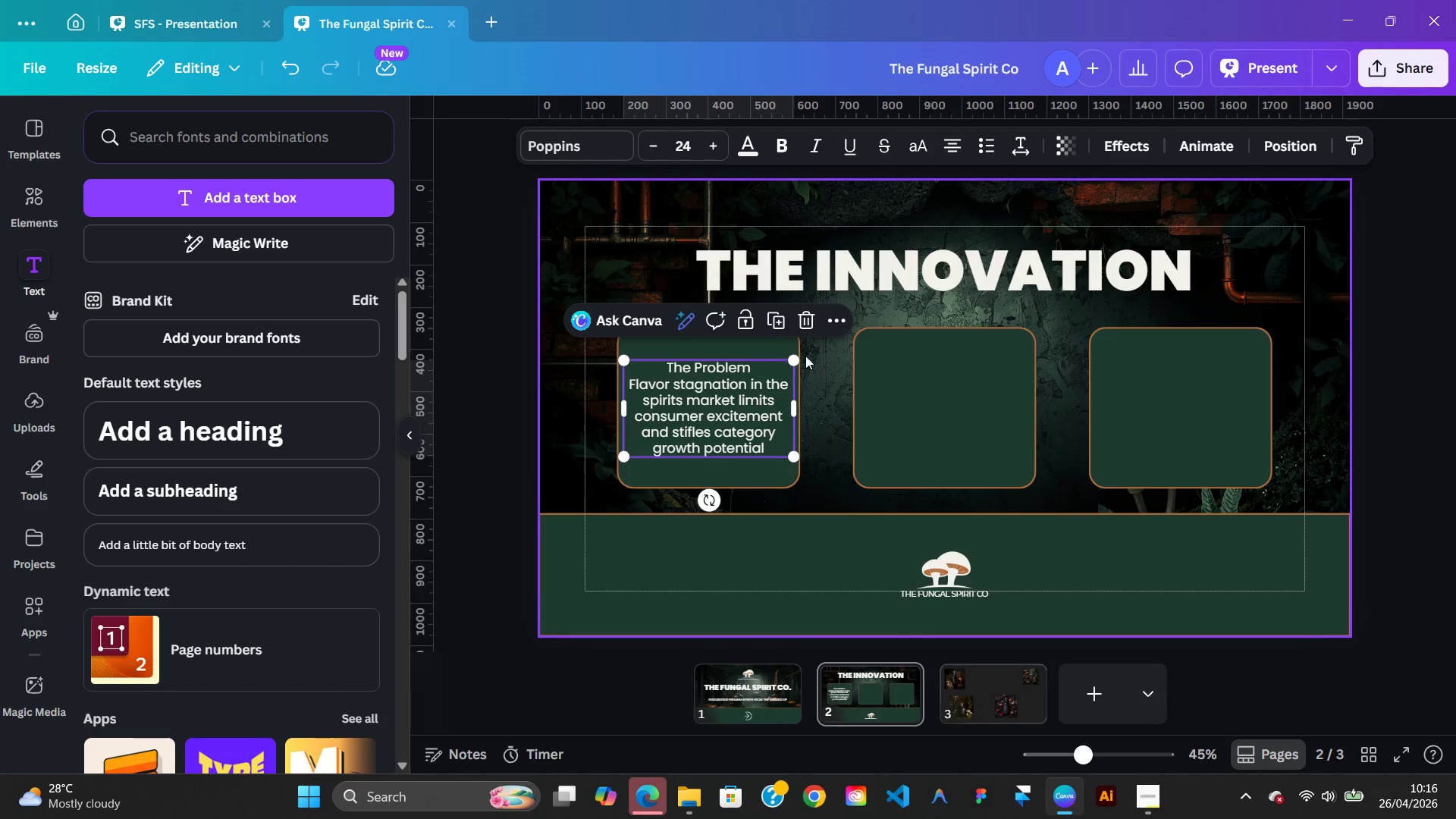 
key(Alt+ArrowUp)
 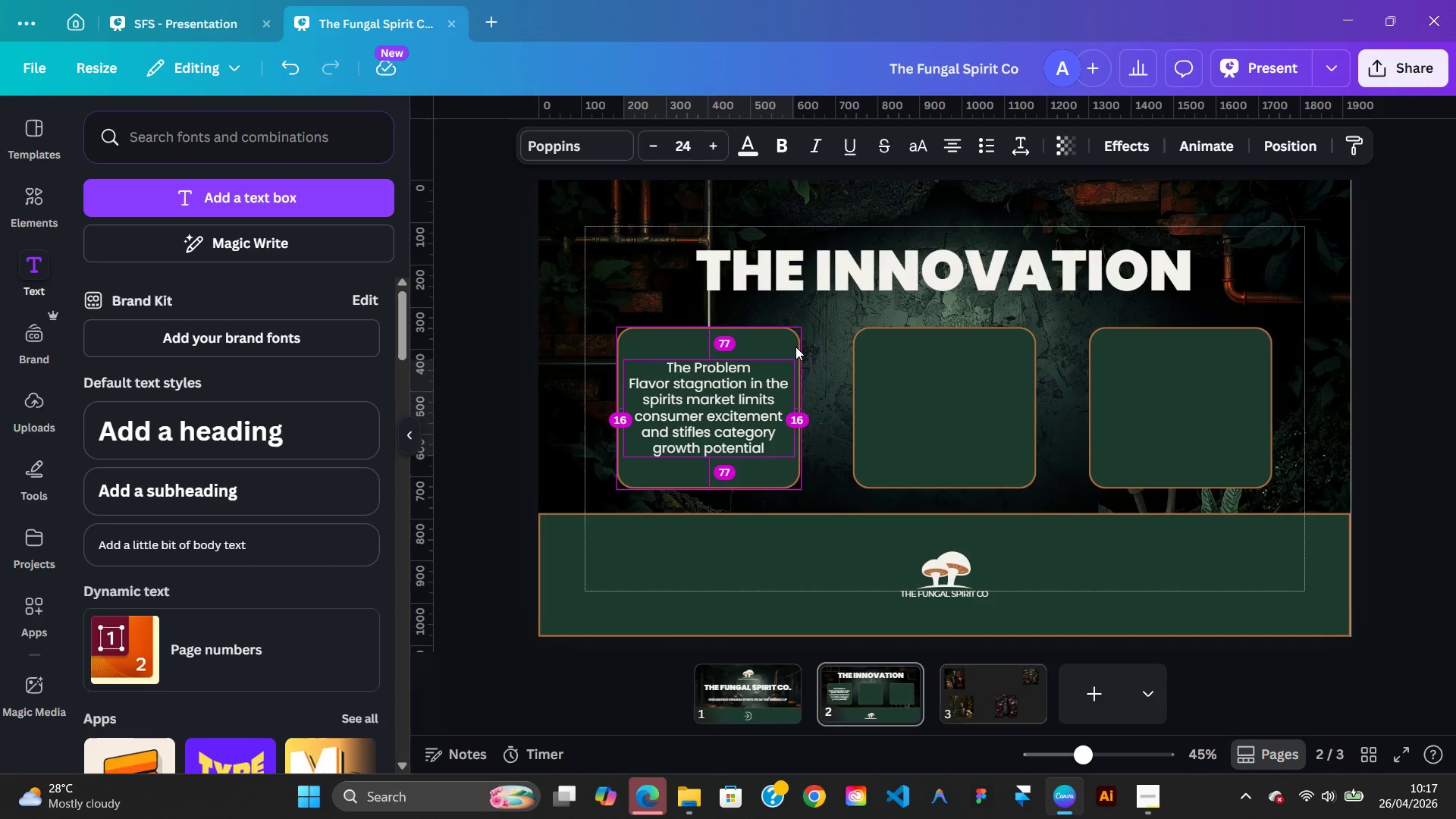 
key(Alt+ArrowDown)
 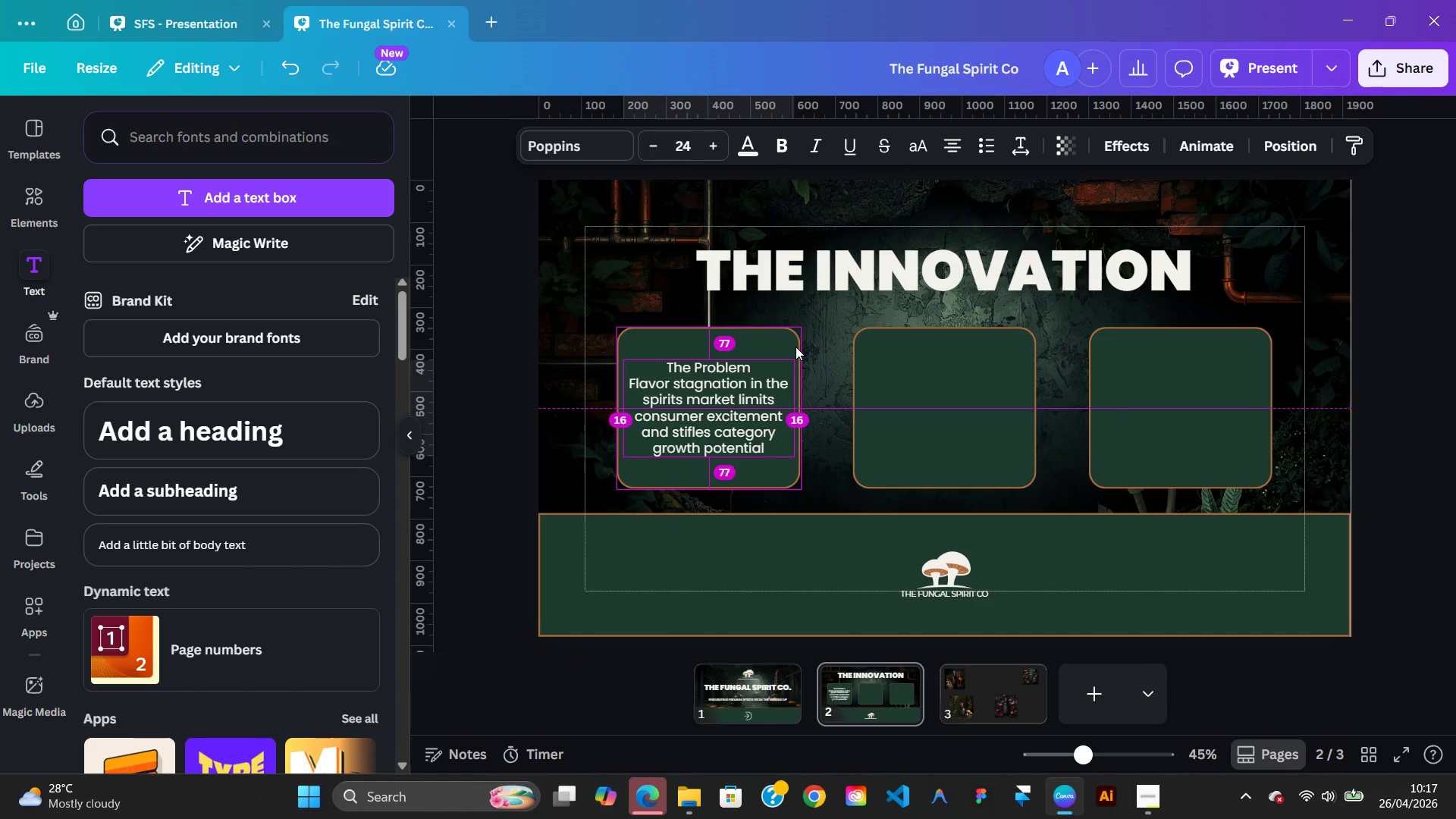 
key(Alt+ArrowUp)
 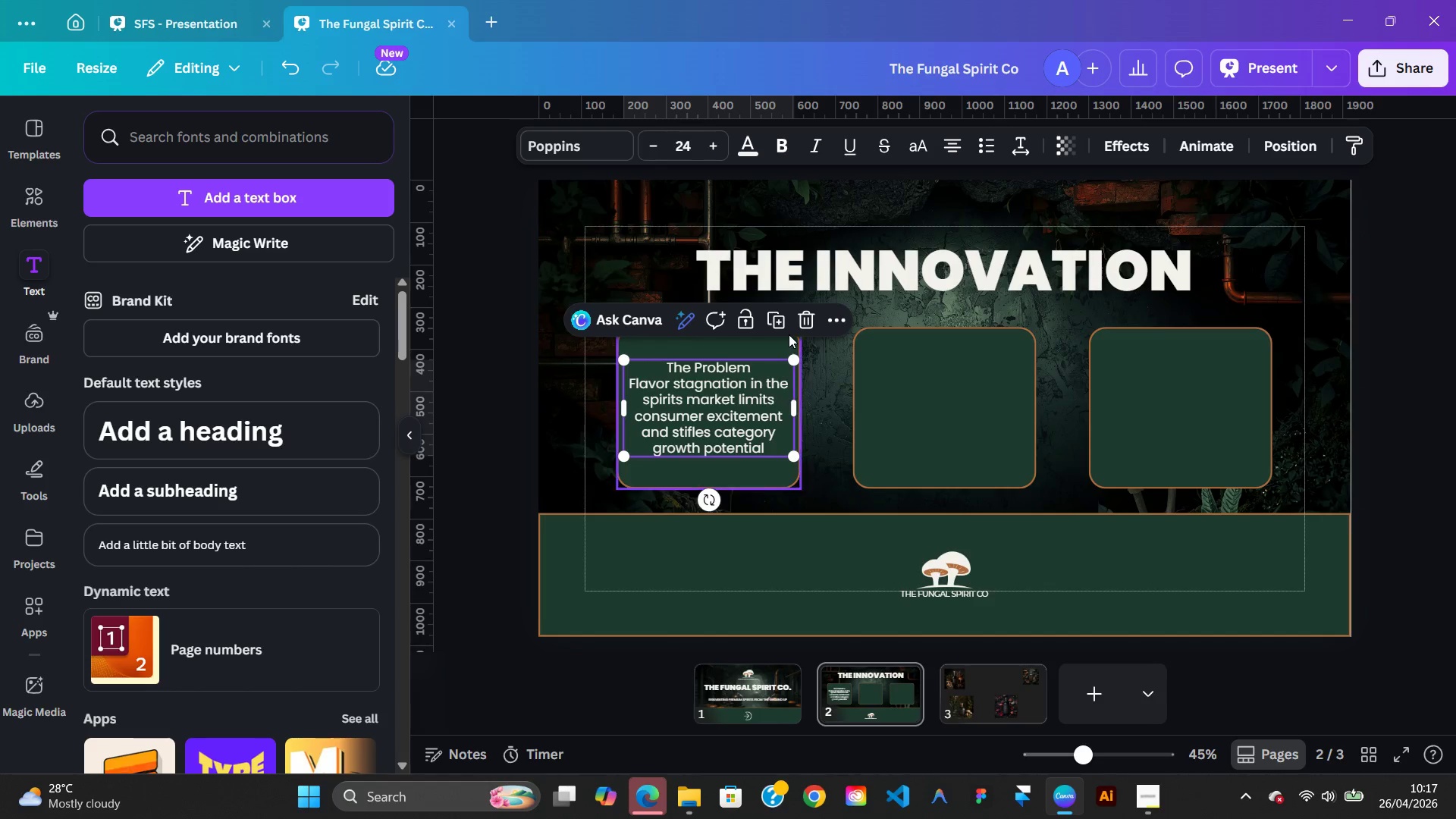 
left_click([783, 325])
 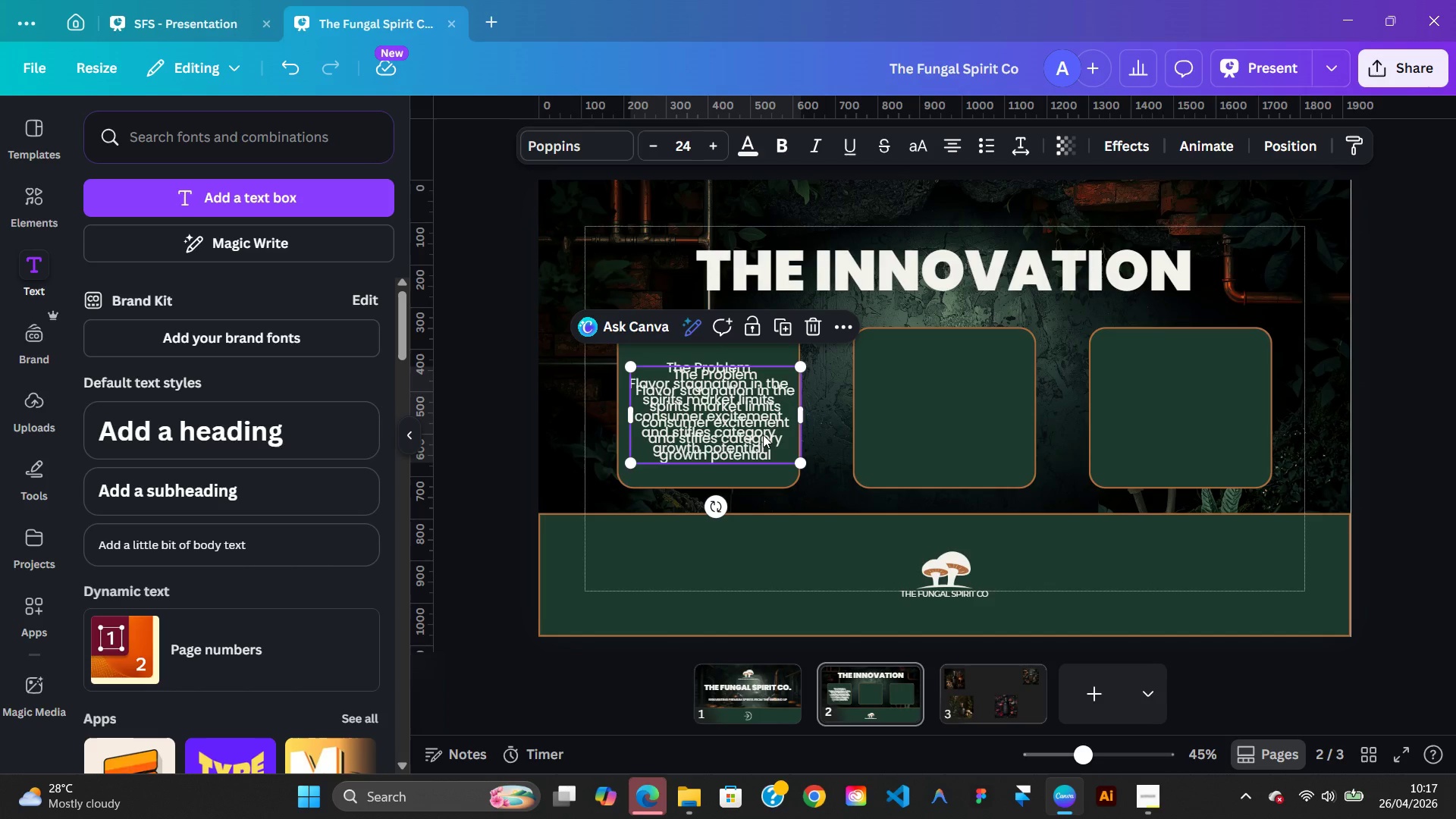 
left_click_drag(start_coordinate=[763, 435], to_coordinate=[992, 430])
 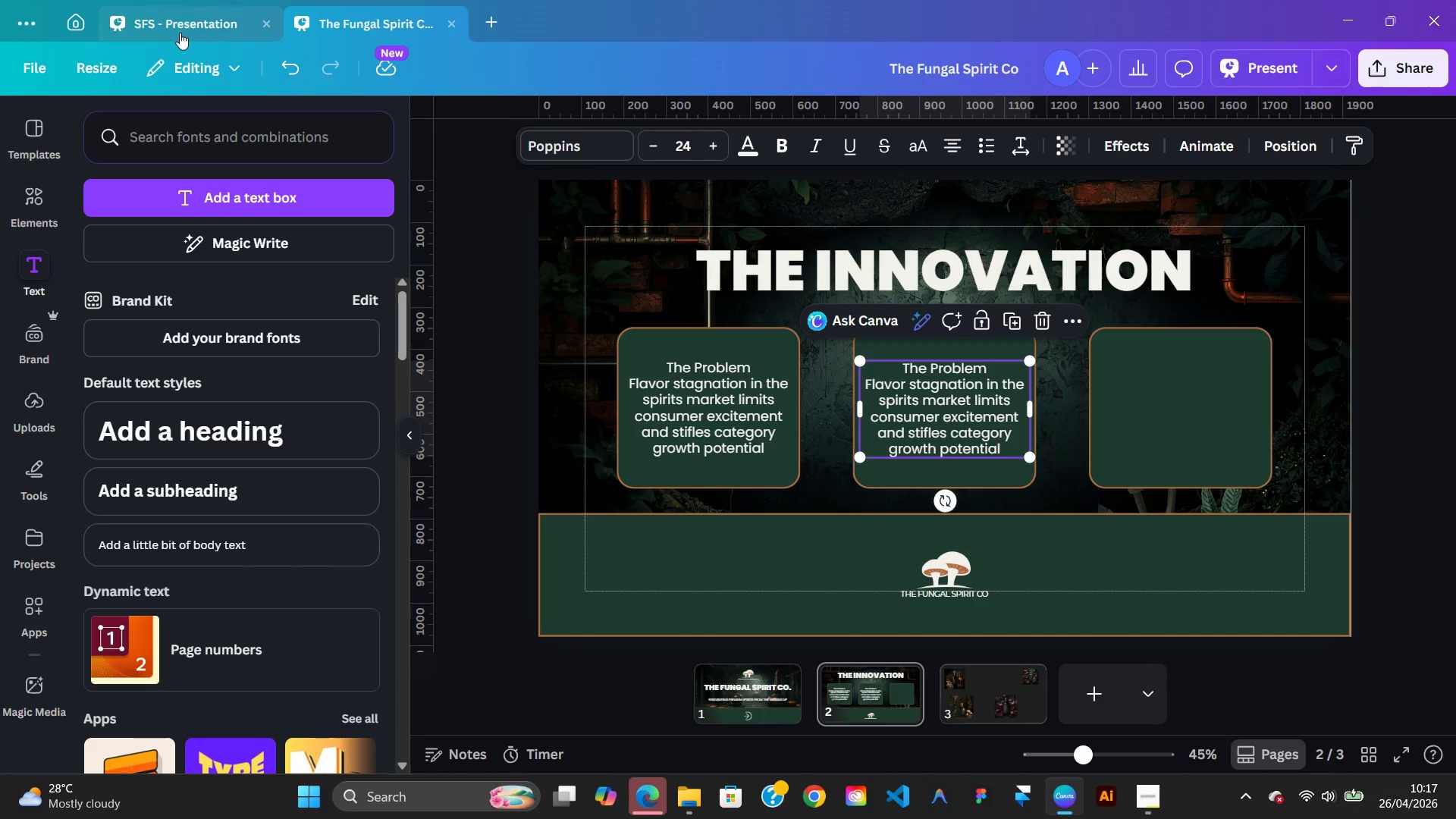 
left_click([179, 33])
 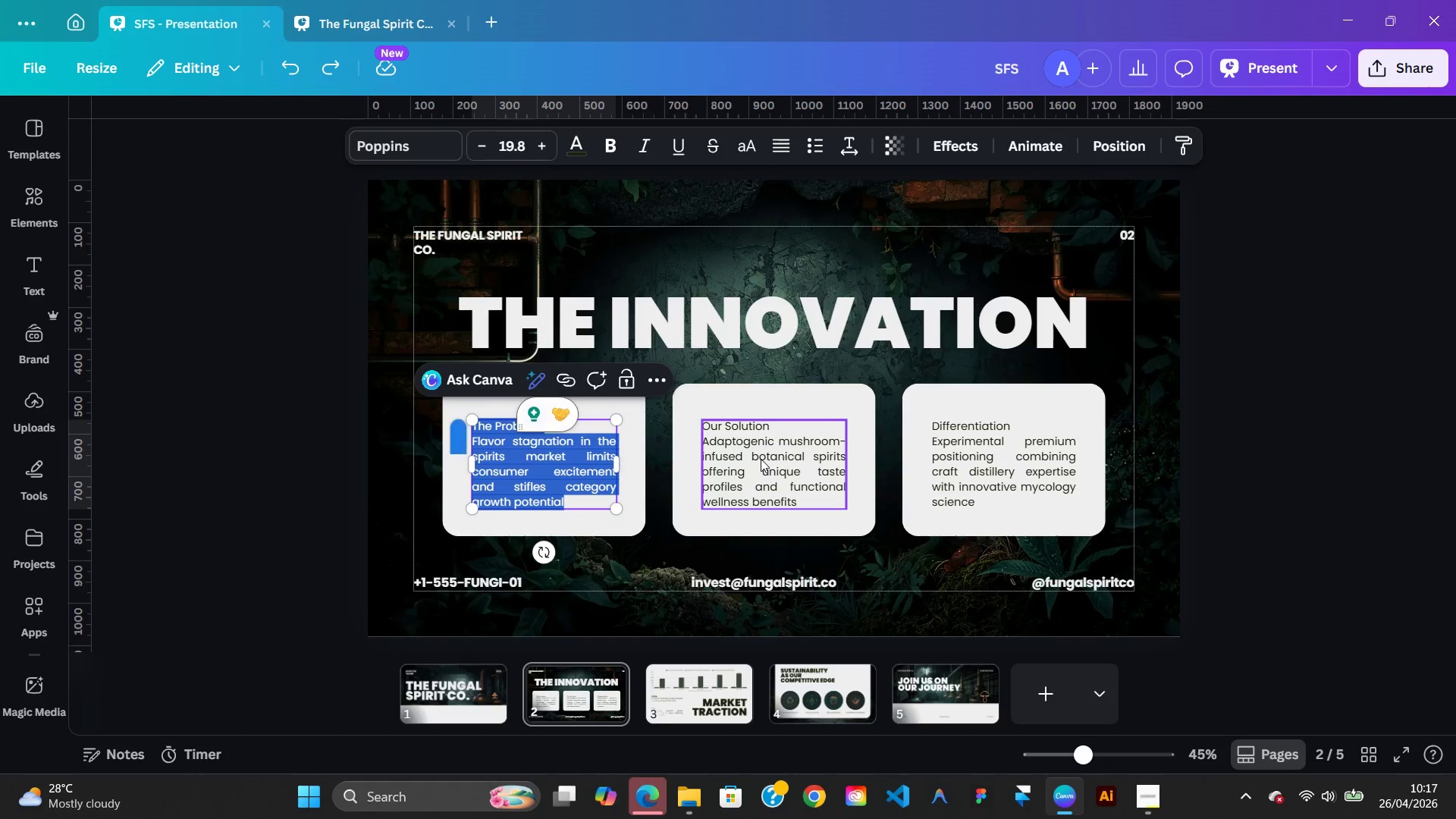 
double_click([761, 459])
 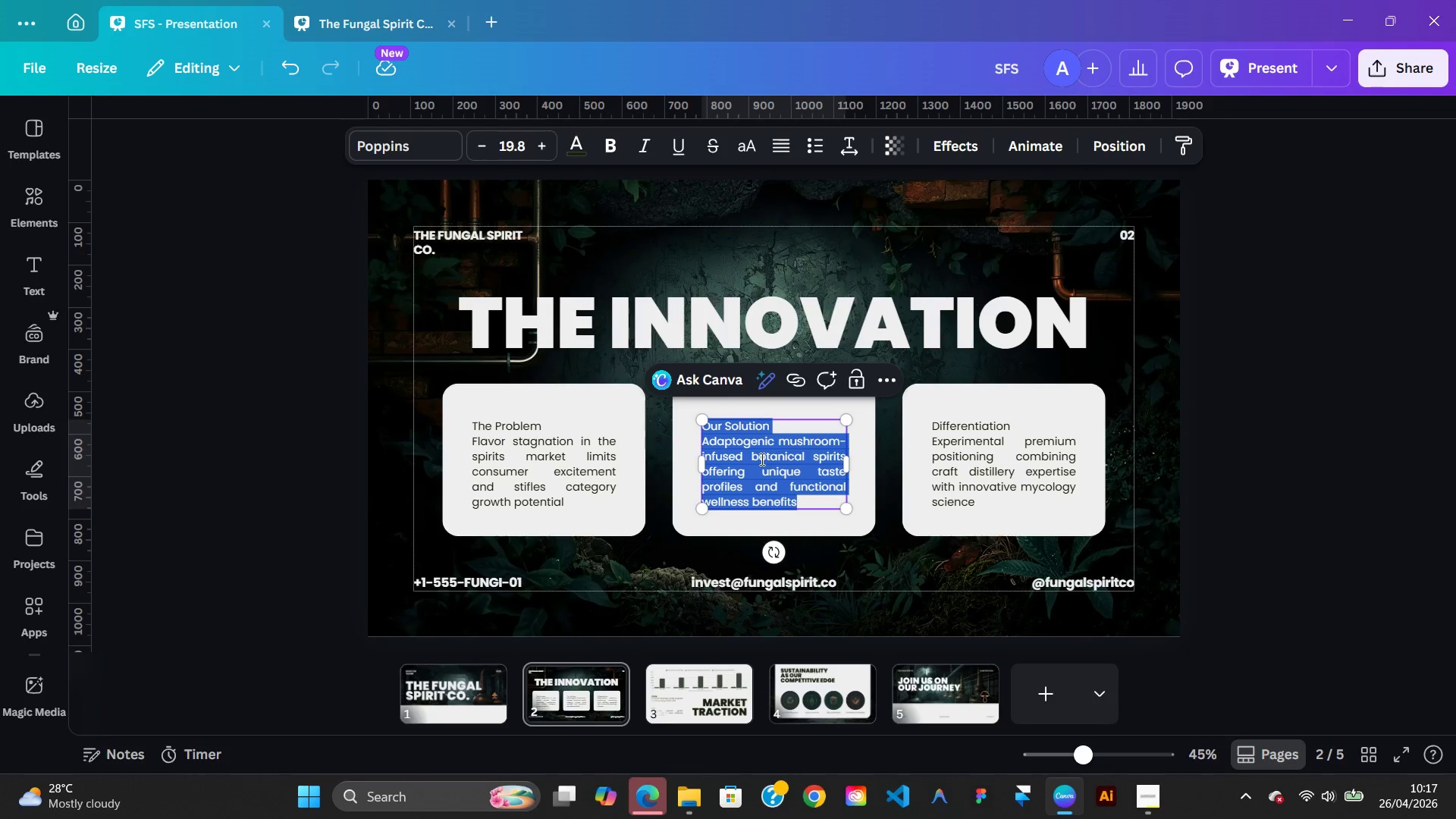 
right_click([761, 459])
 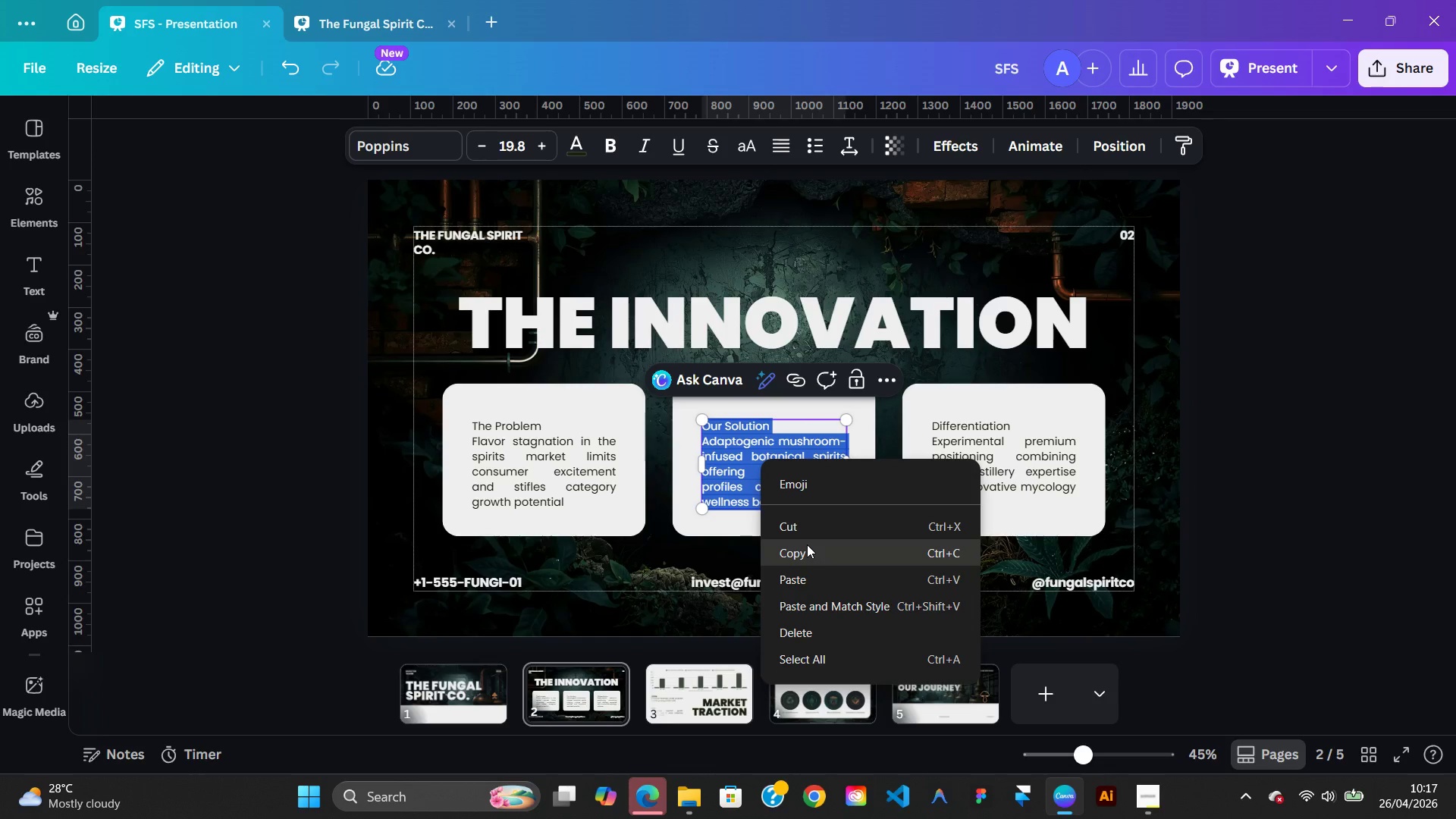 
wait(6.67)
 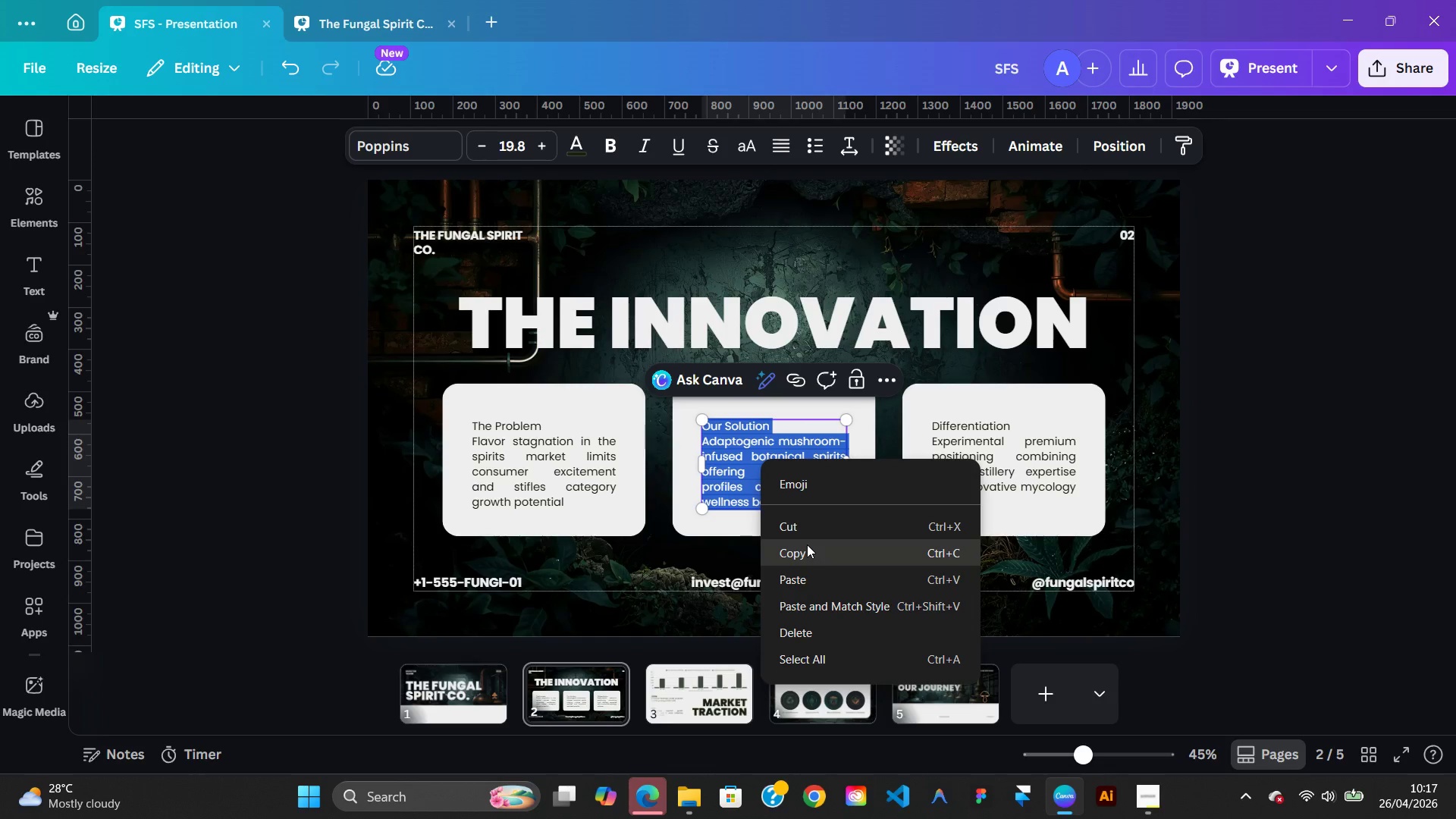 
left_click([812, 550])
 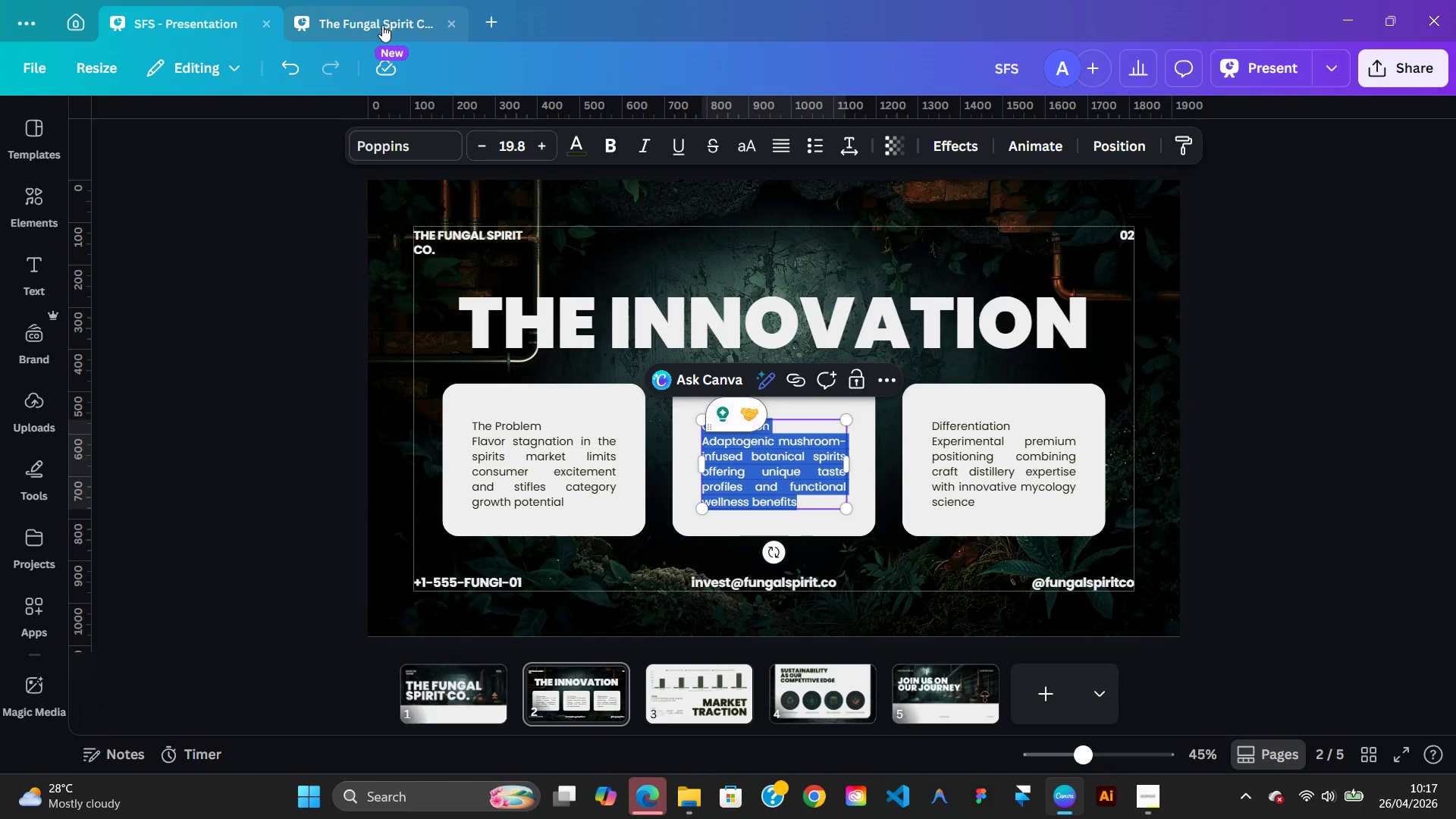 
left_click([381, 25])
 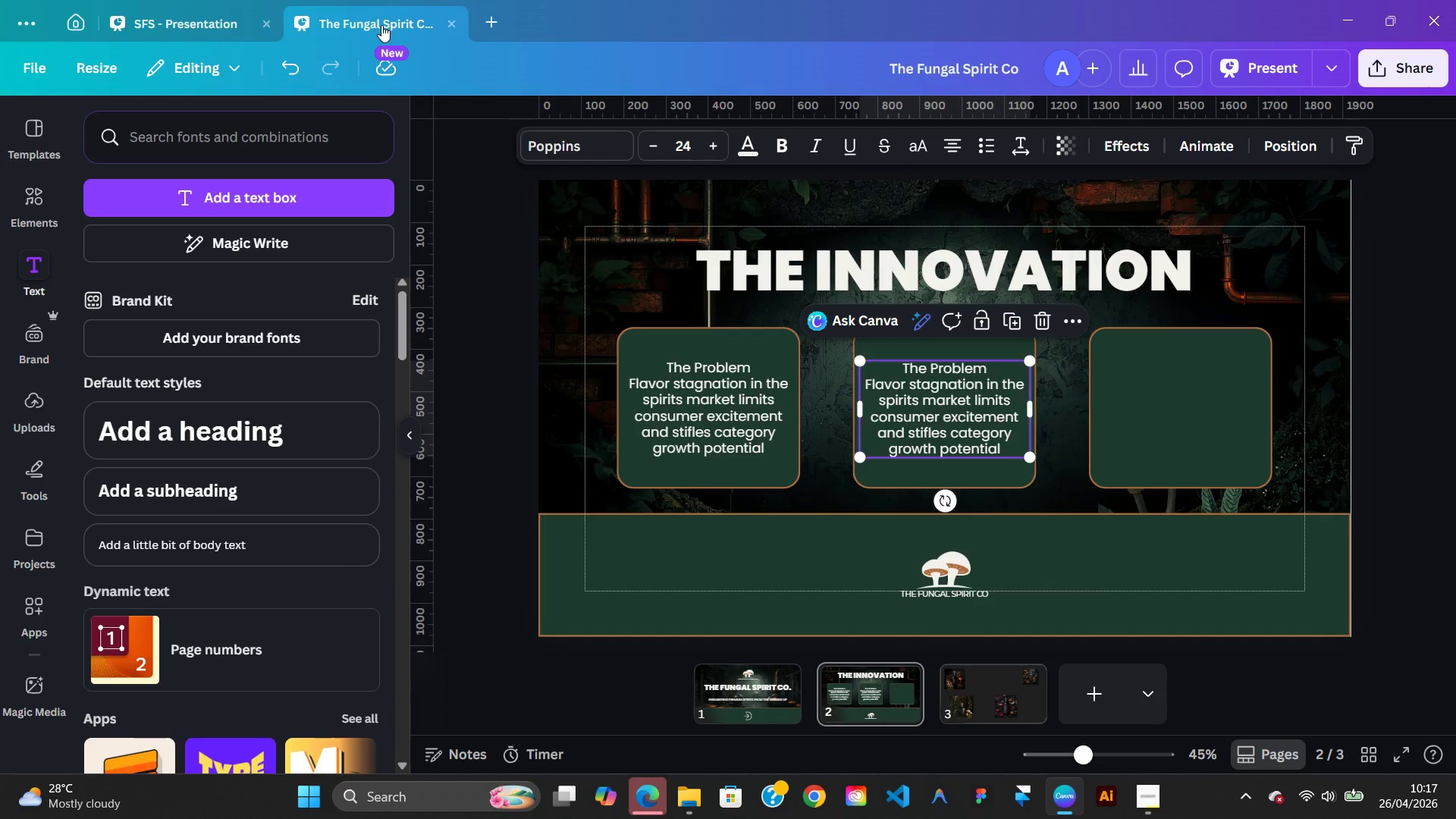 
wait(18.36)
 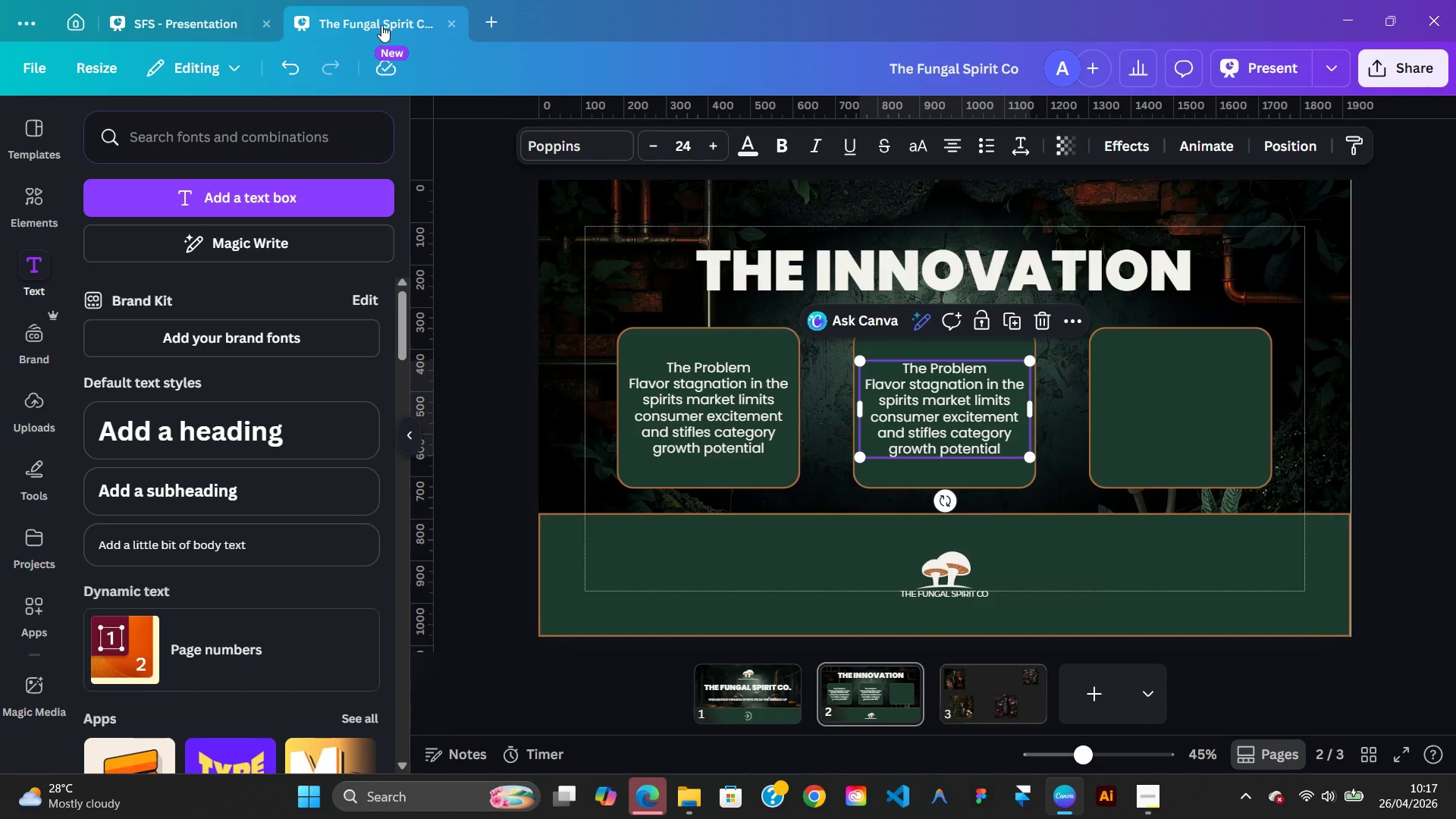 
double_click([210, 22])
 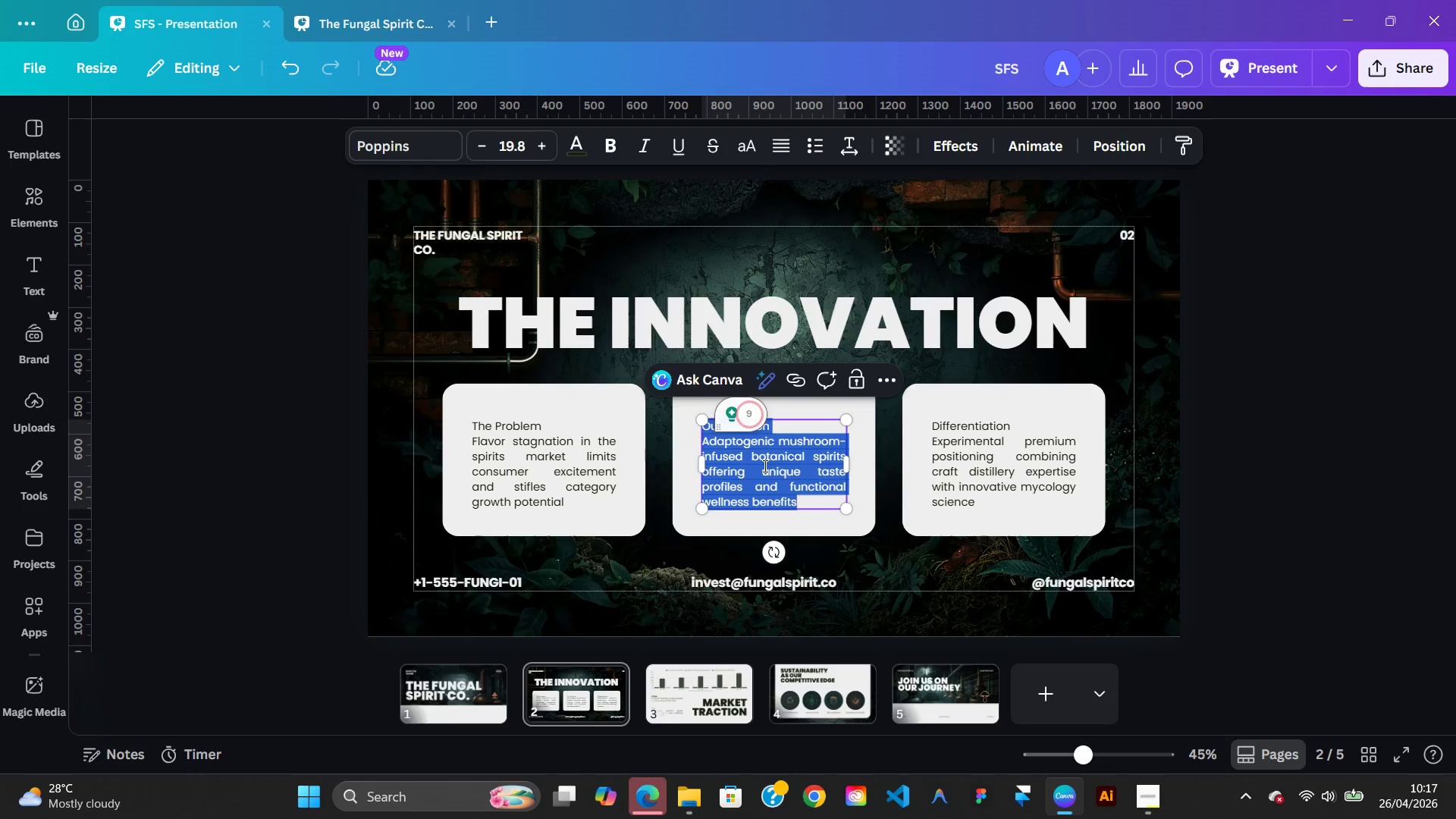 
right_click([764, 466])
 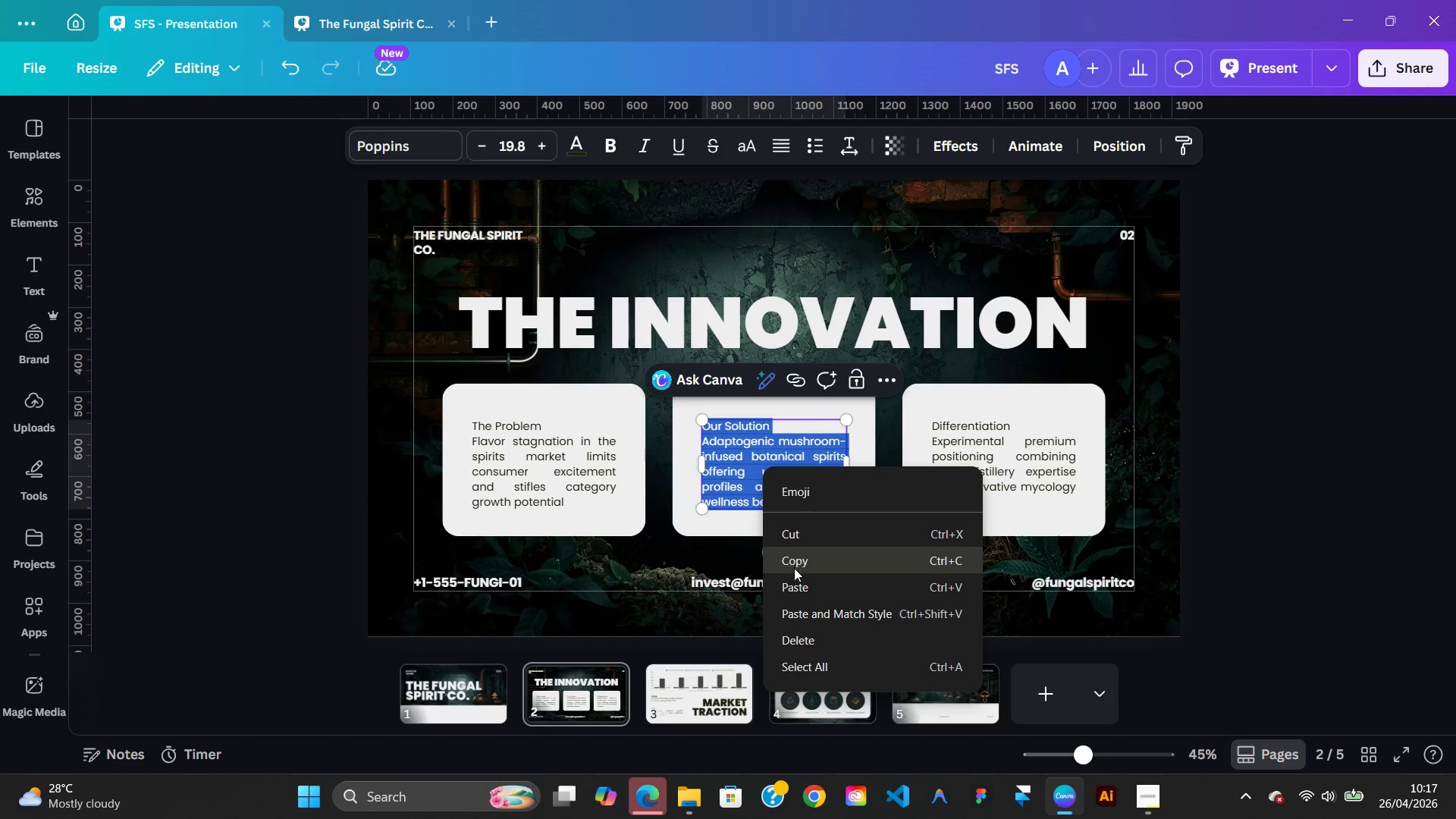 
left_click([794, 568])
 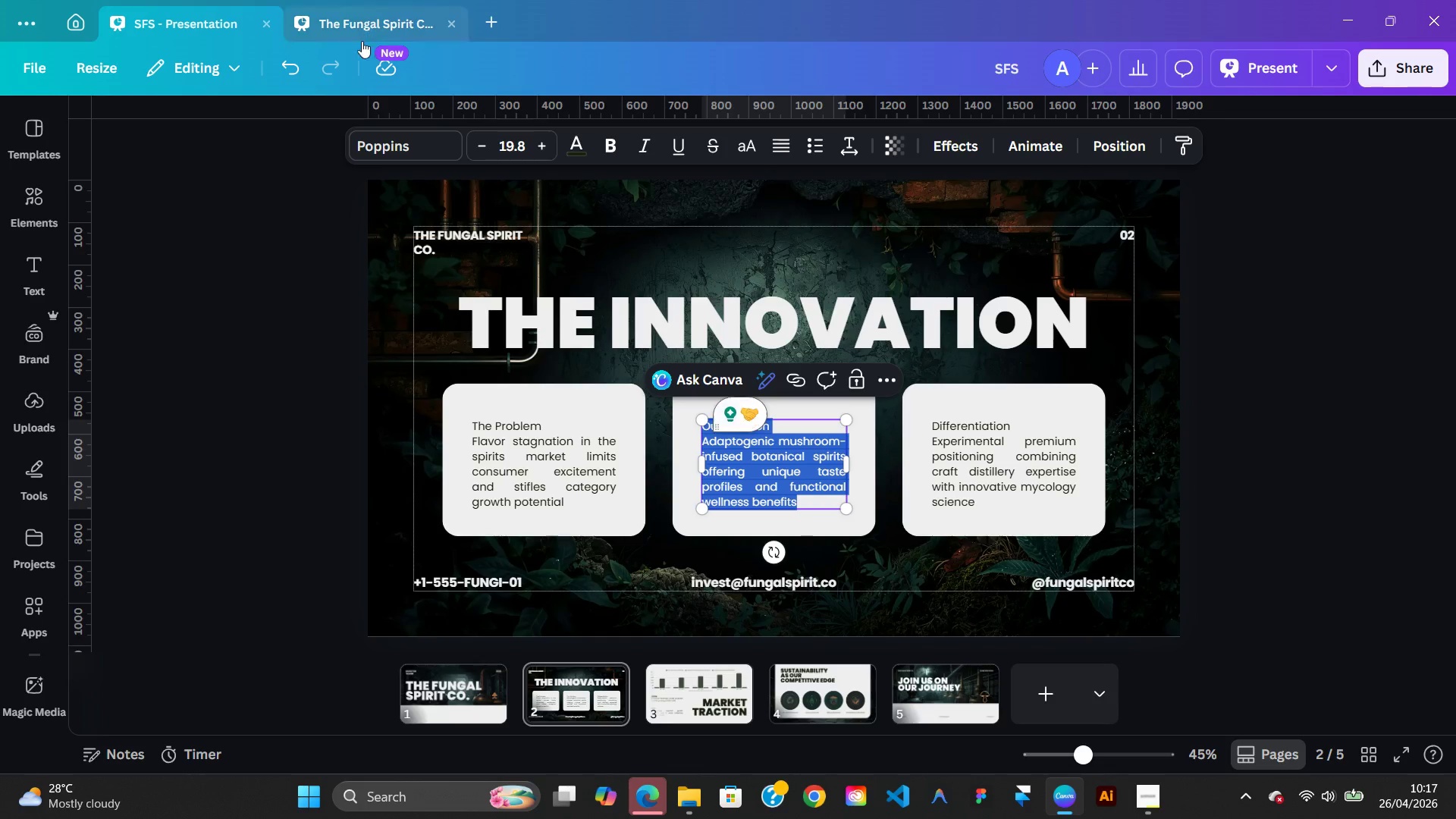 
left_click([362, 42])
 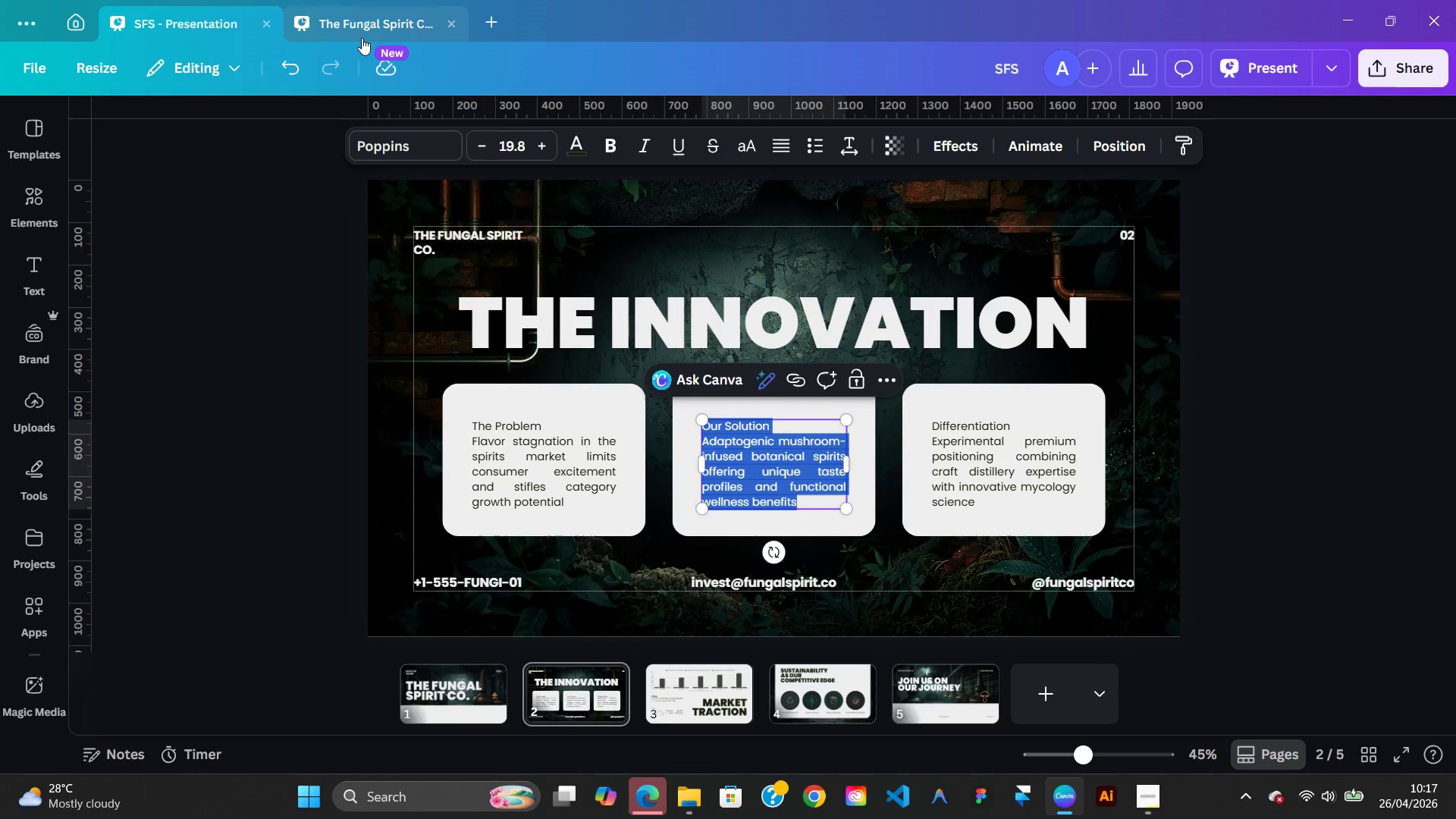 
left_click([362, 38])
 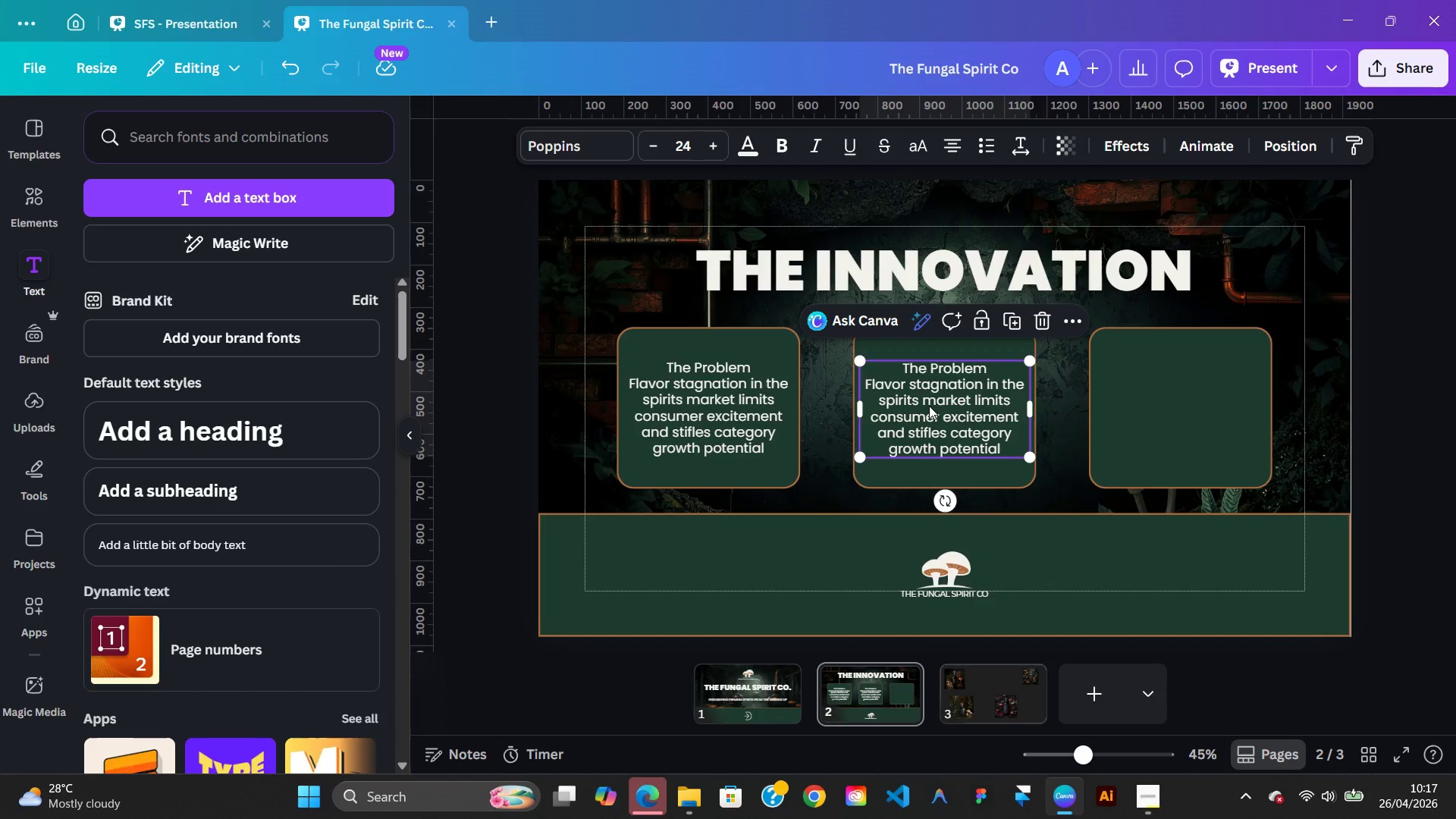 
double_click([929, 406])
 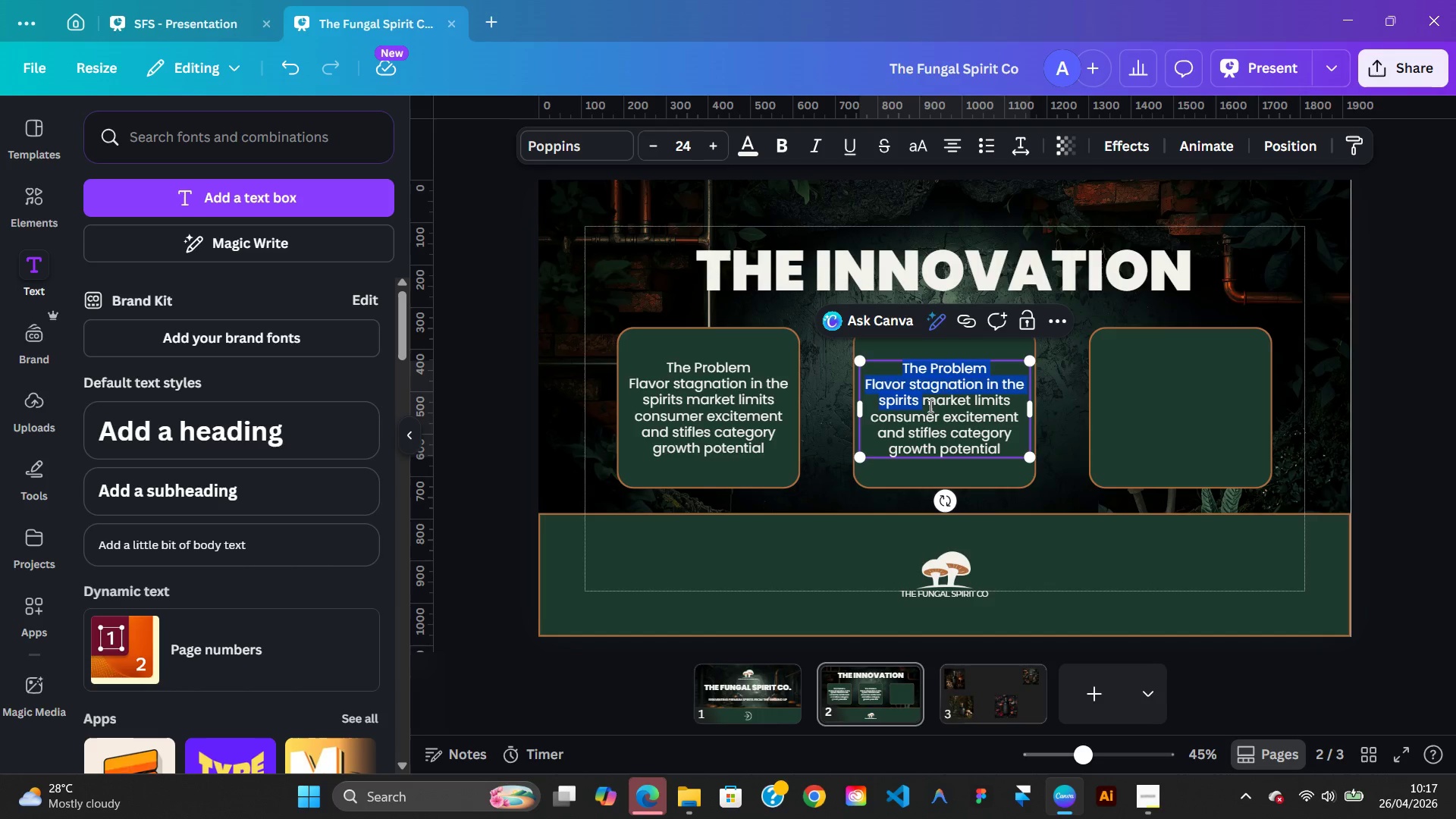 
left_click([929, 406])
 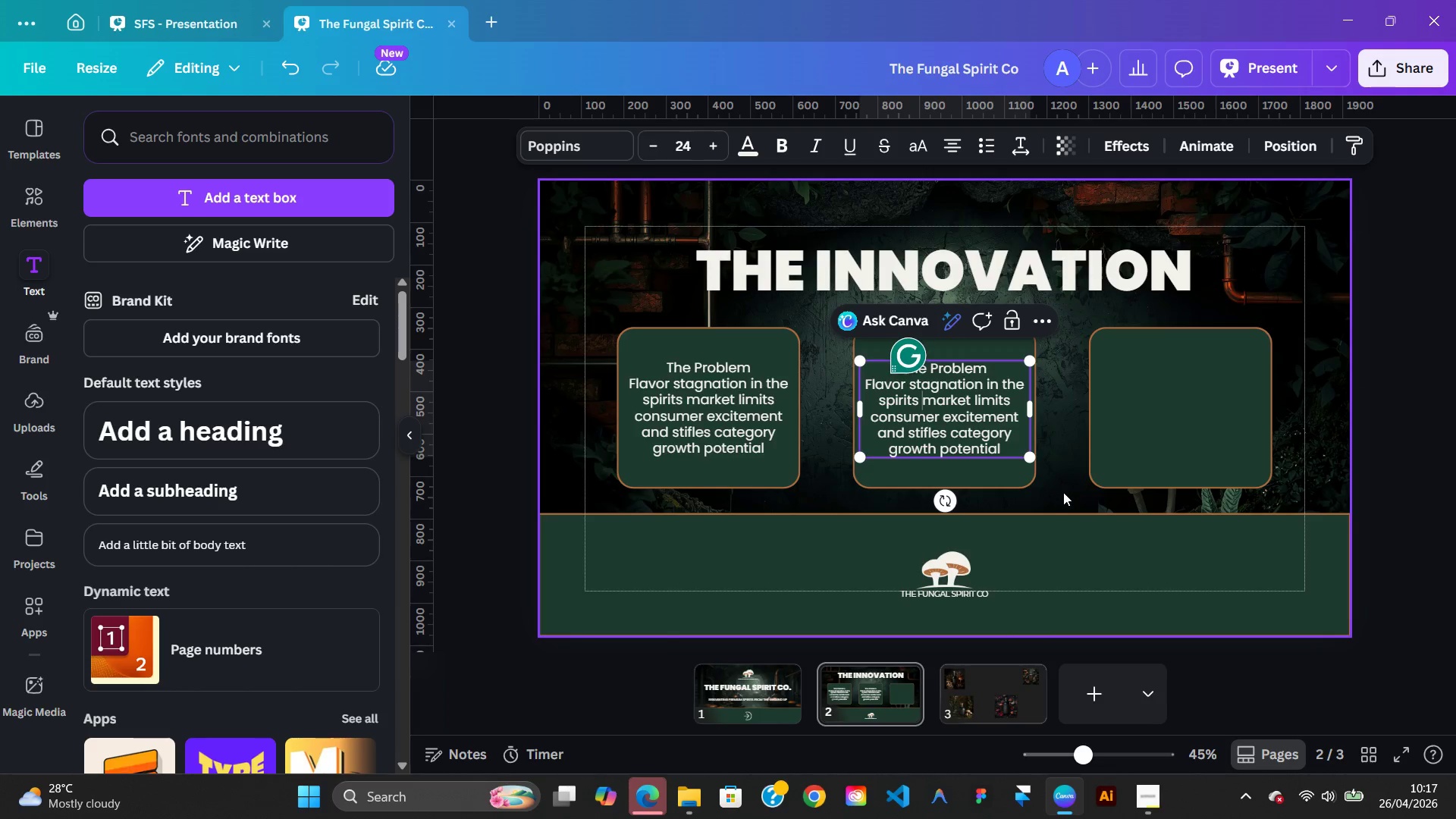 
left_click([1063, 492])
 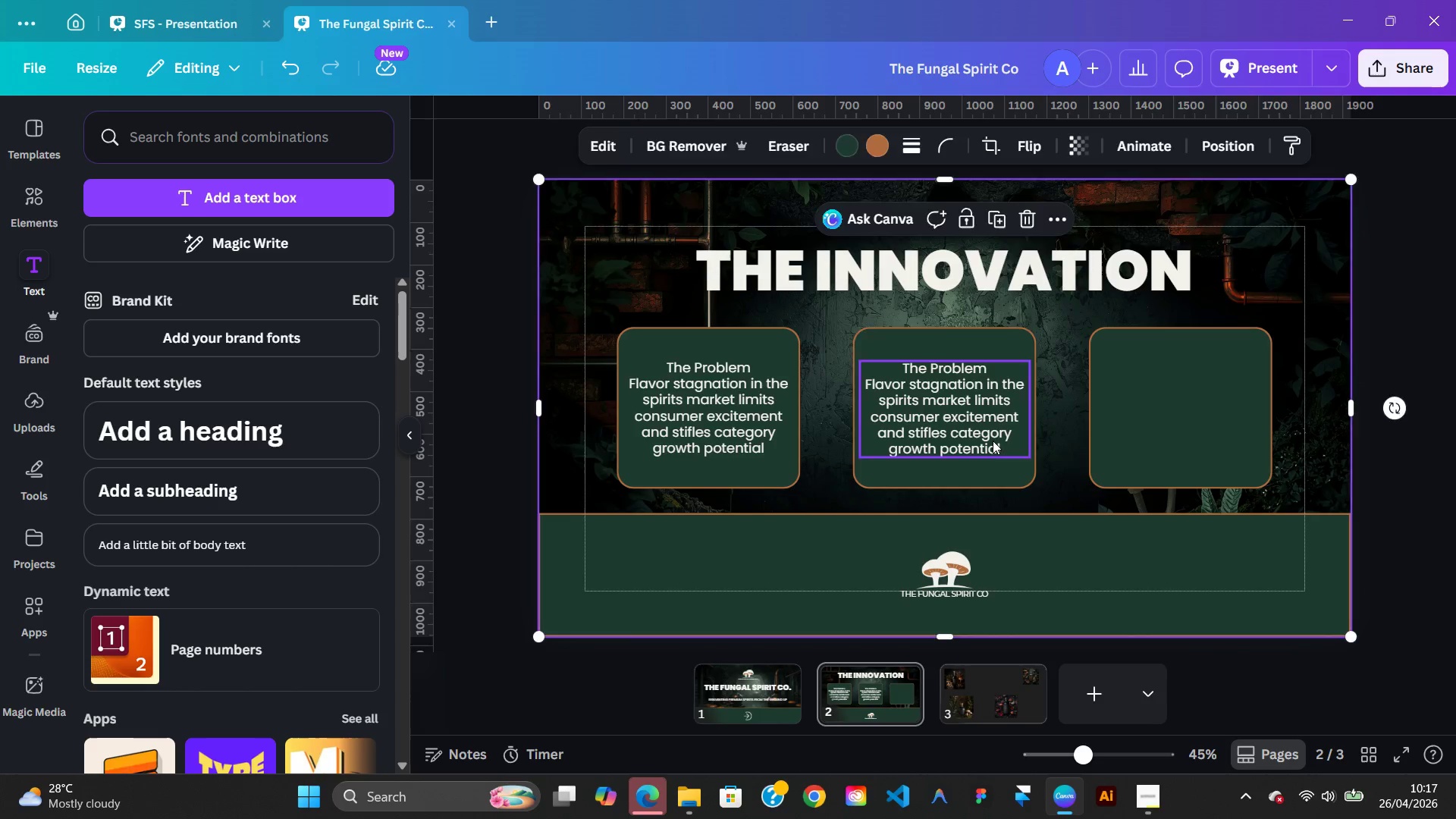 
double_click([993, 441])
 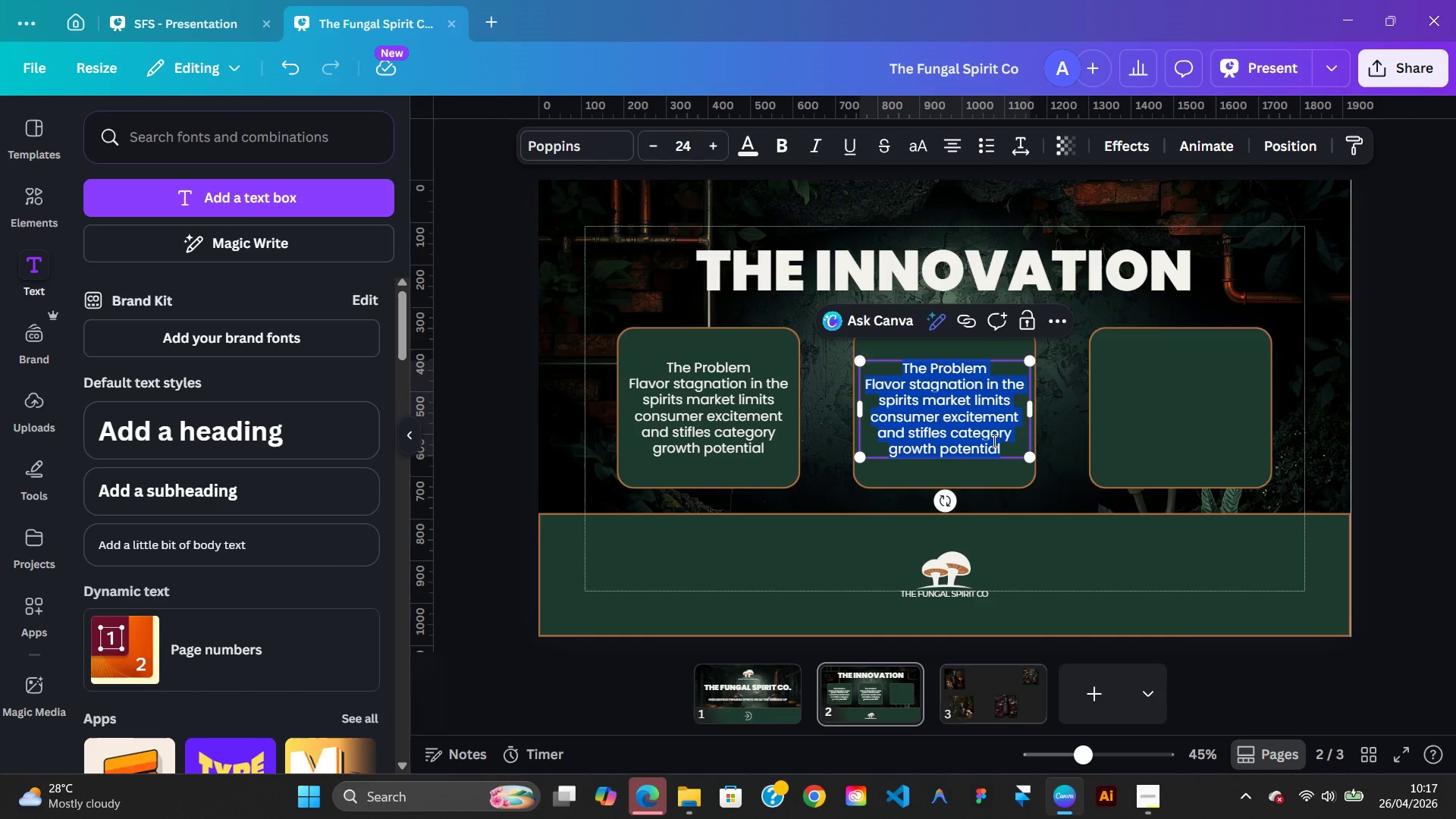 
right_click([993, 441])
 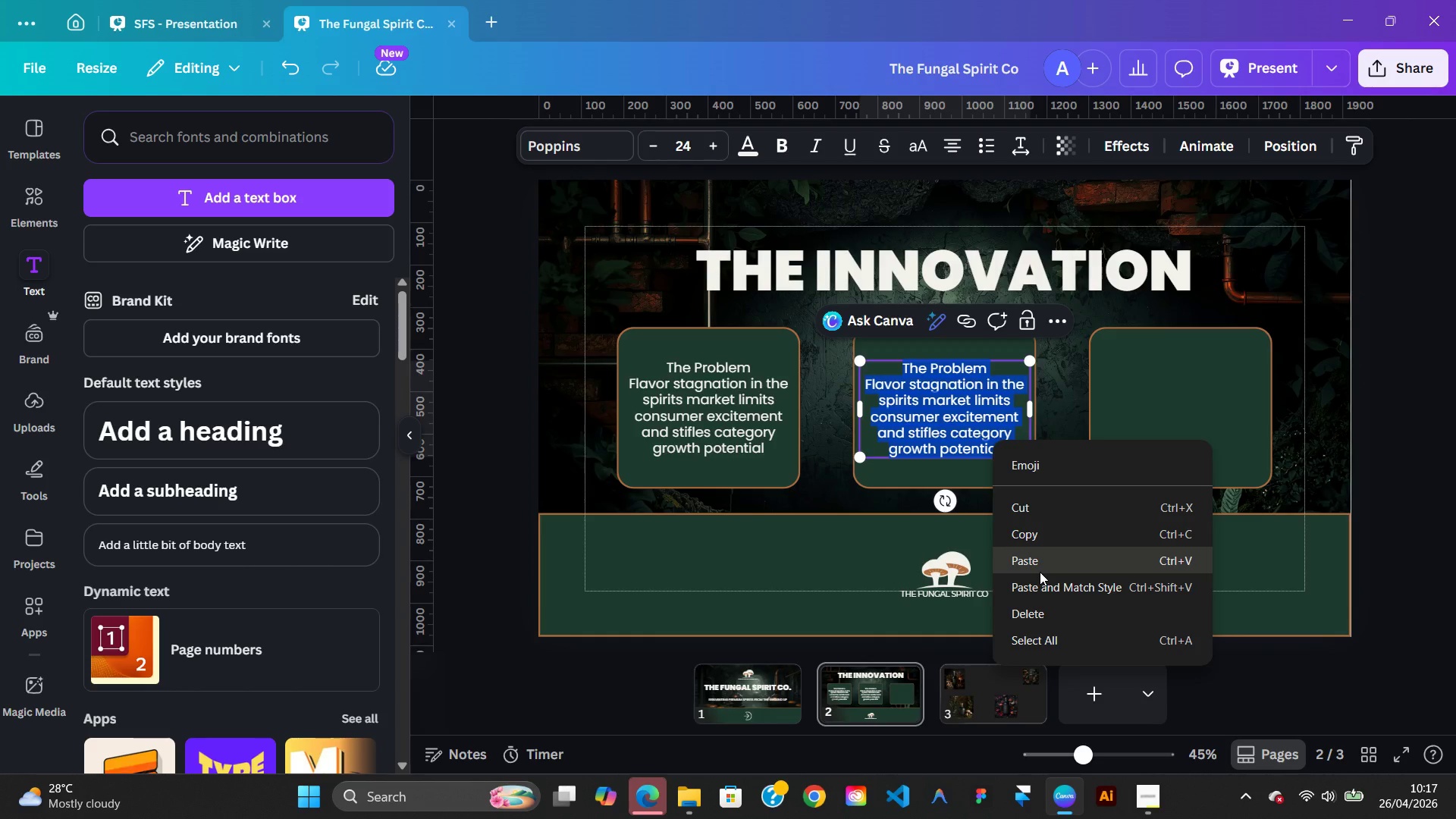 
left_click([1040, 572])
 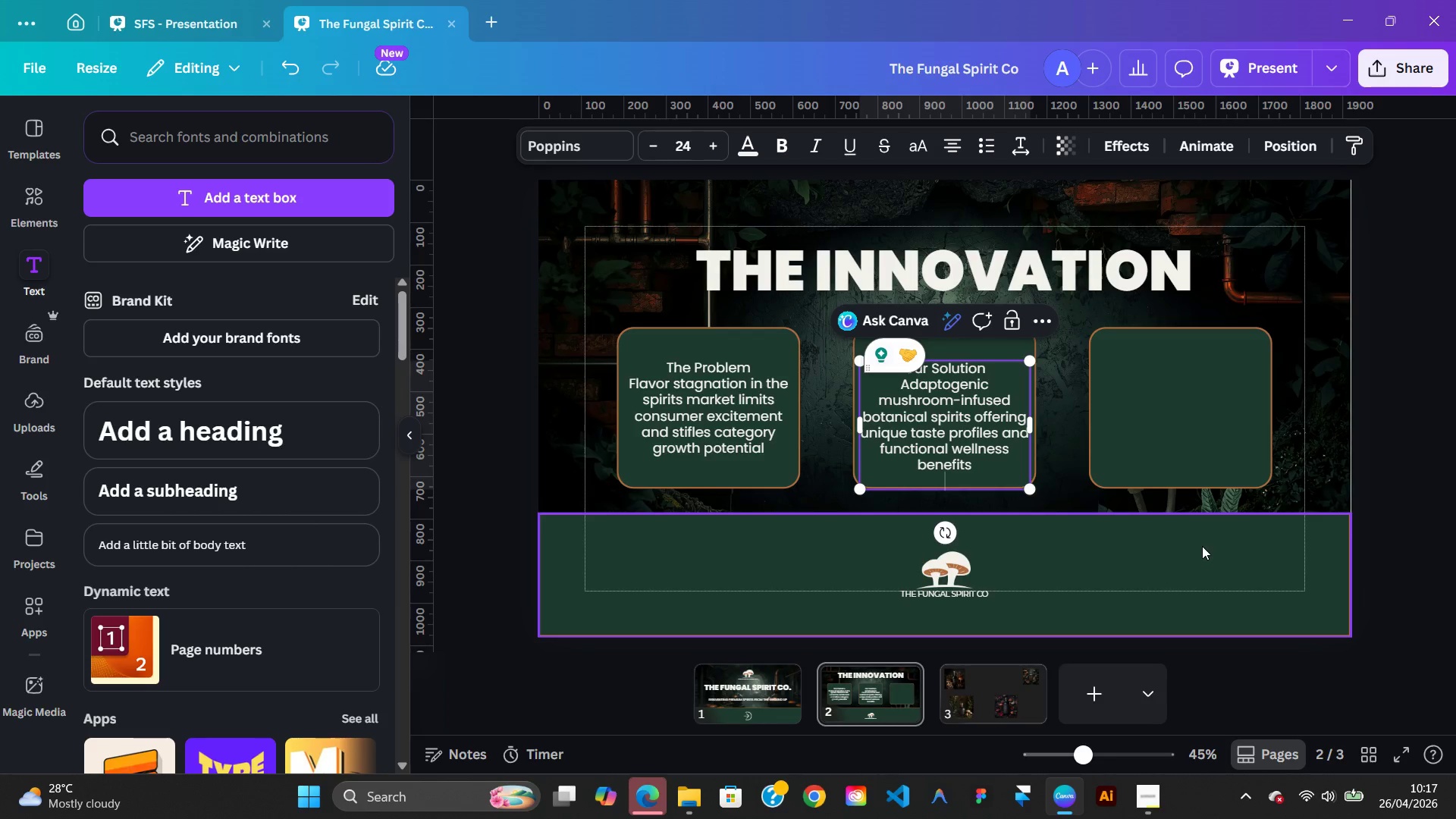 
key(Backspace)
 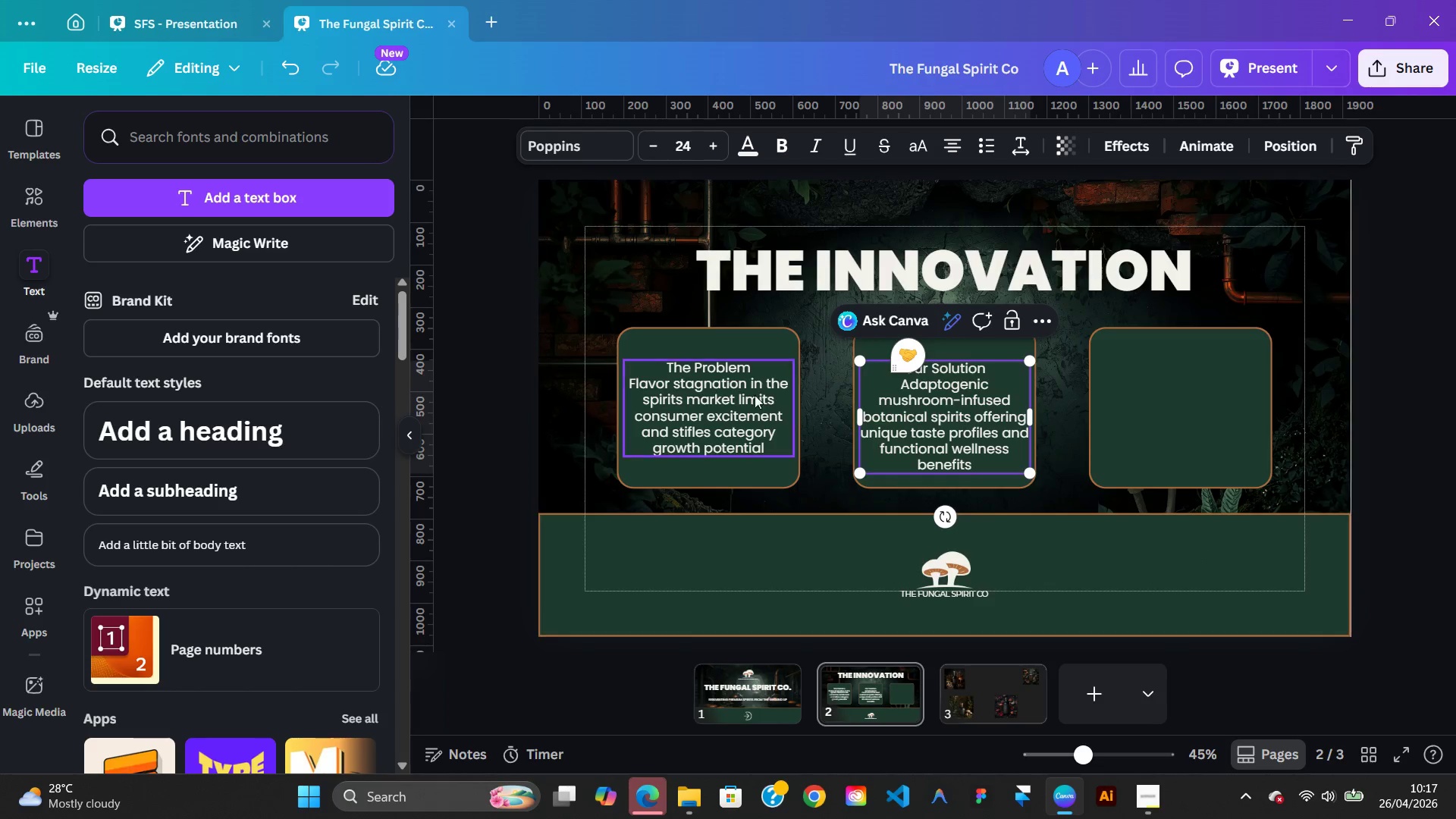 
left_click([721, 383])
 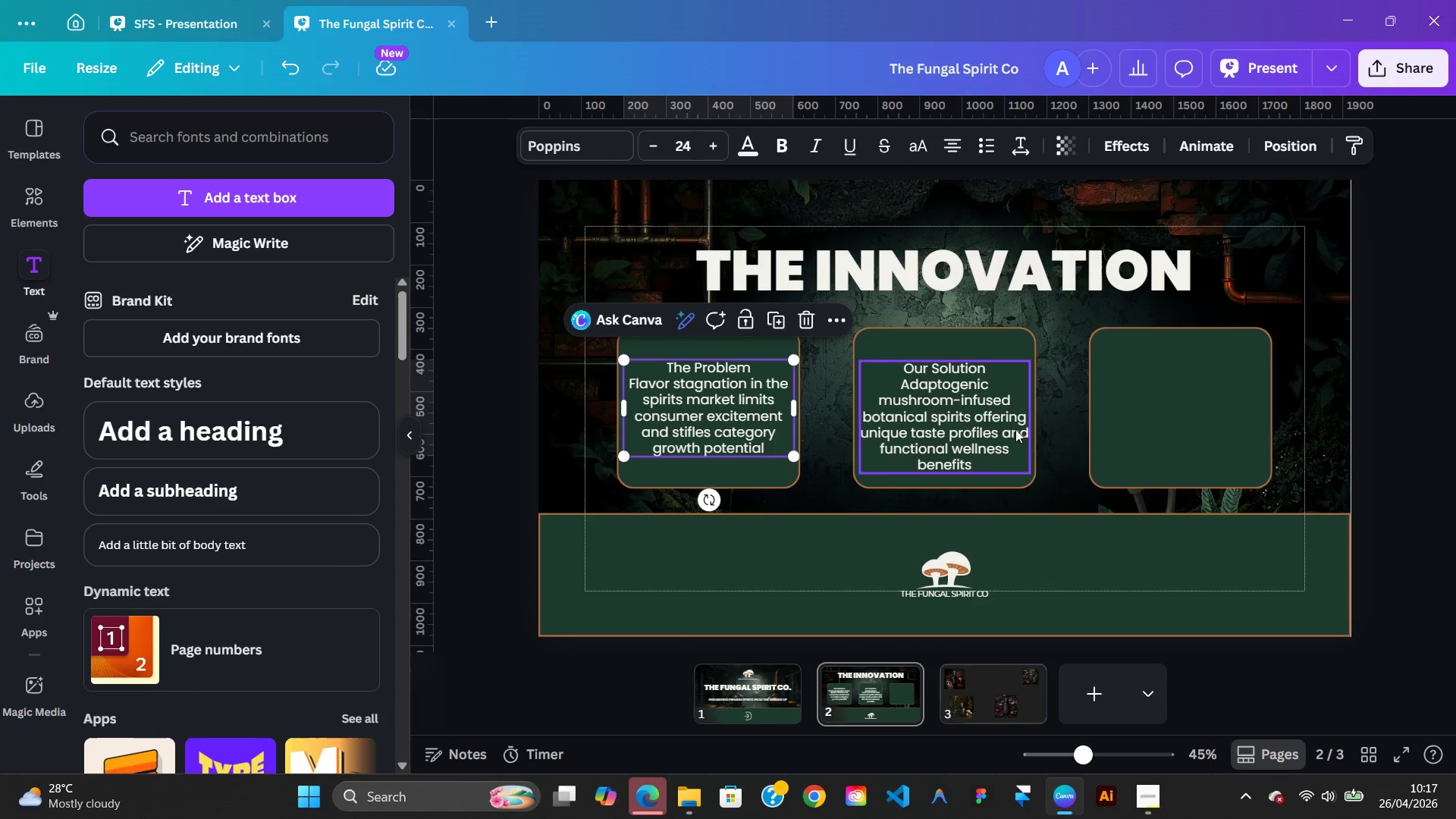 
left_click([1008, 431])
 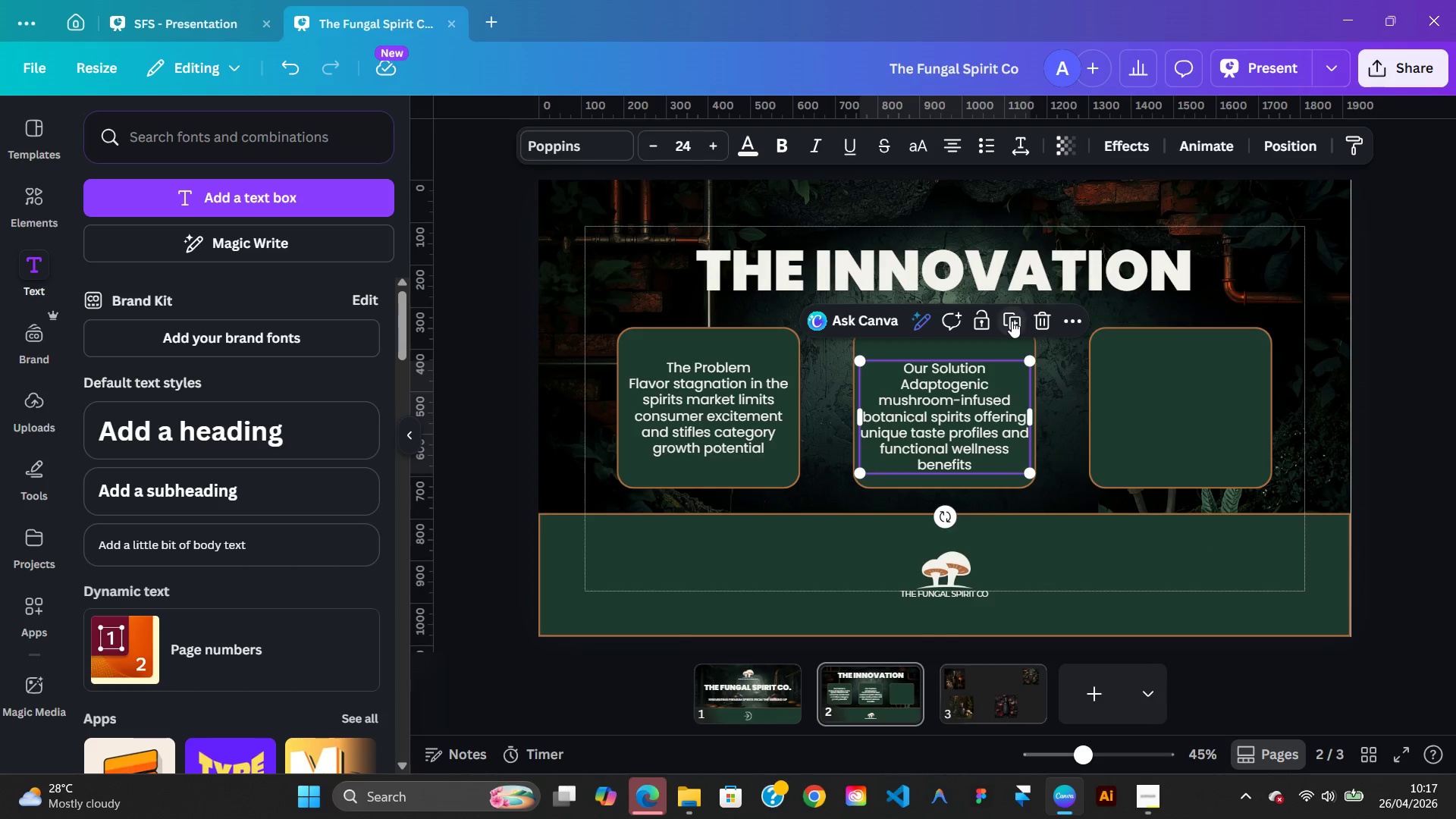 
left_click([1011, 321])
 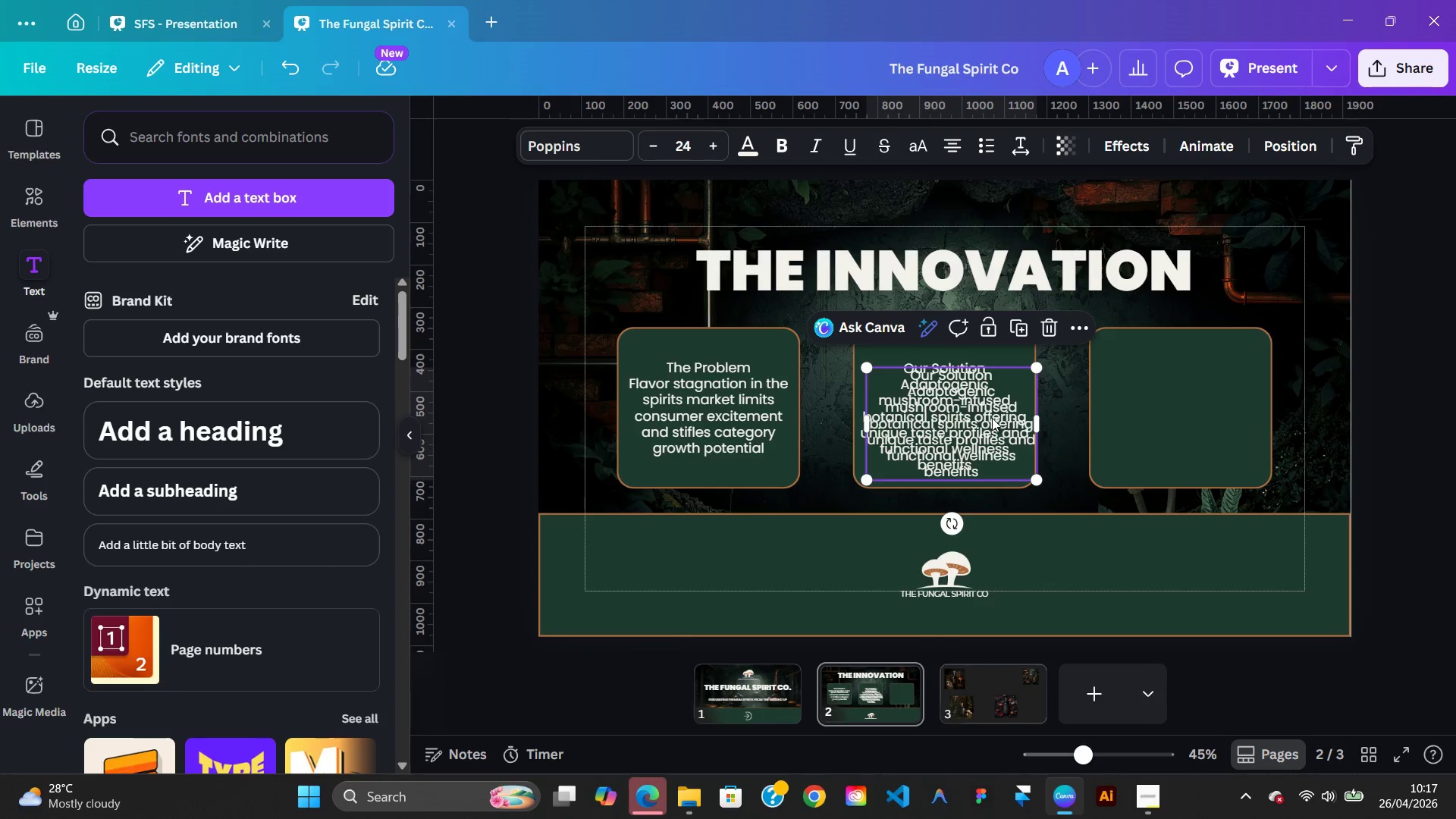 
left_click_drag(start_coordinate=[992, 418], to_coordinate=[1225, 403])
 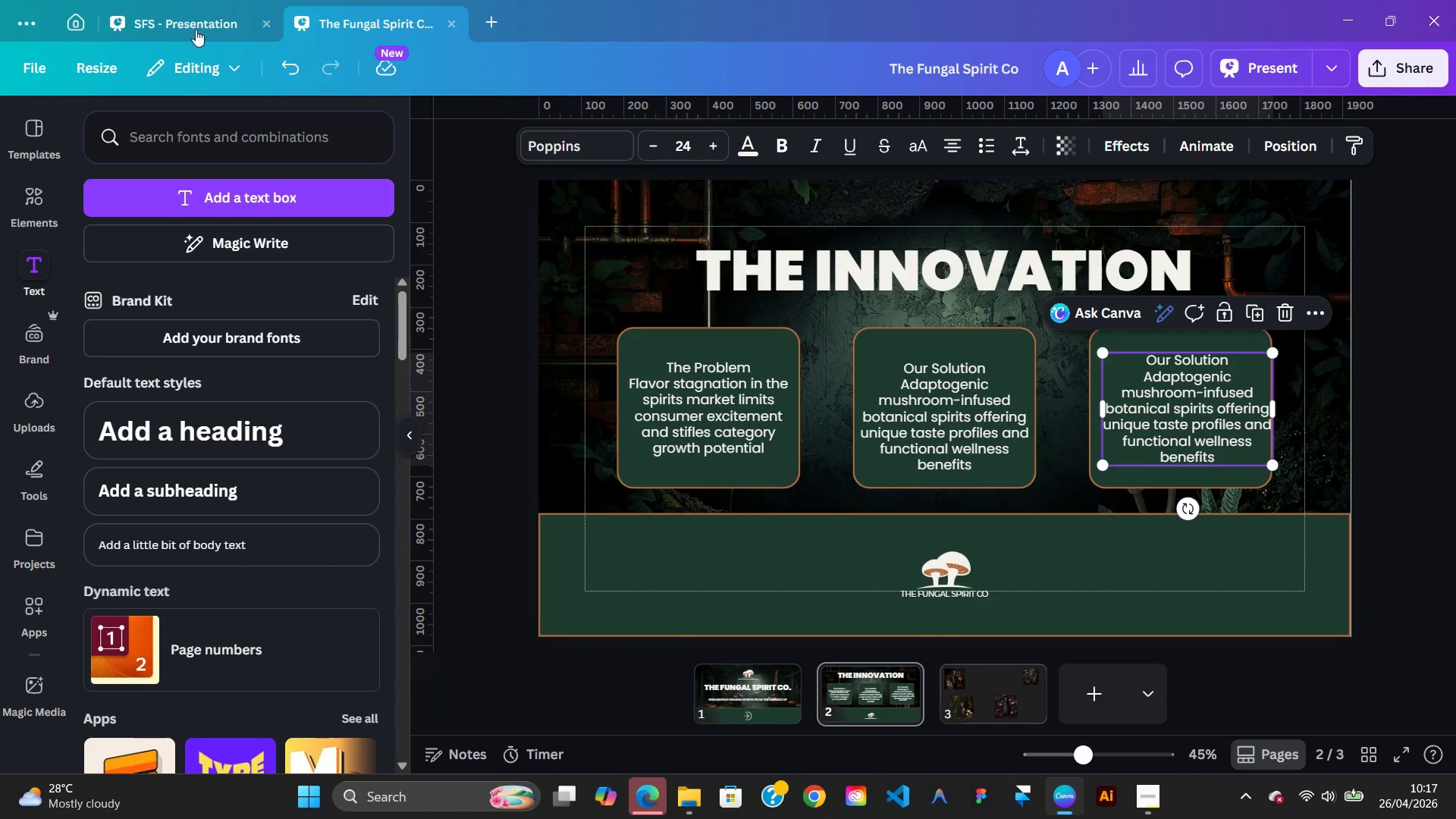 
left_click([193, 36])
 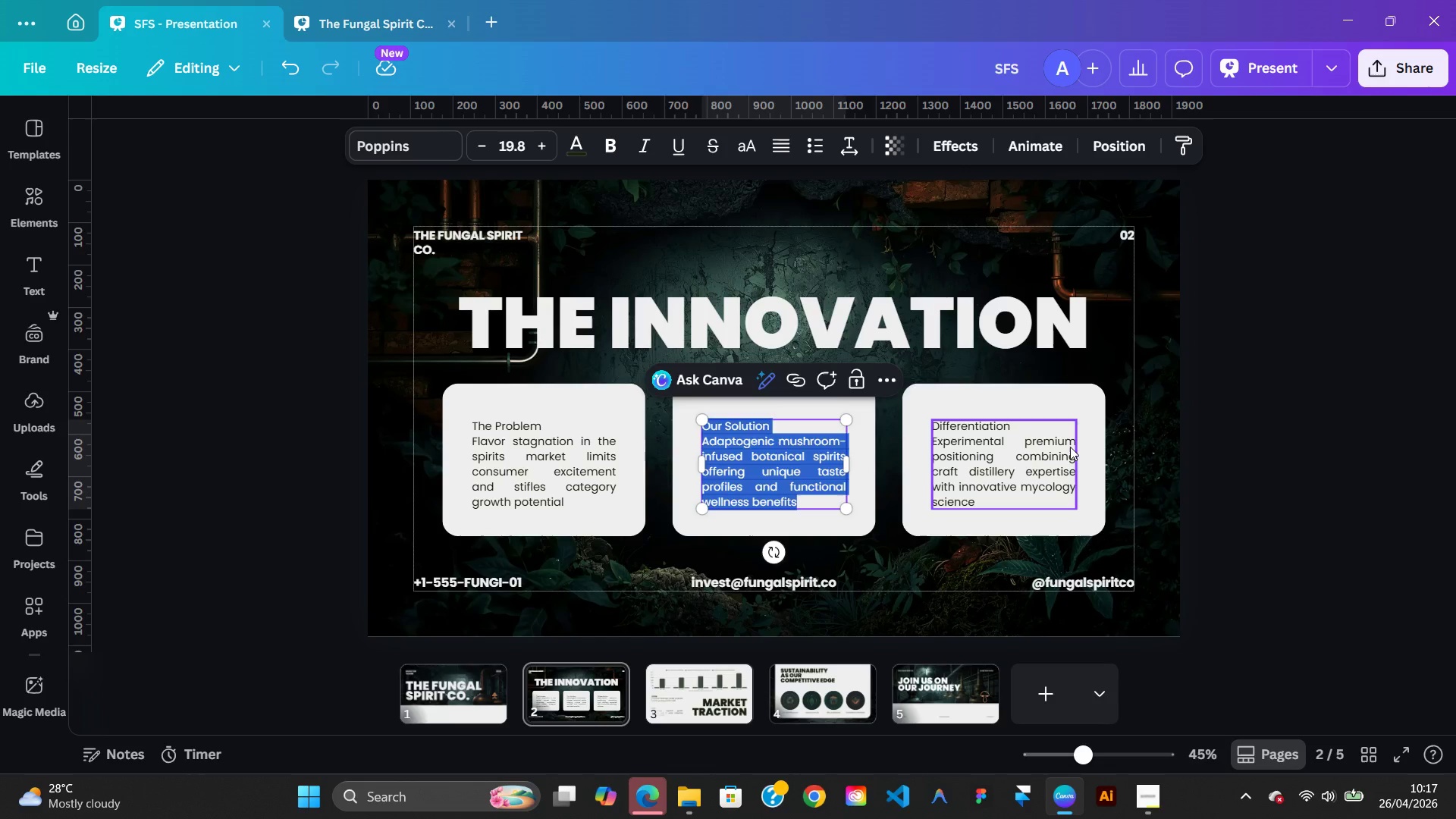 
double_click([1070, 447])
 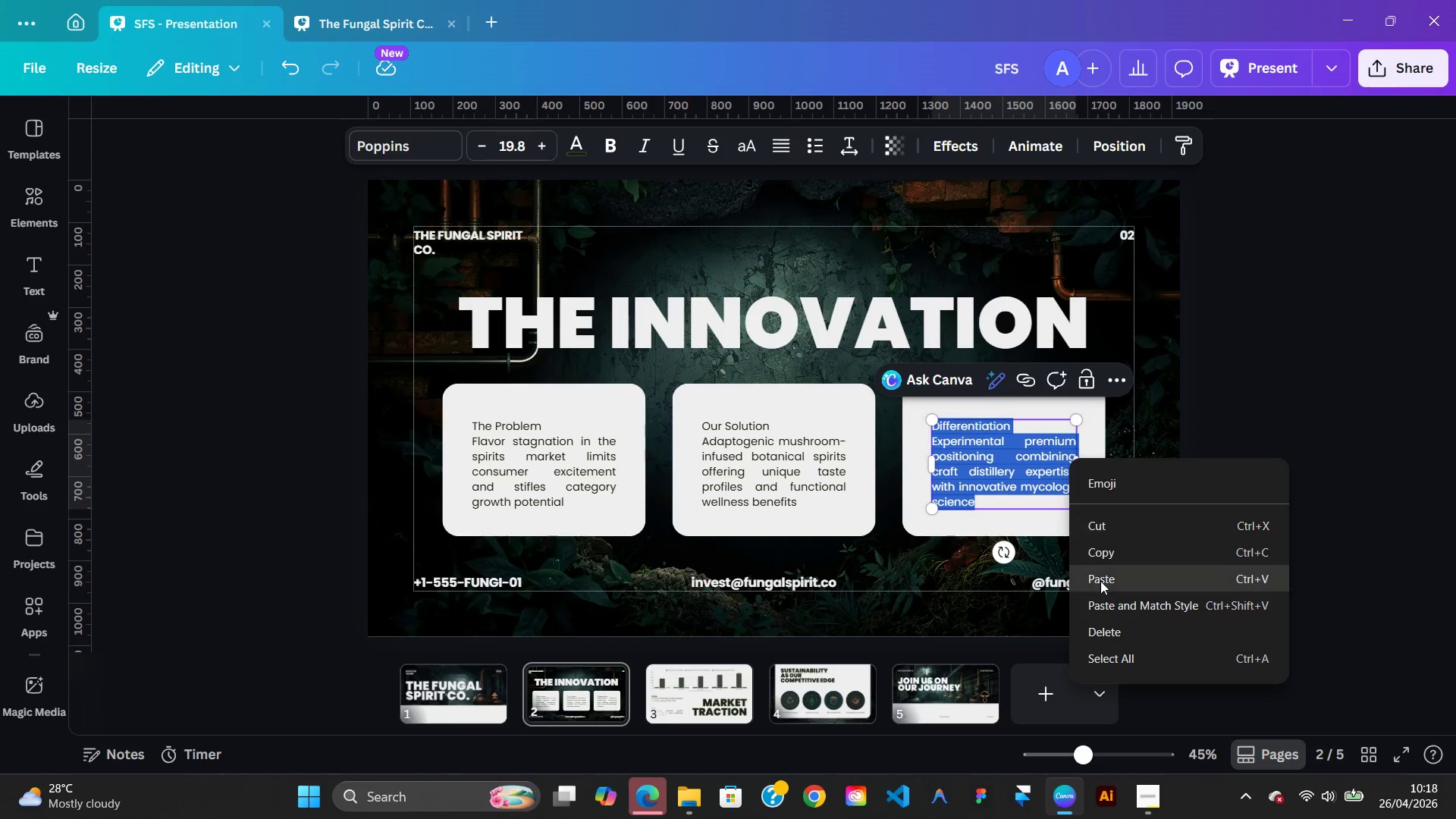 
left_click([1097, 558])
 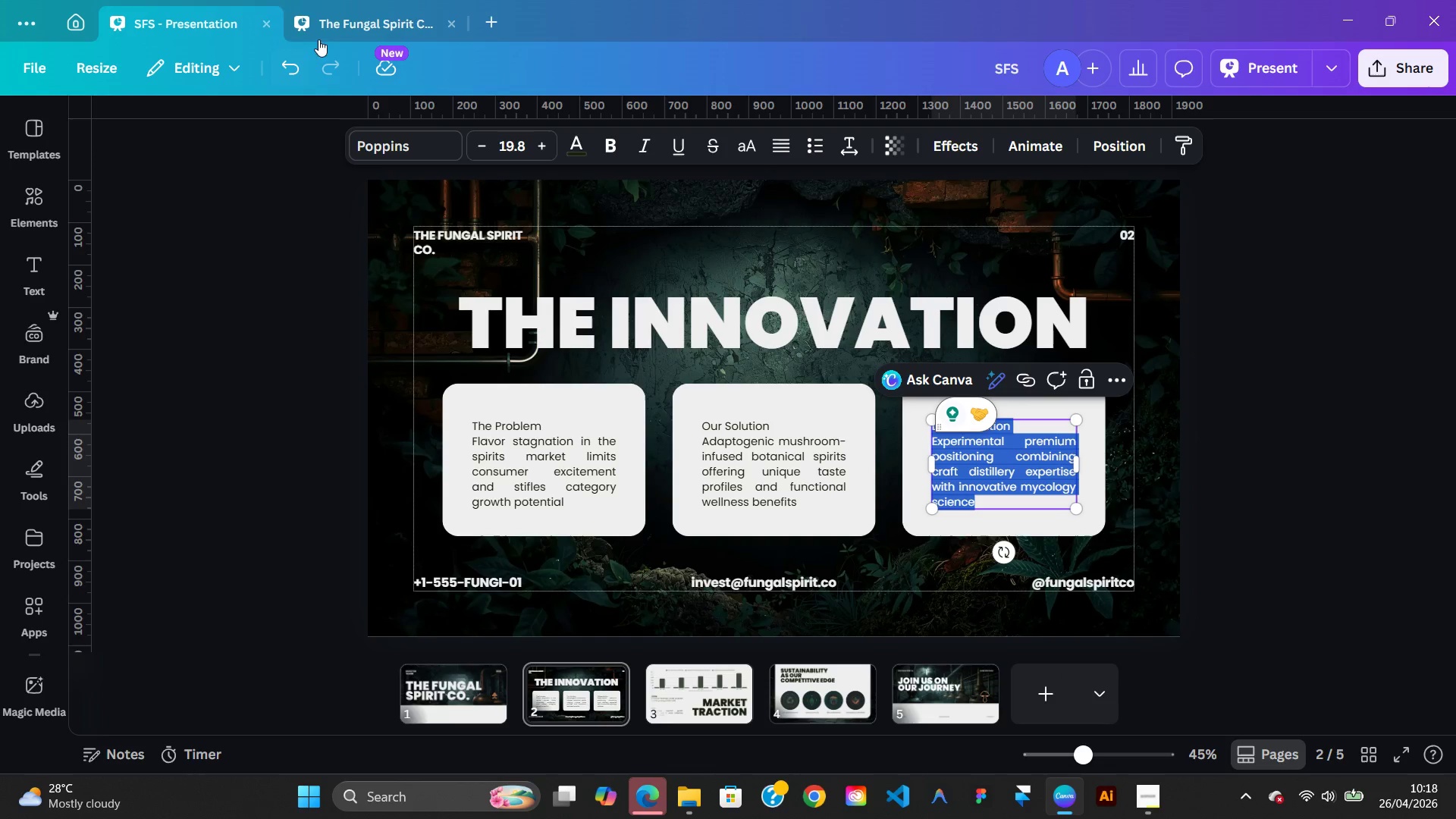 
left_click([326, 34])
 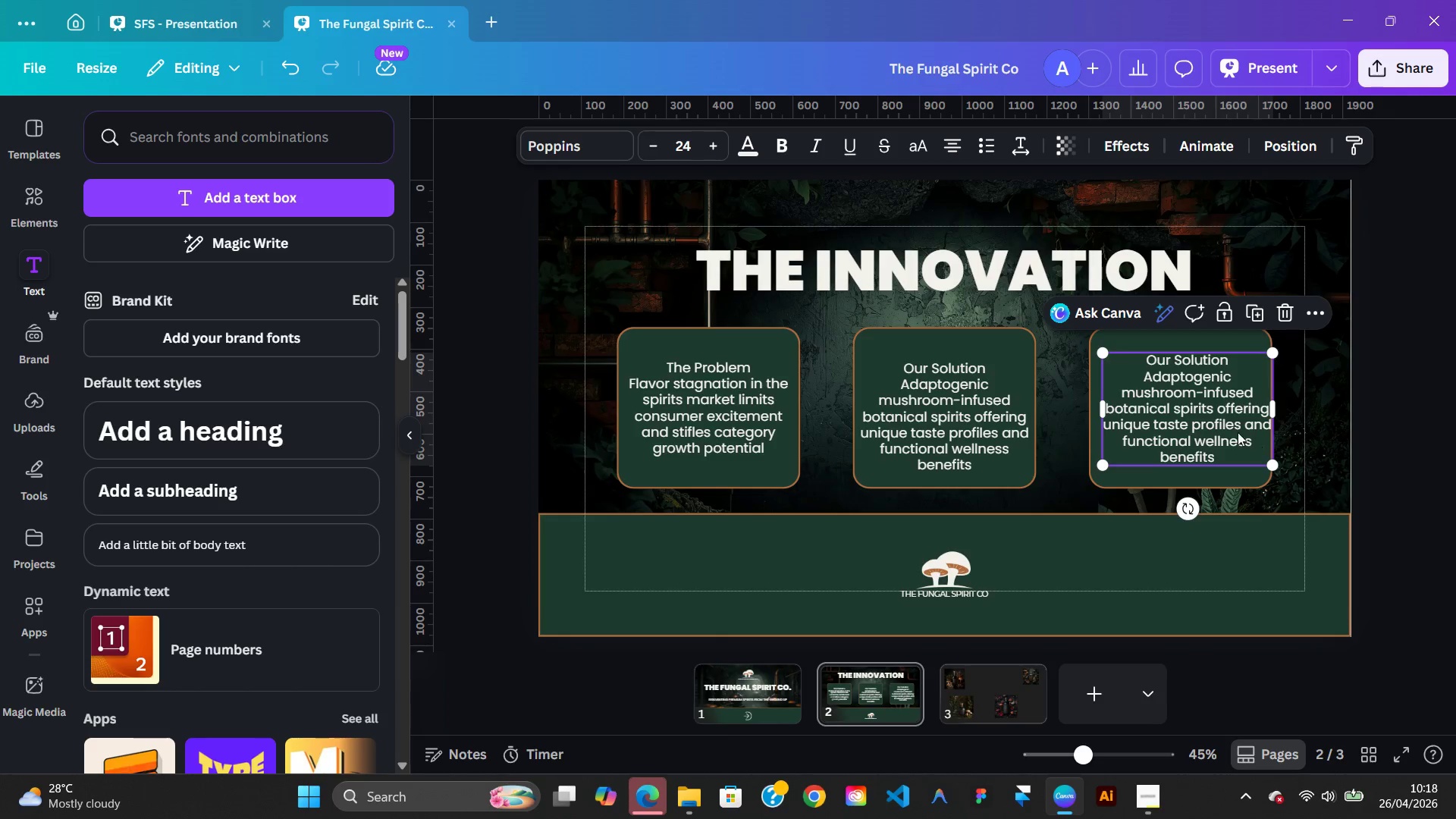 
double_click([1231, 431])
 